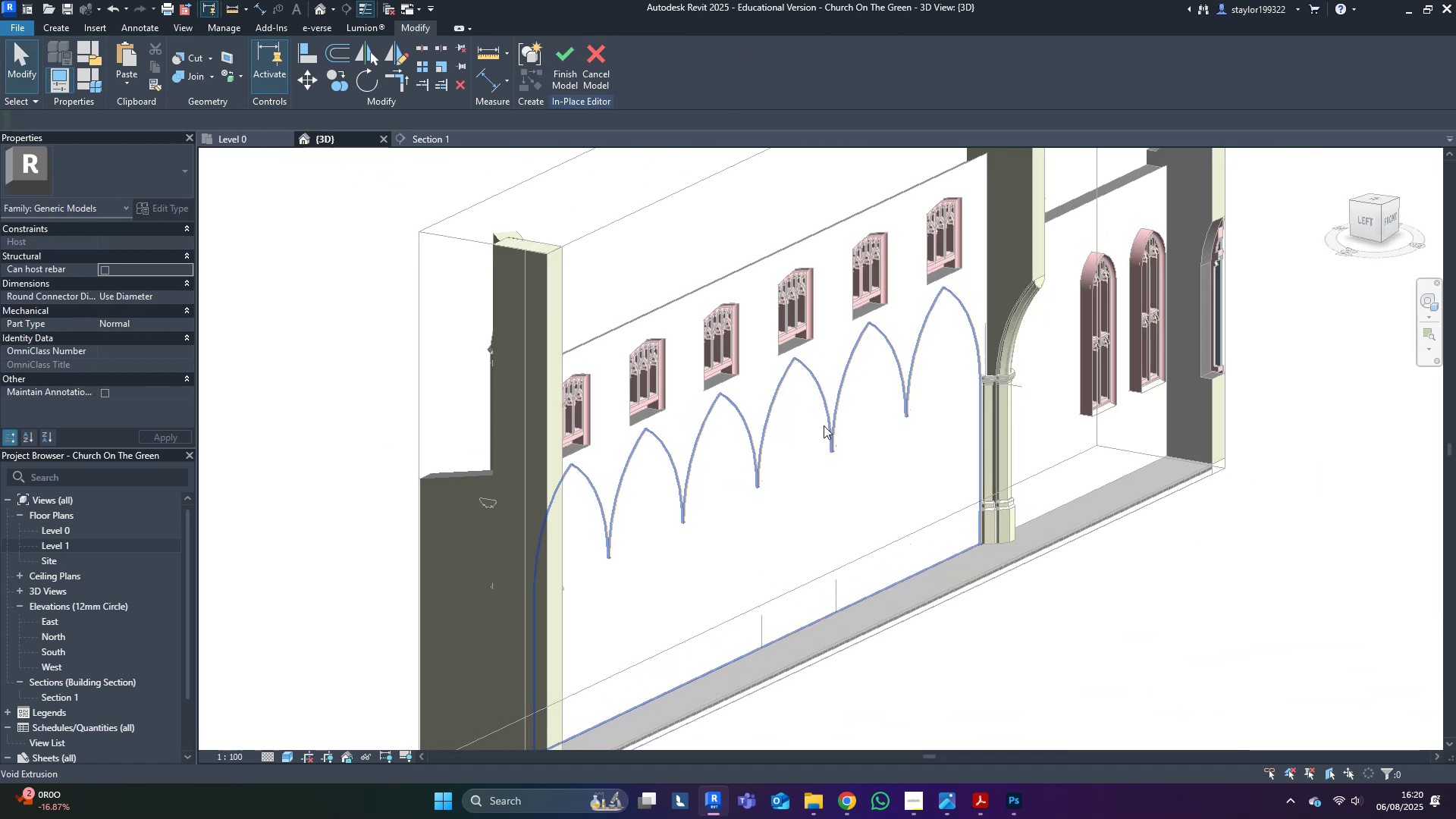 
double_click([817, 390])
 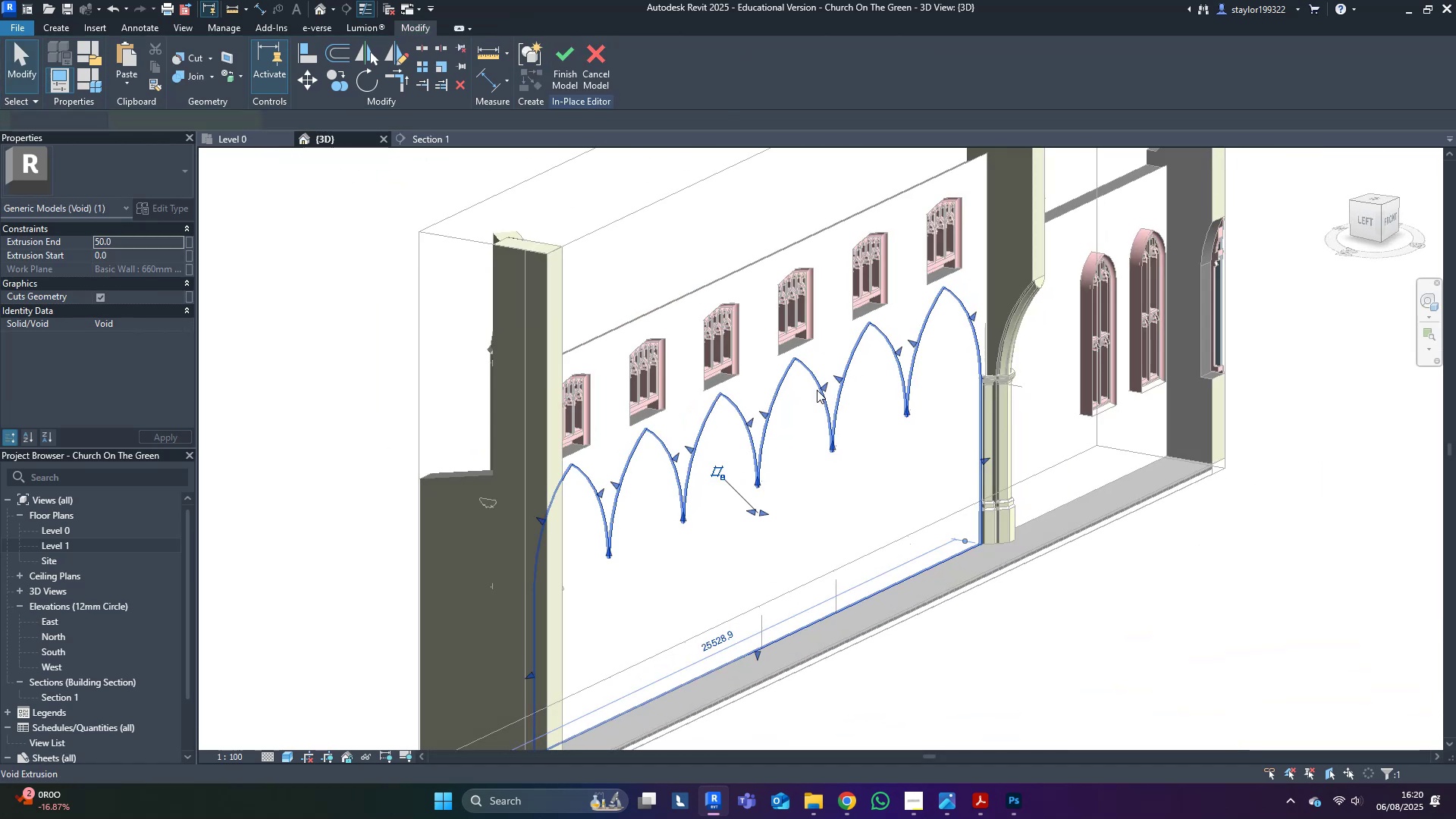 
hold_key(key=ShiftLeft, duration=0.3)
 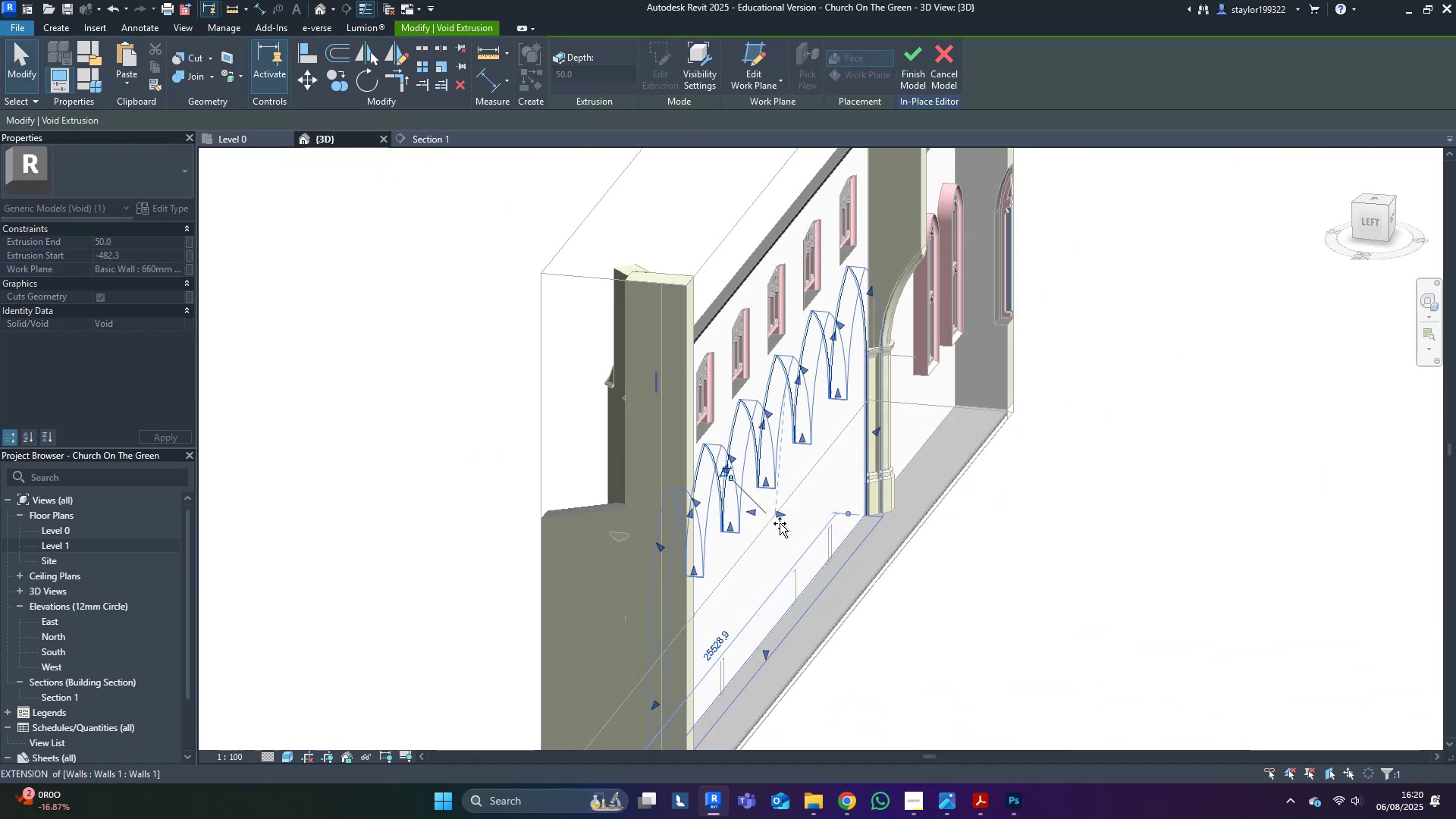 
hold_key(key=ShiftLeft, duration=0.73)
 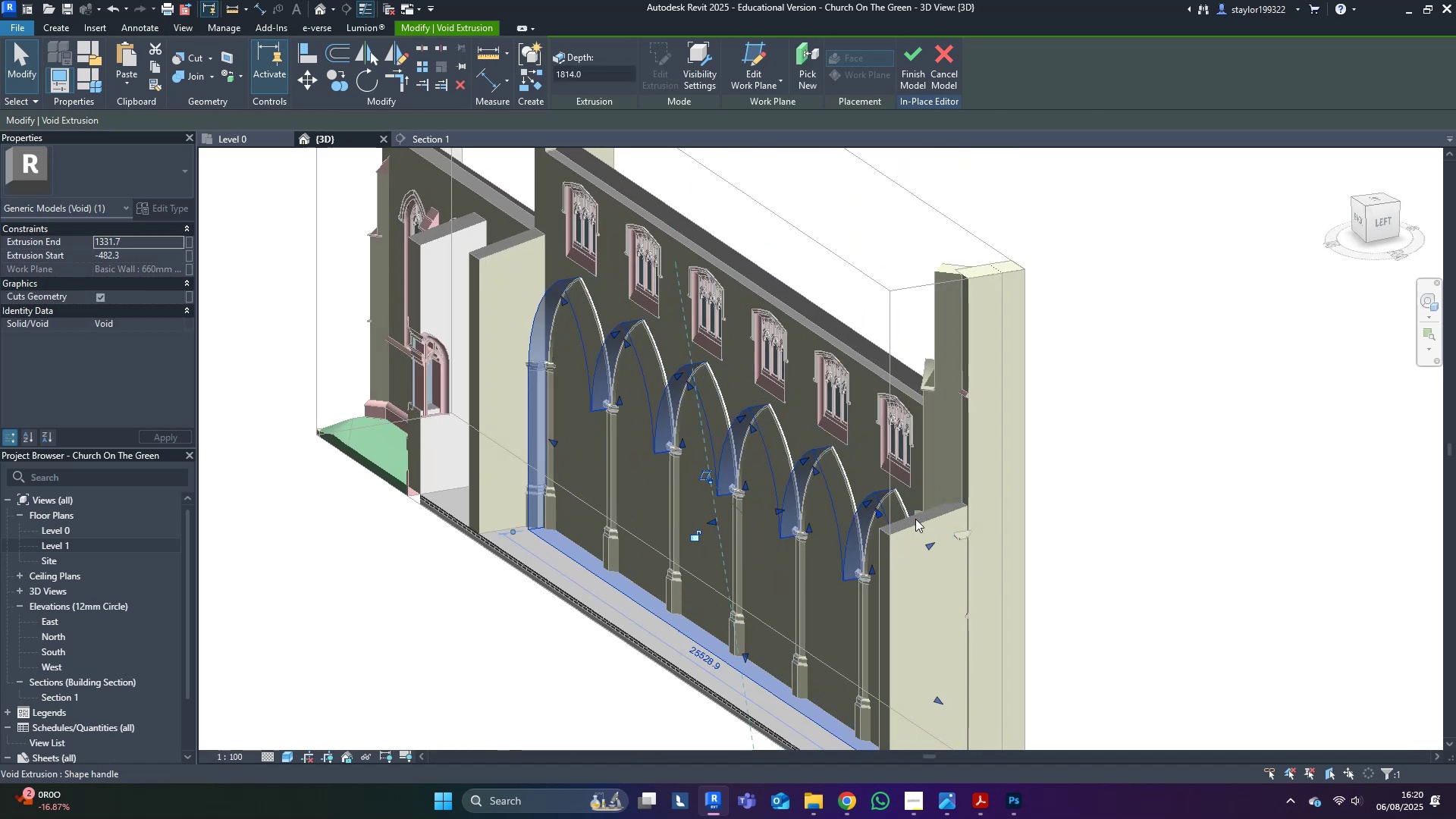 
hold_key(key=ShiftLeft, duration=1.53)
 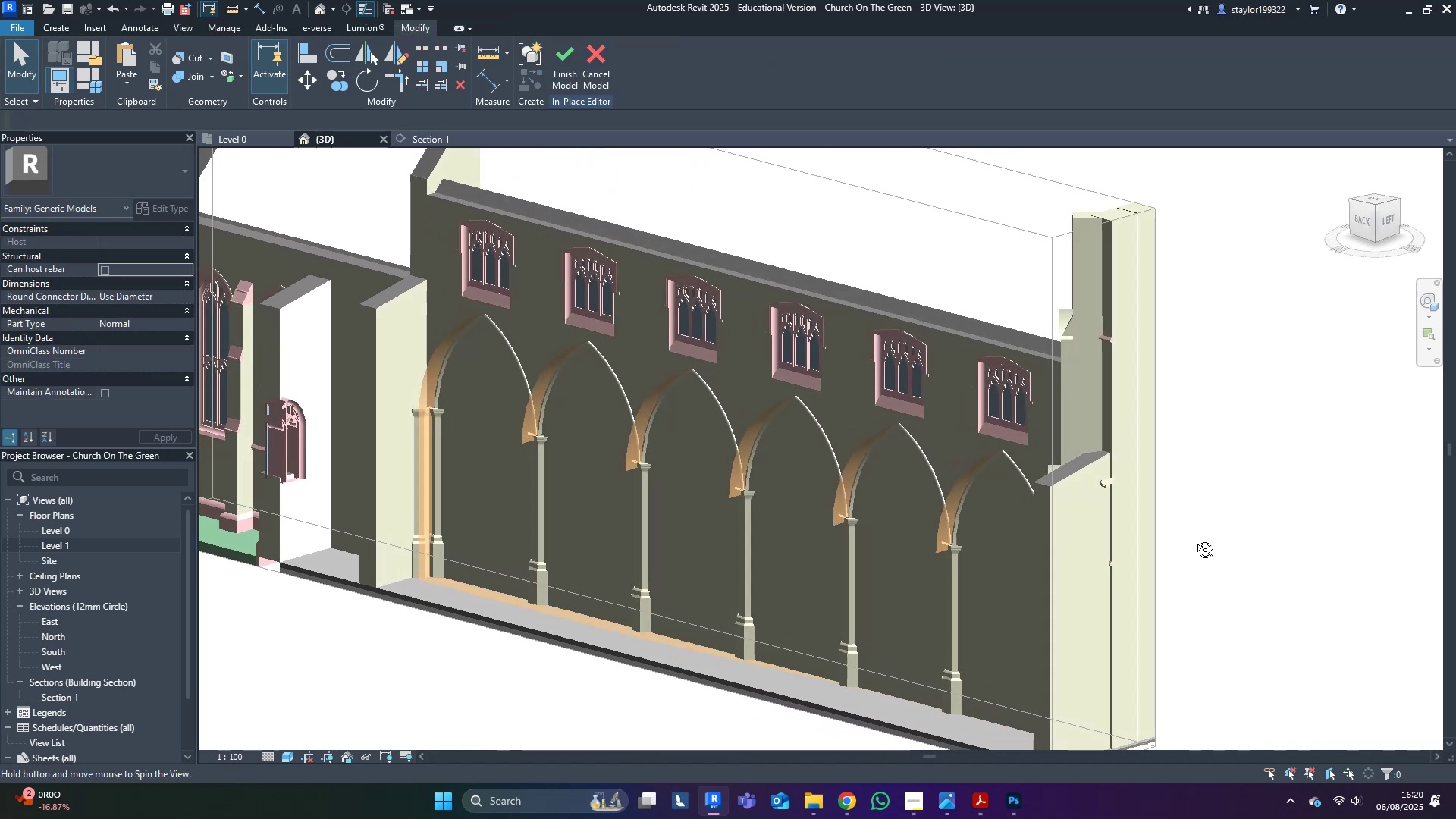 
hold_key(key=ShiftLeft, duration=1.51)
 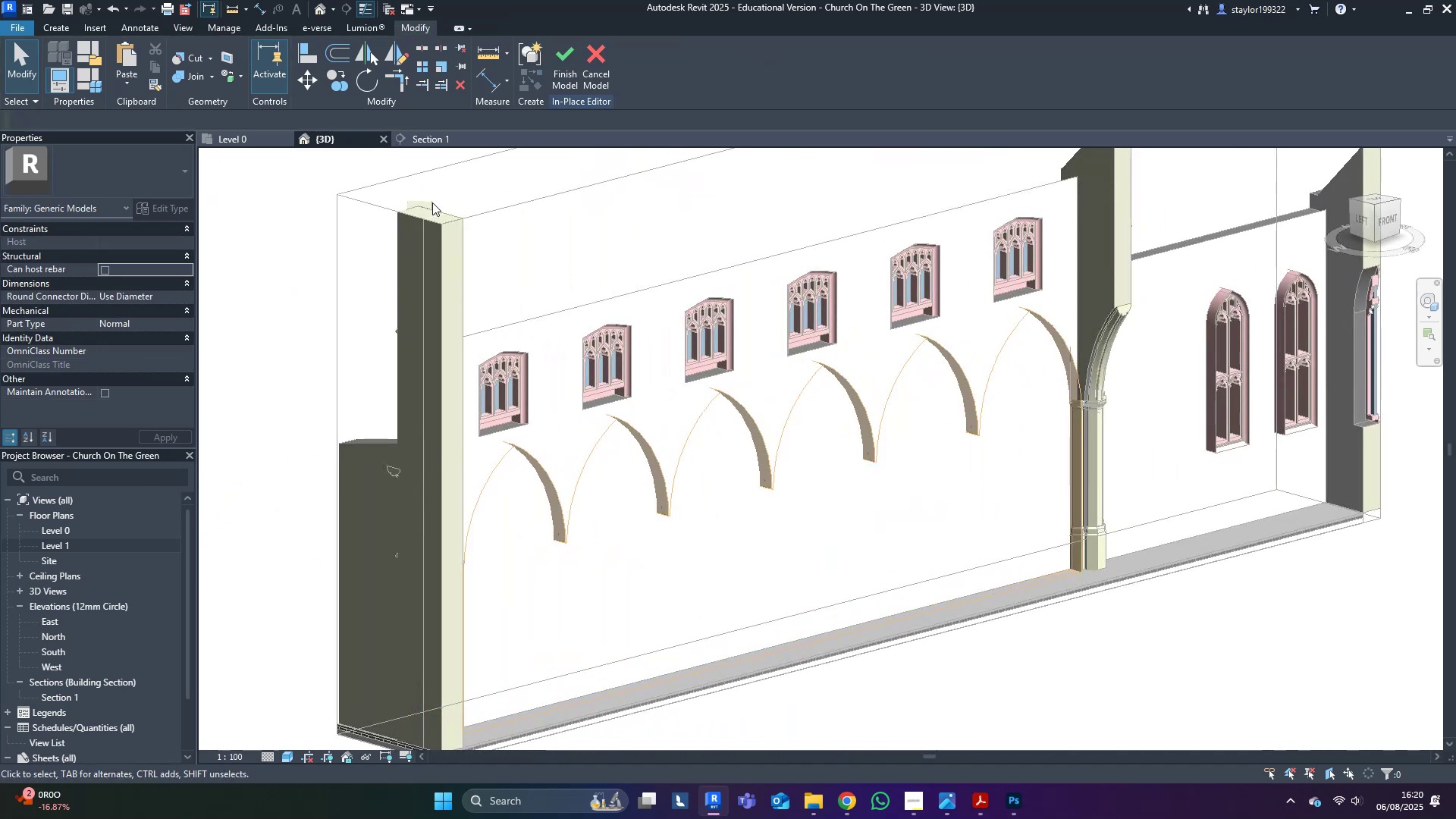 
type(sd)
 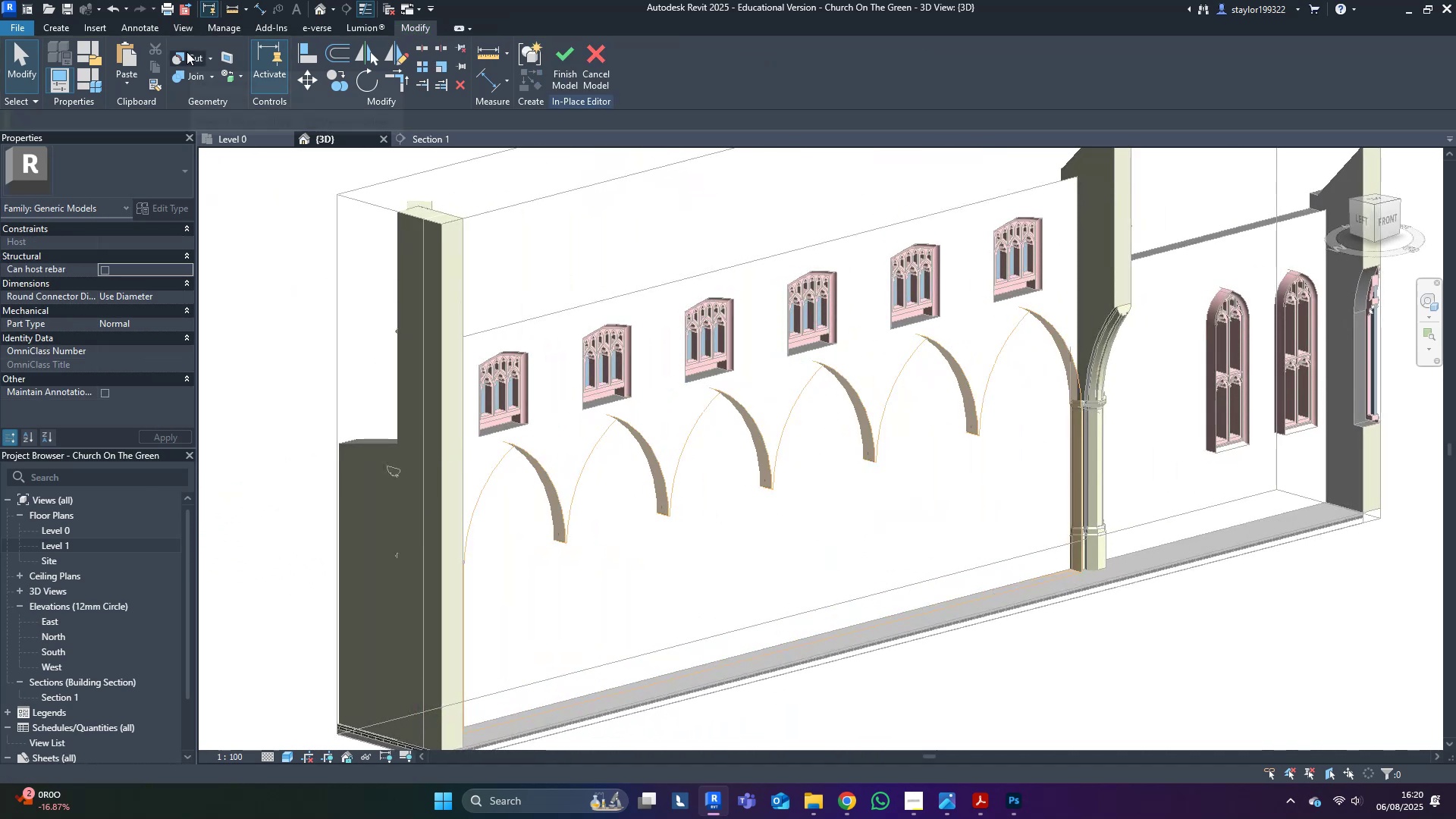 
left_click([187, 52])
 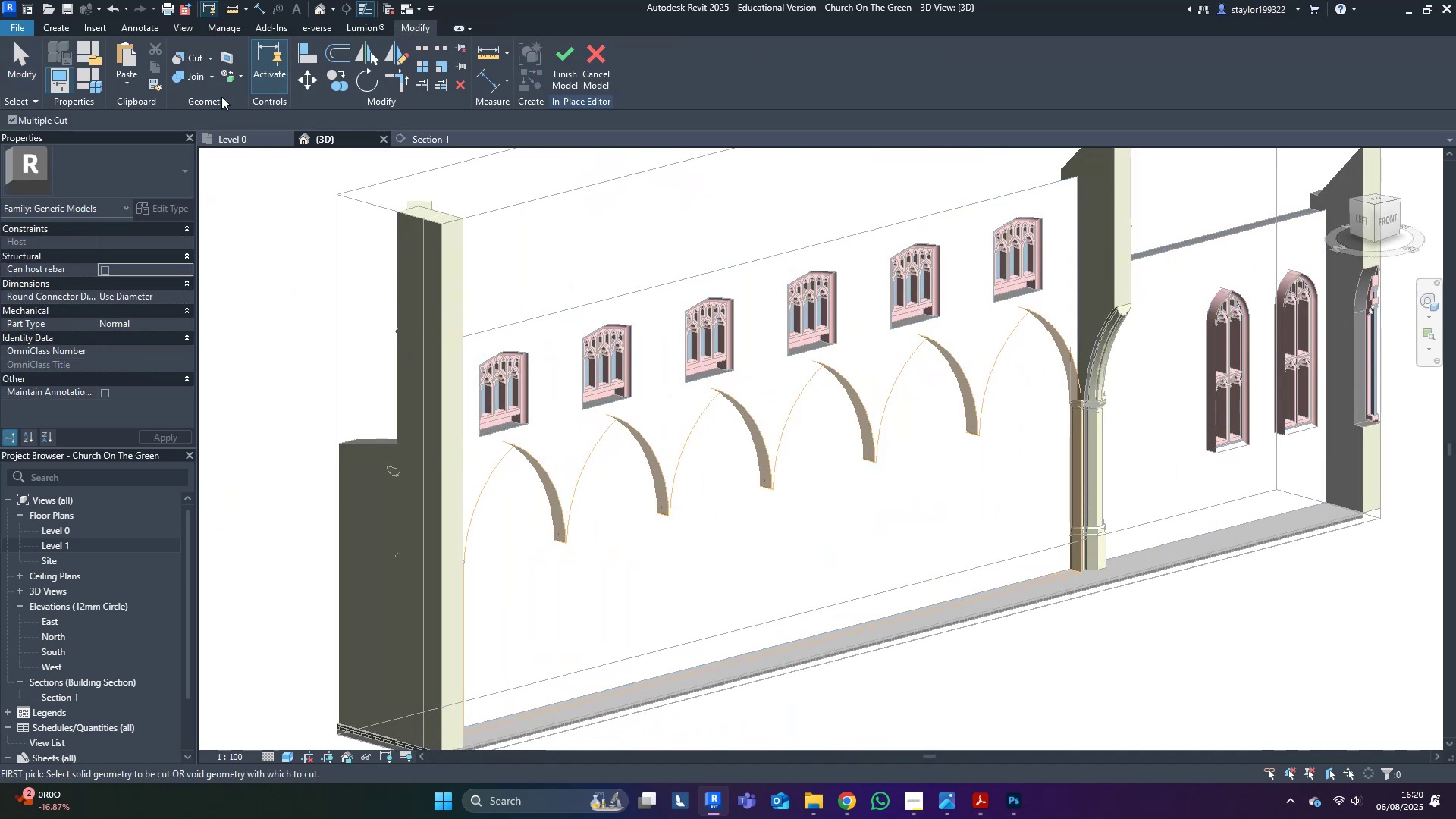 
left_click([184, 58])
 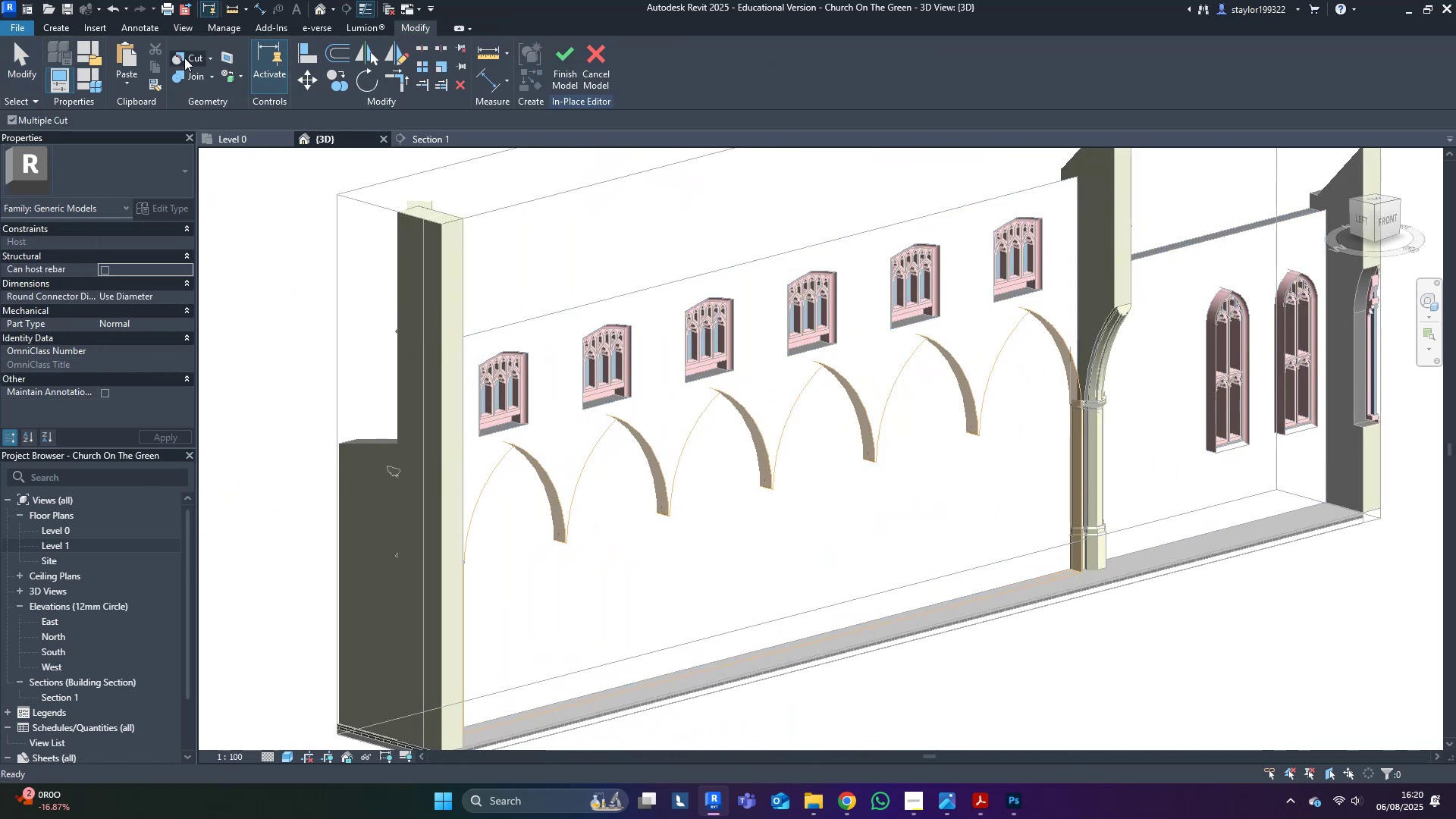 
left_click([184, 58])
 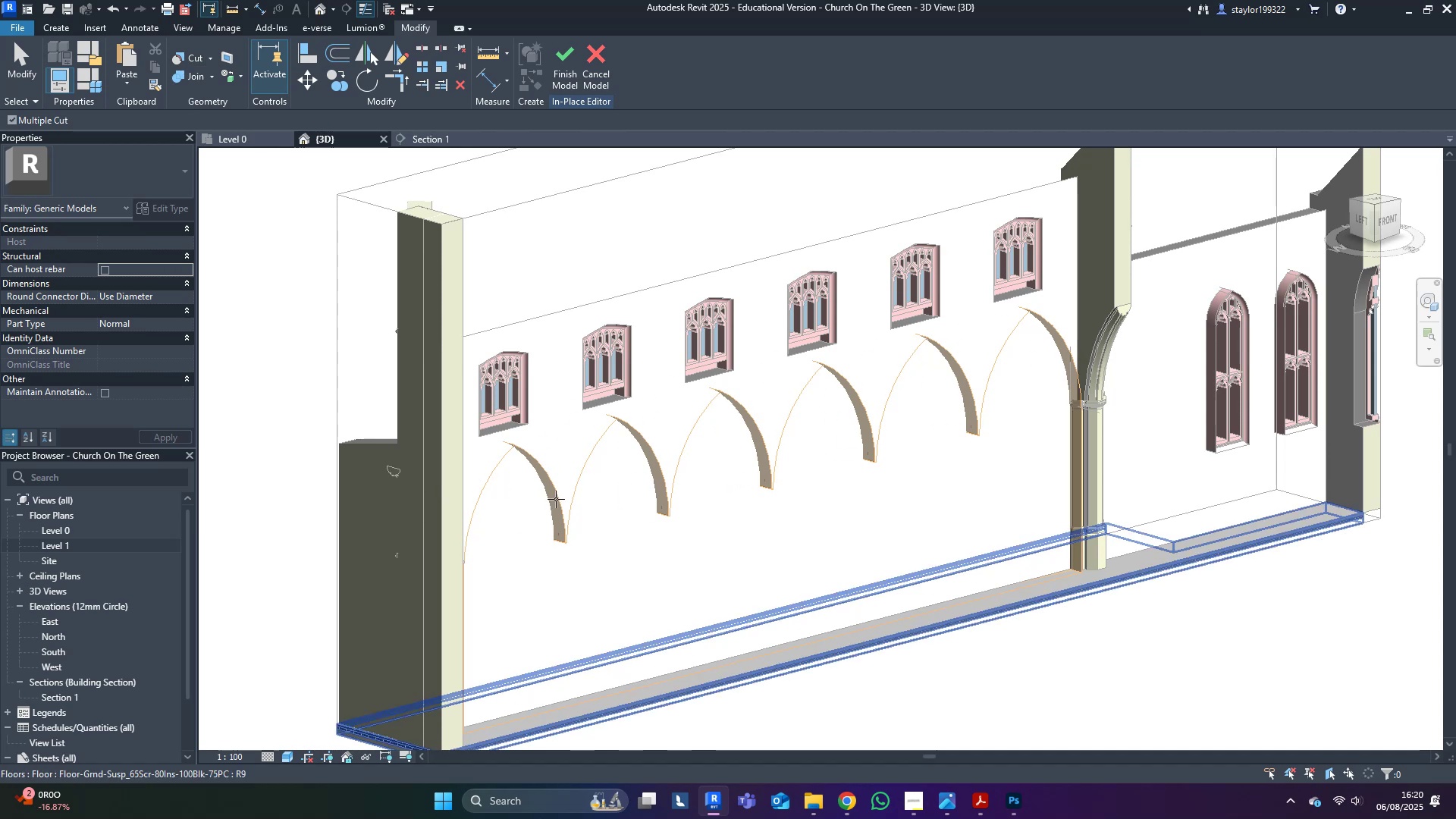 
left_click([555, 491])
 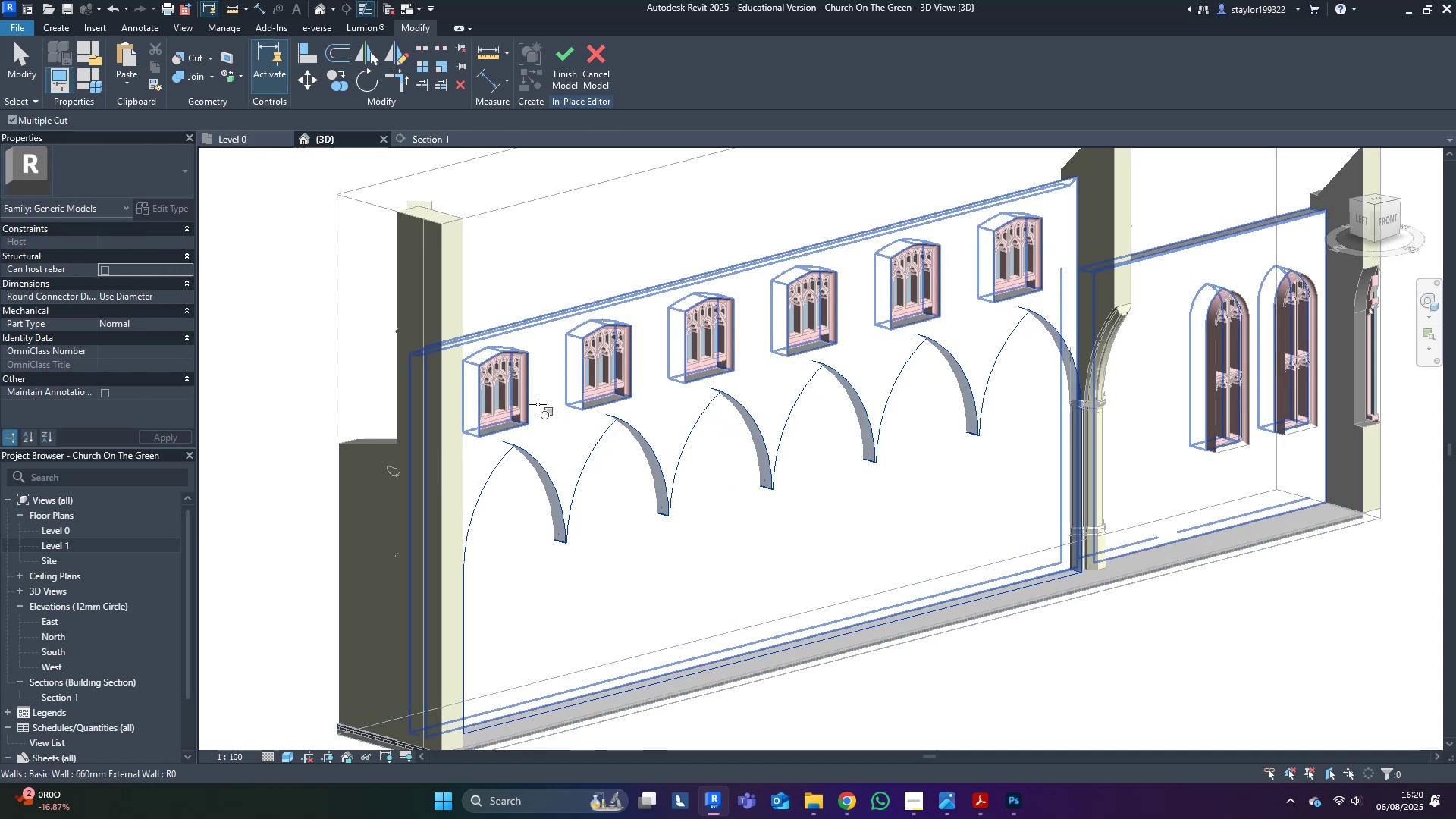 
left_click([538, 404])
 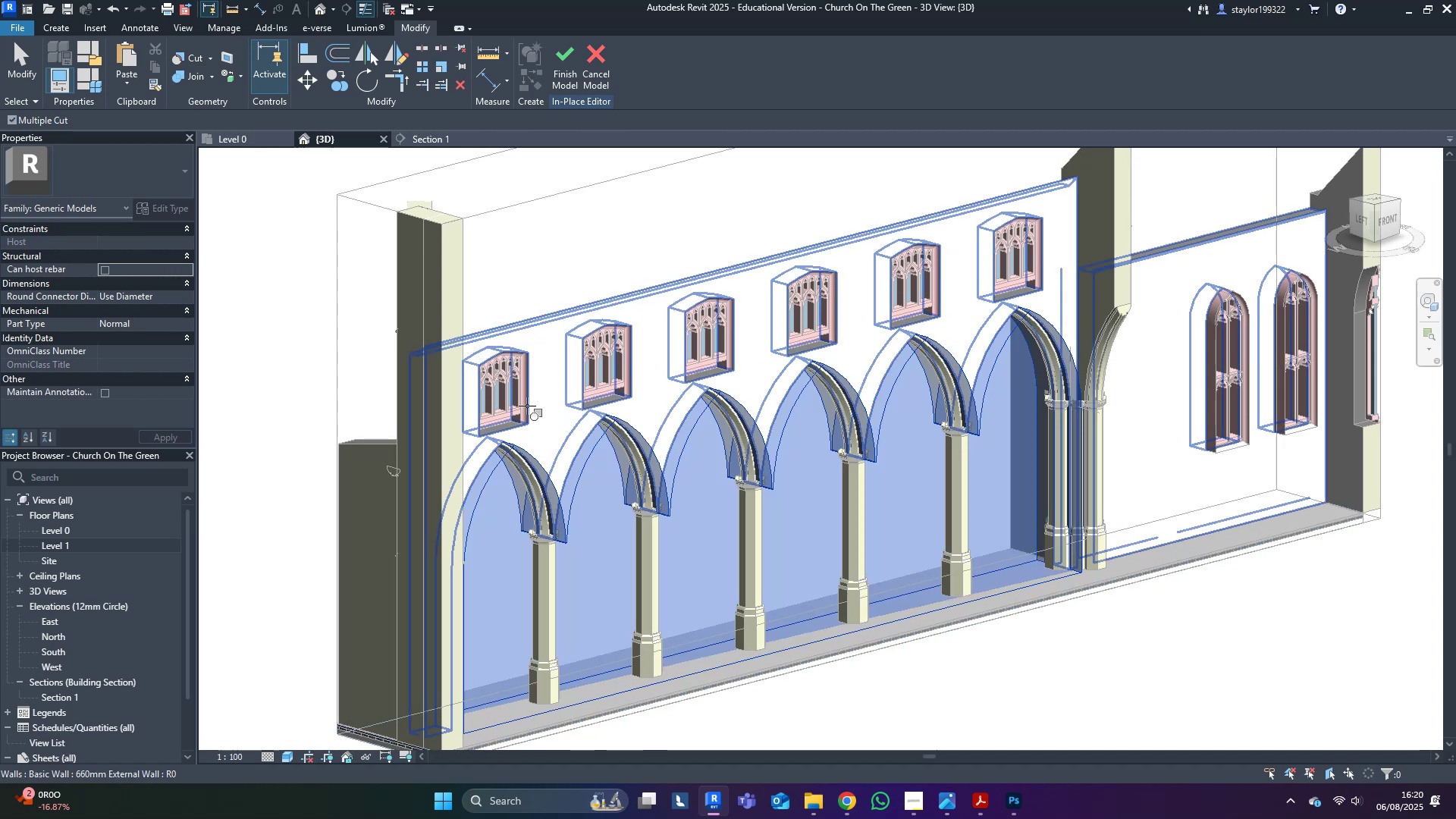 
key(Escape)
 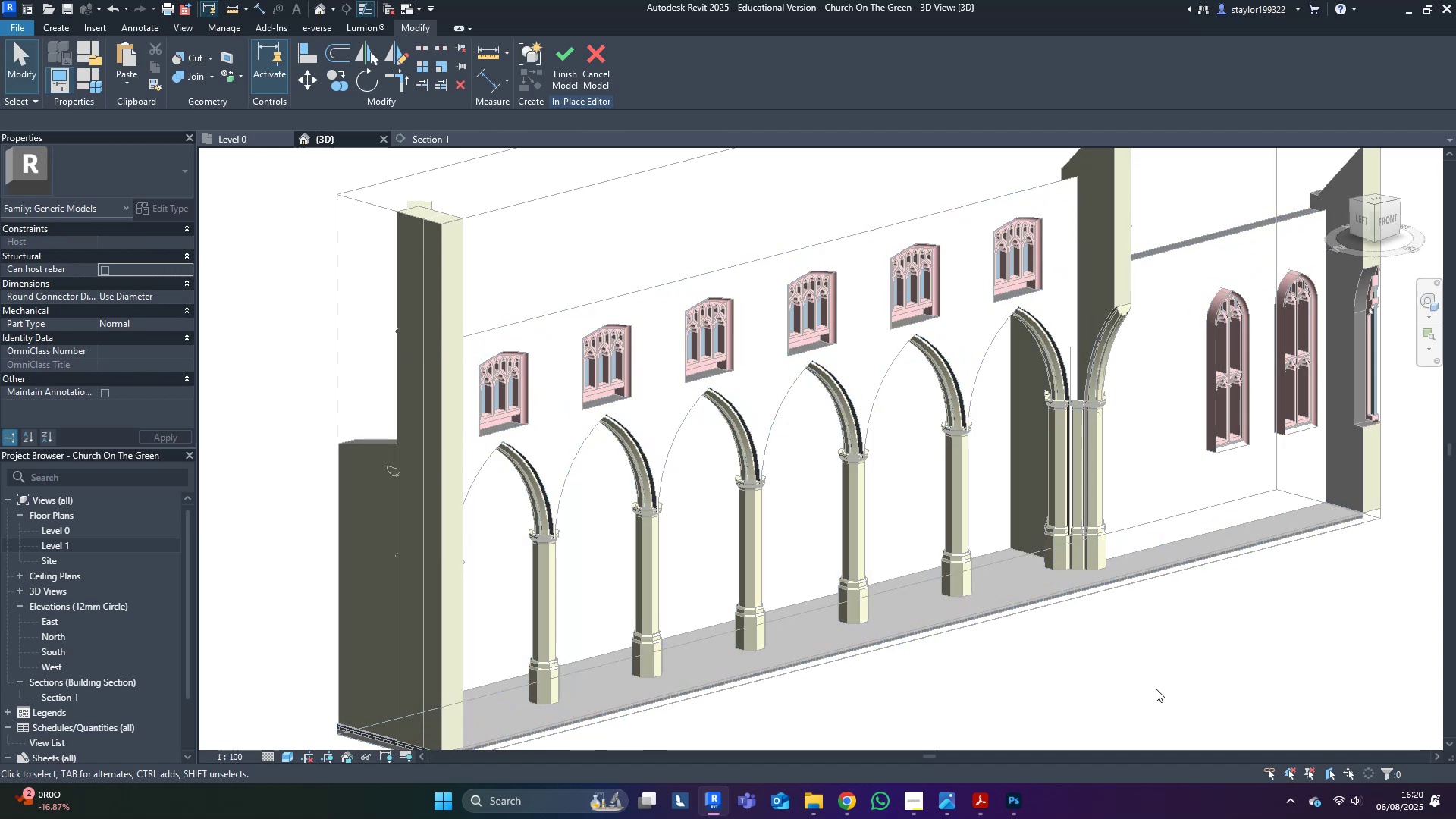 
key(Escape)
 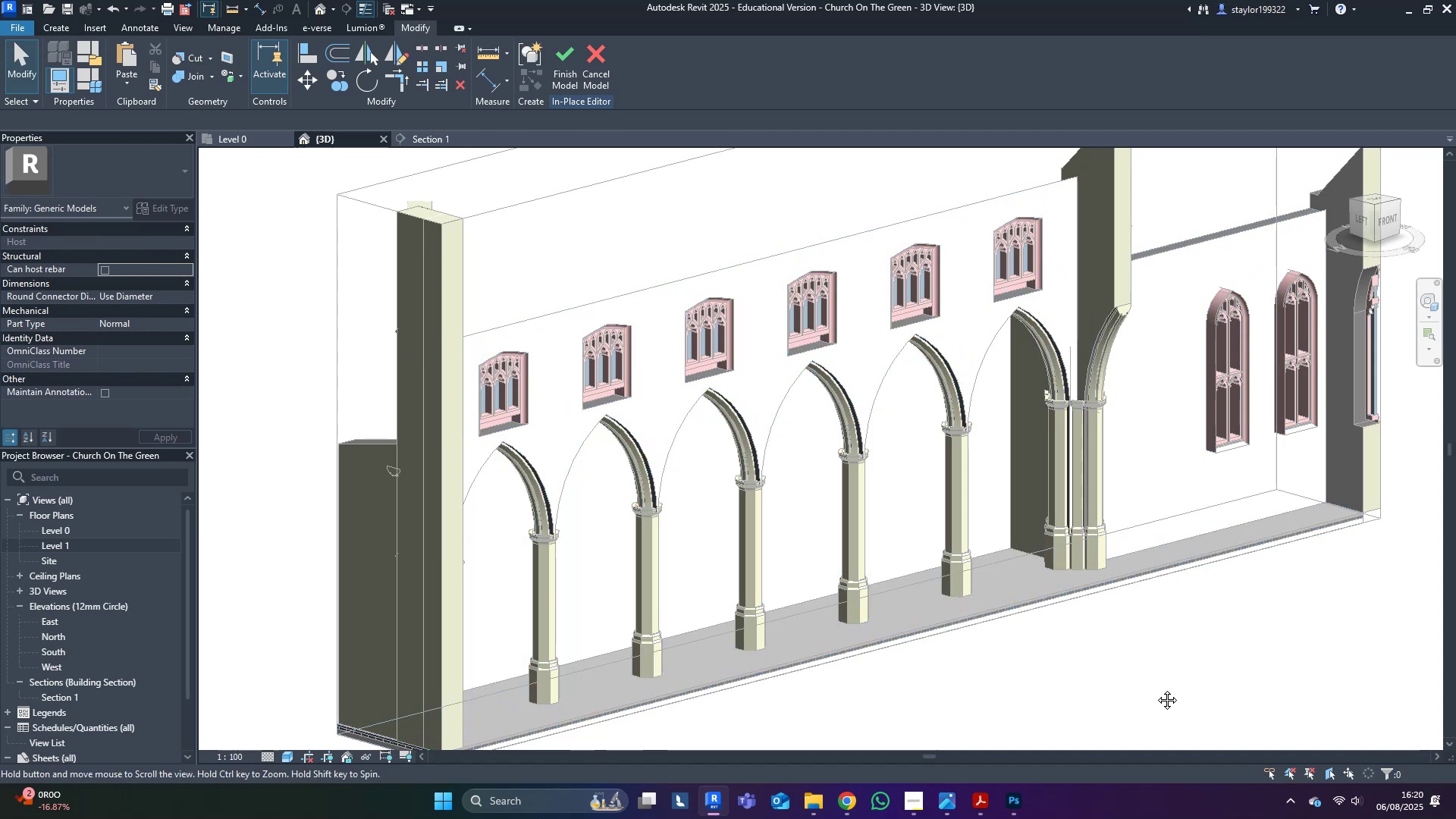 
middle_click([1156, 689])
 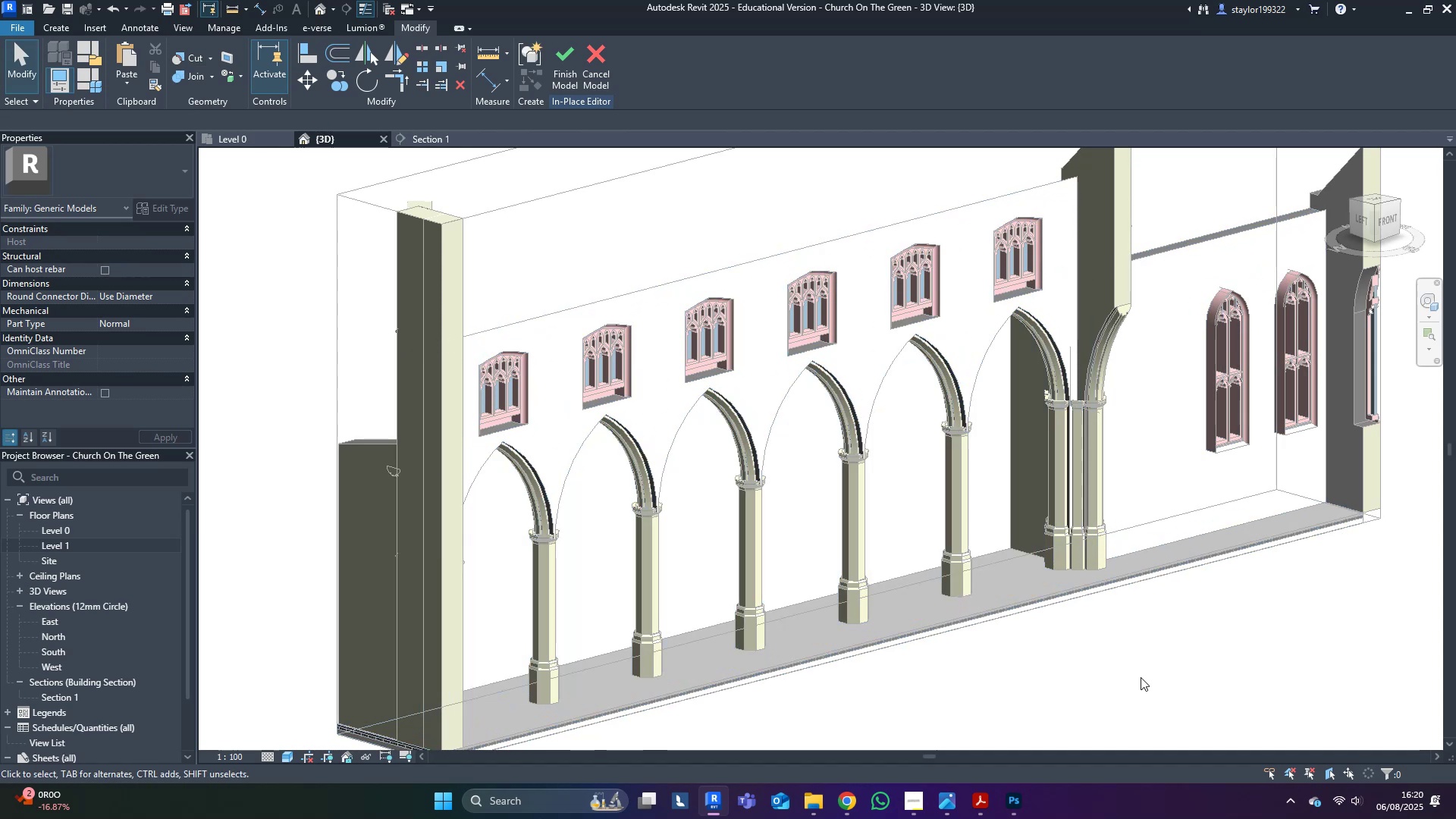 
hold_key(key=ShiftLeft, duration=0.88)
 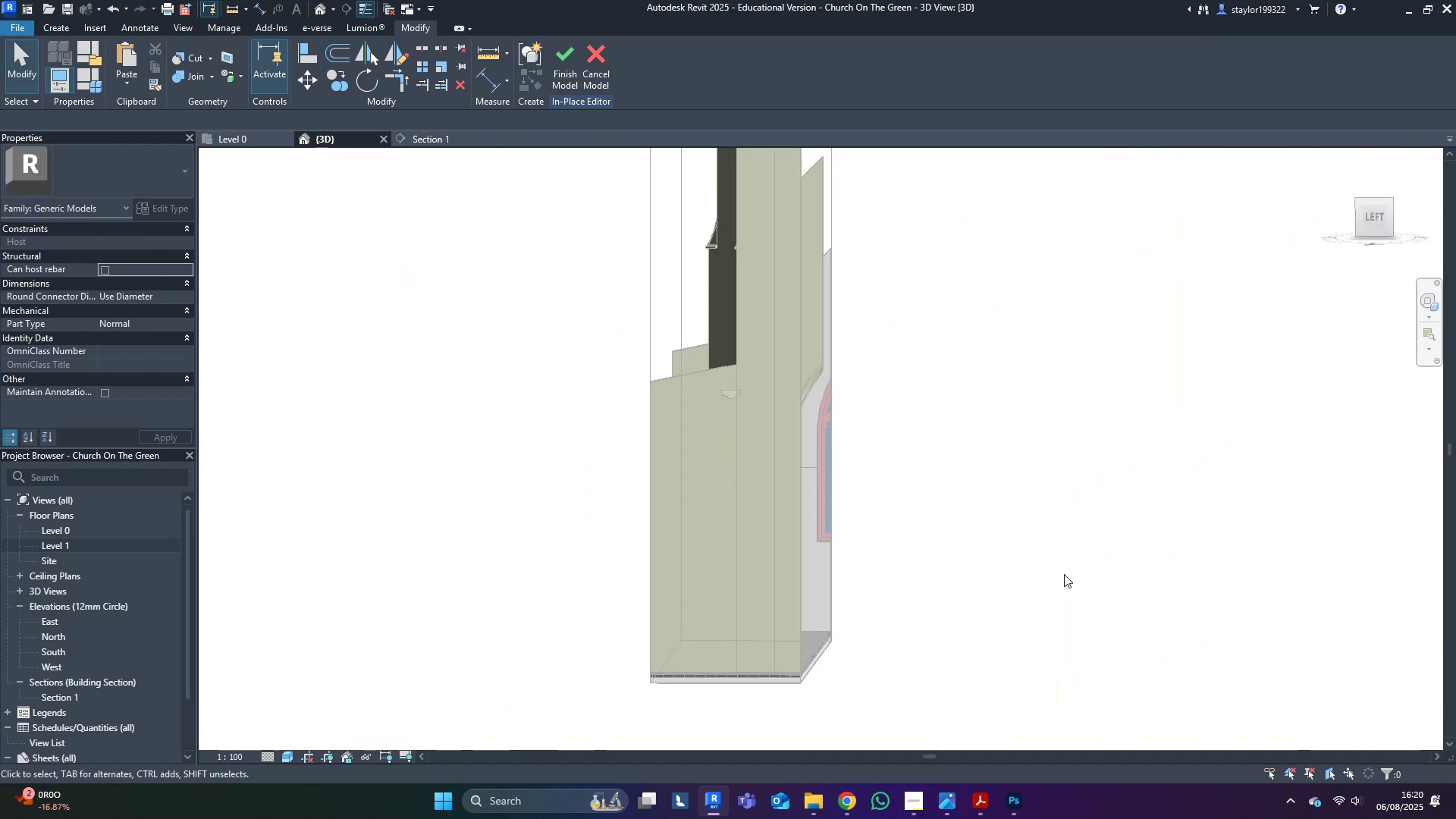 
scroll: coordinate [713, 483], scroll_direction: up, amount: 5.0
 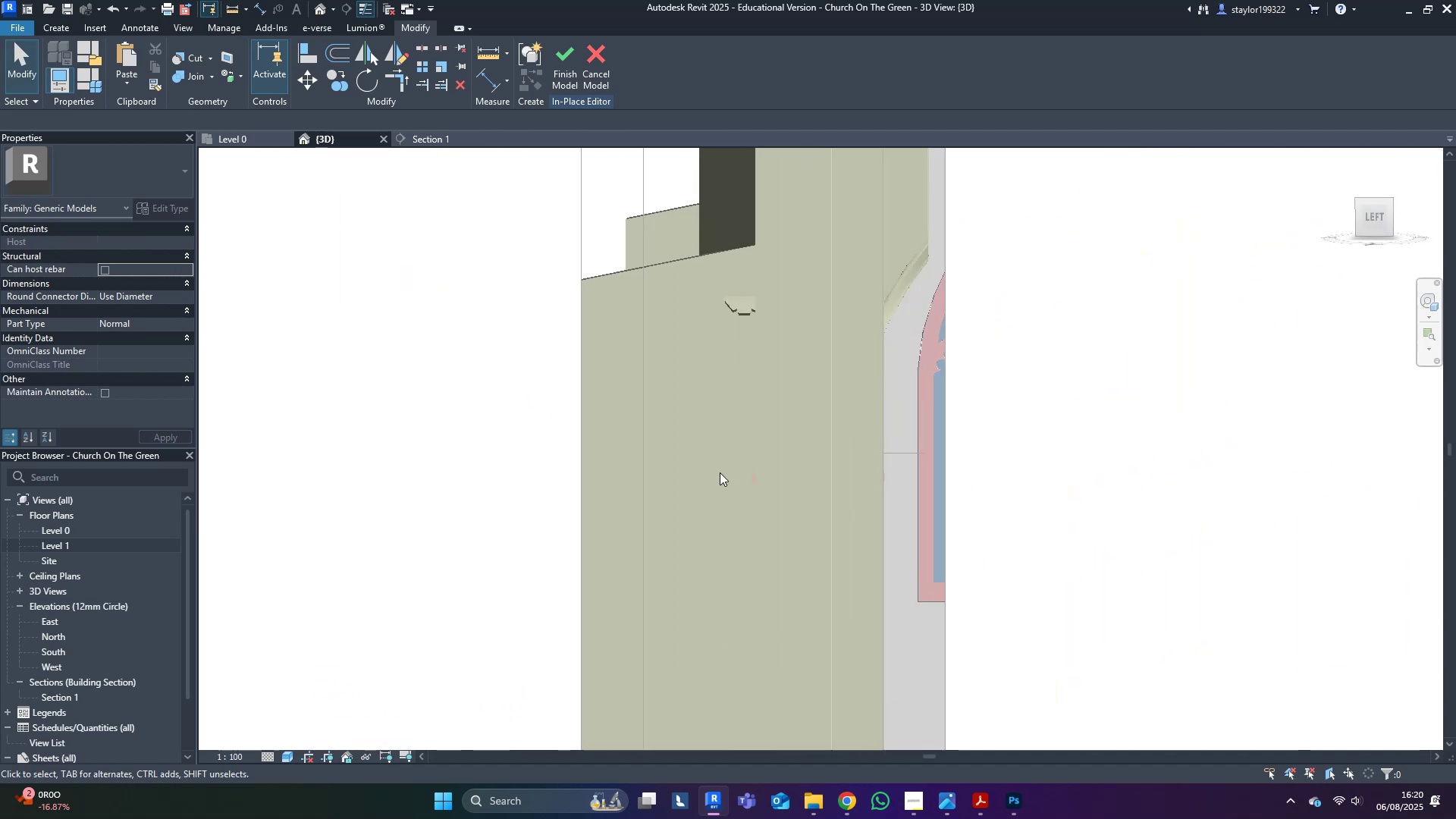 
hold_key(key=ShiftLeft, duration=0.44)
 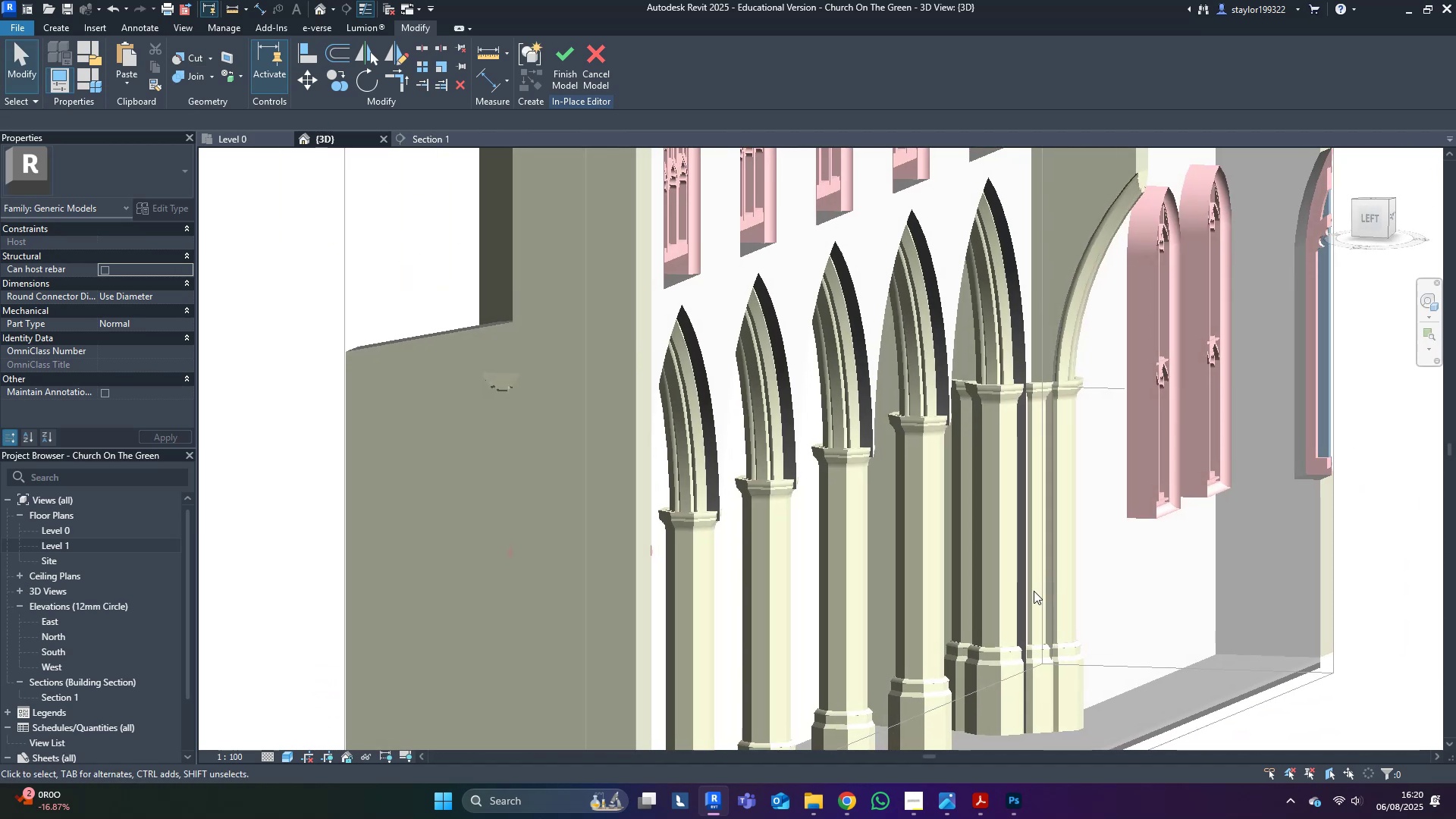 
scroll: coordinate [811, 400], scroll_direction: up, amount: 4.0
 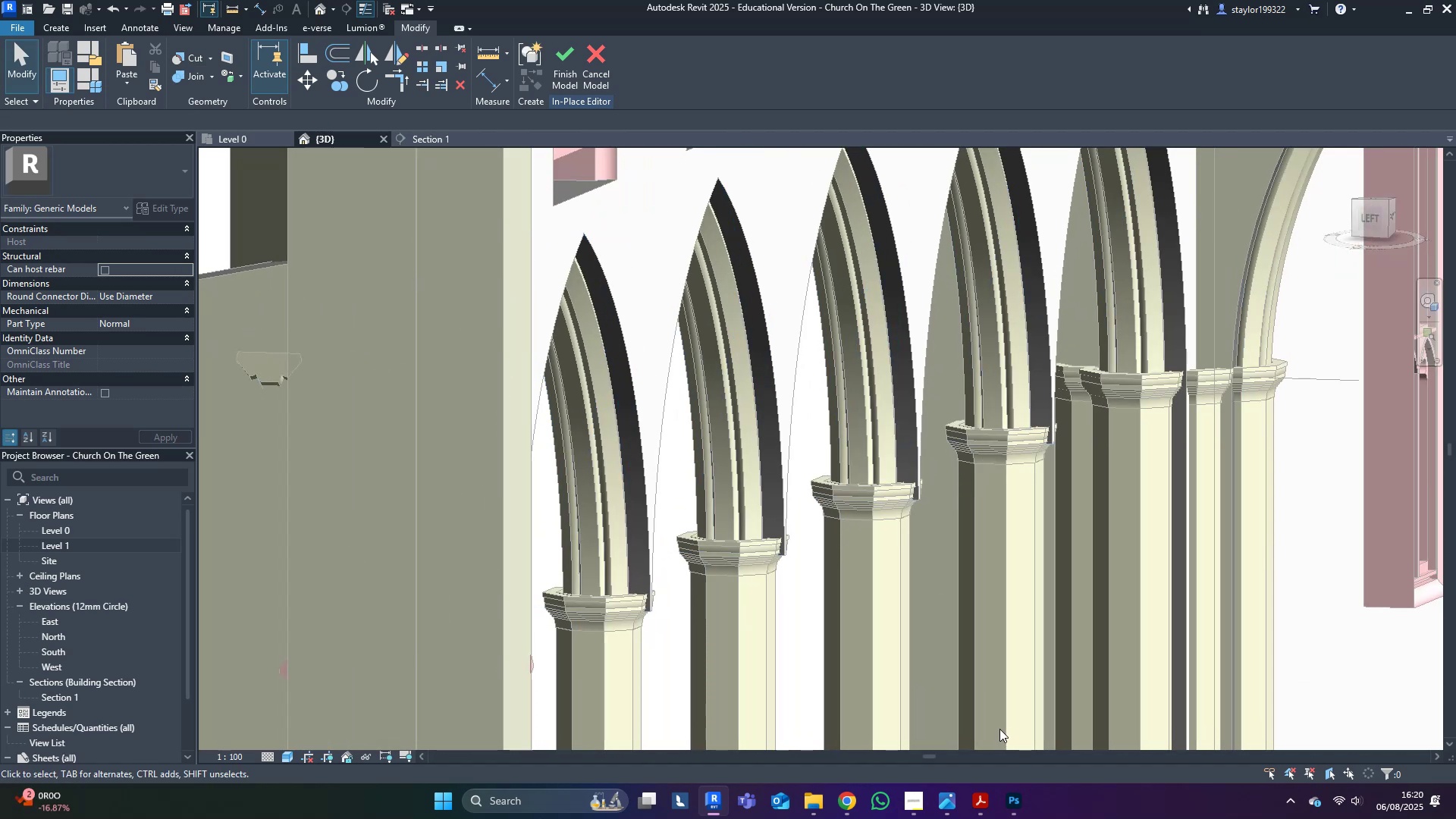 
scroll: coordinate [990, 721], scroll_direction: down, amount: 4.0
 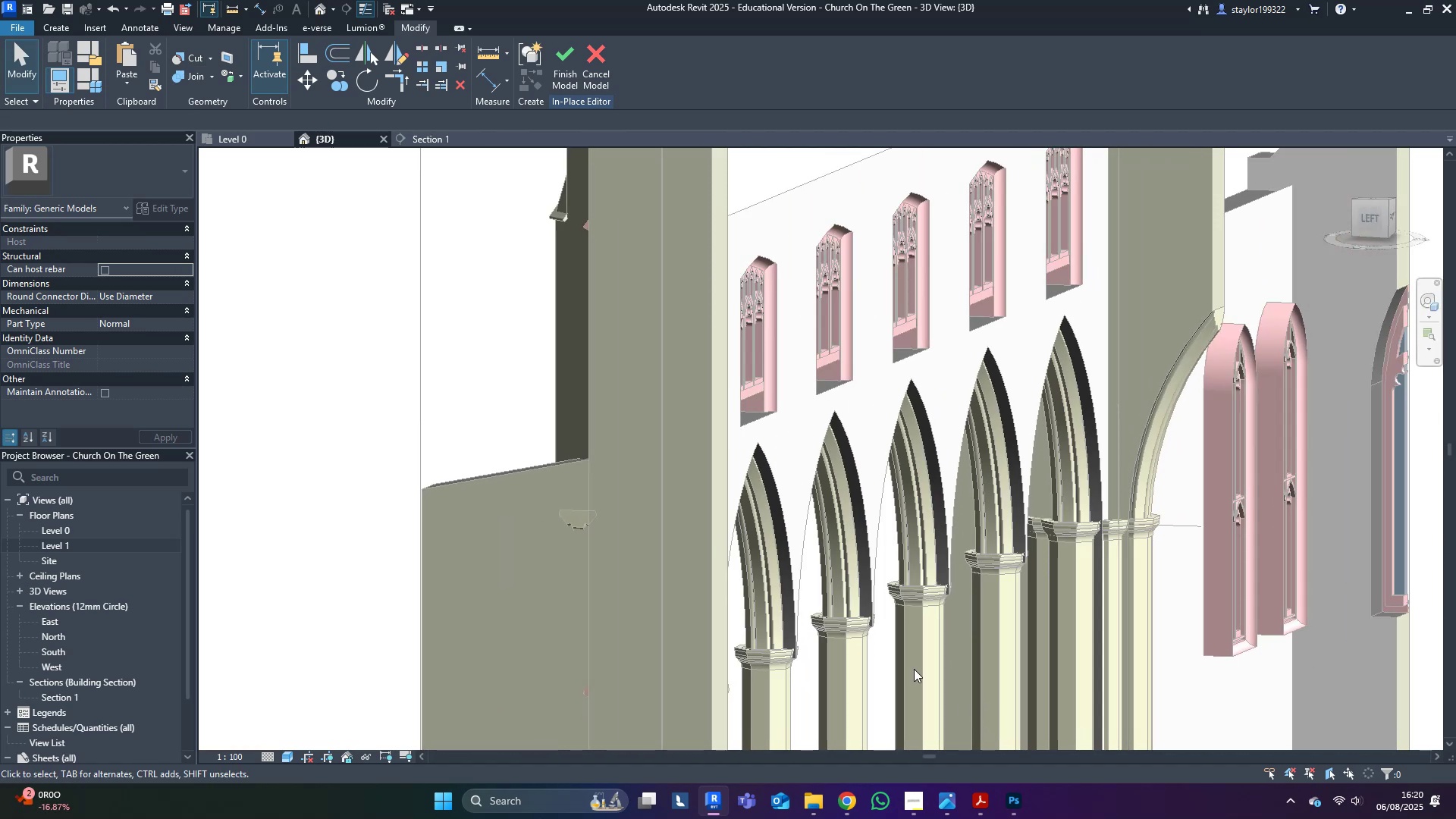 
hold_key(key=ShiftLeft, duration=0.94)
 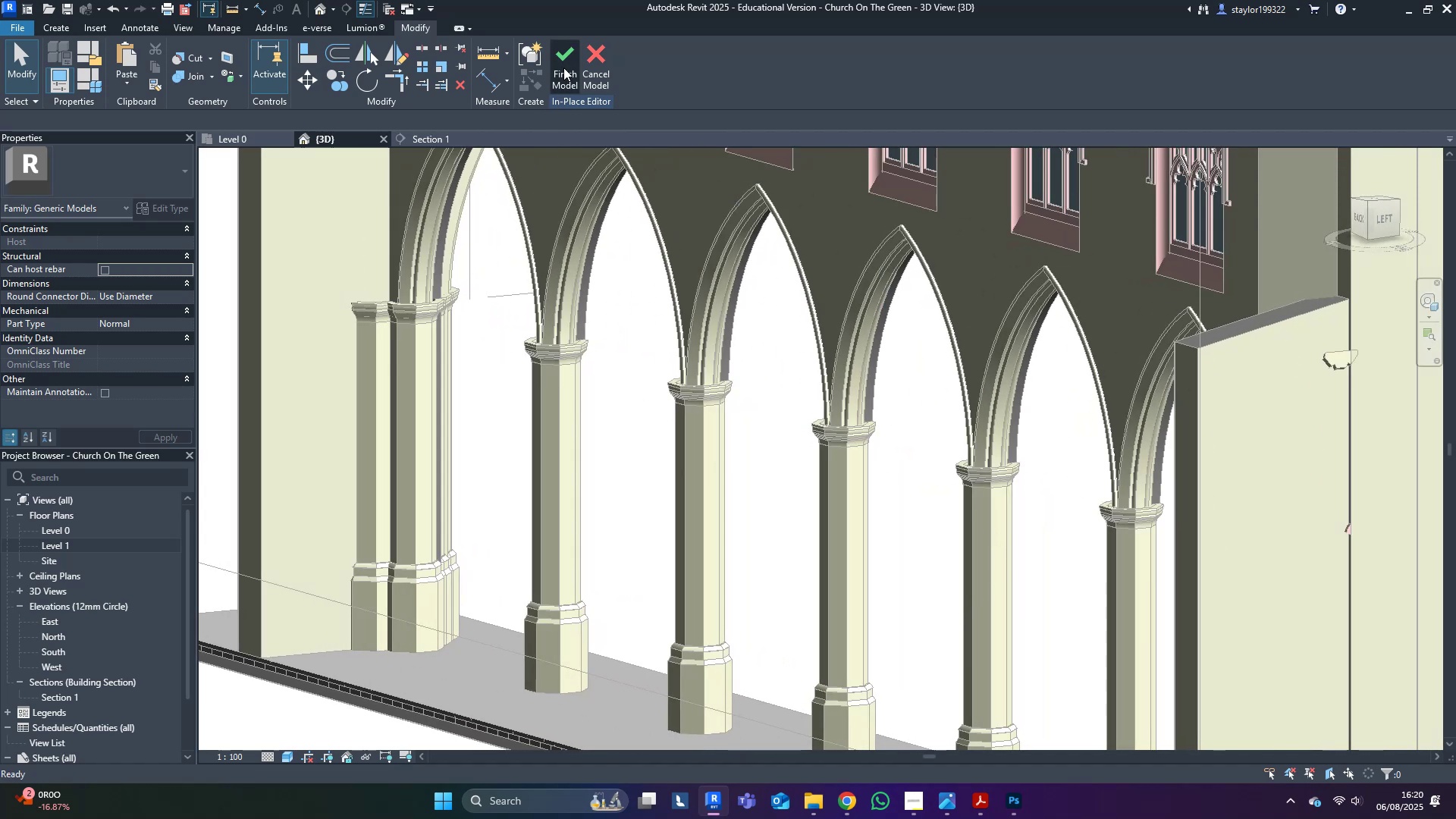 
scroll: coordinate [612, 451], scroll_direction: down, amount: 3.0
 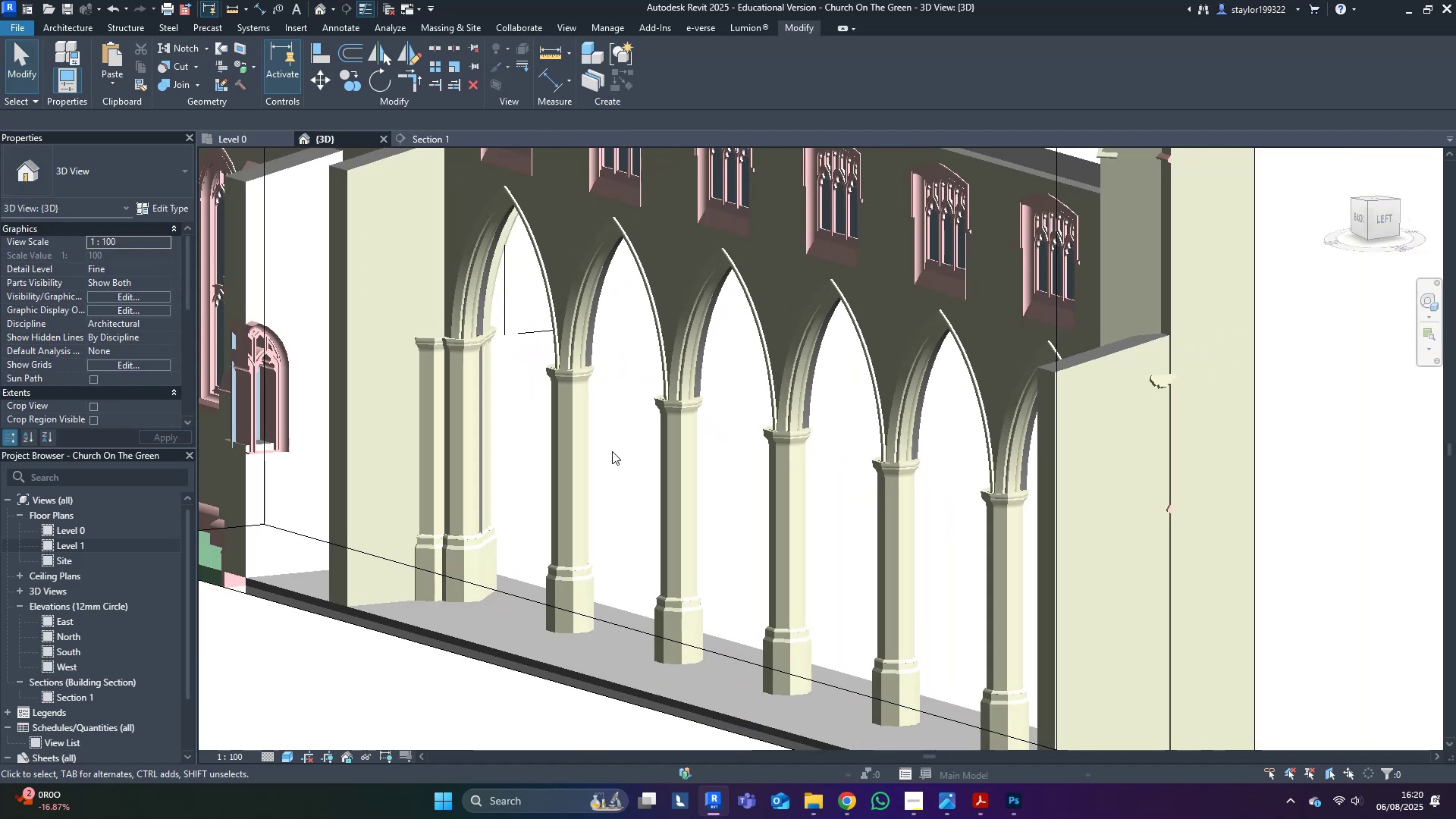 
hold_key(key=ShiftLeft, duration=0.56)
 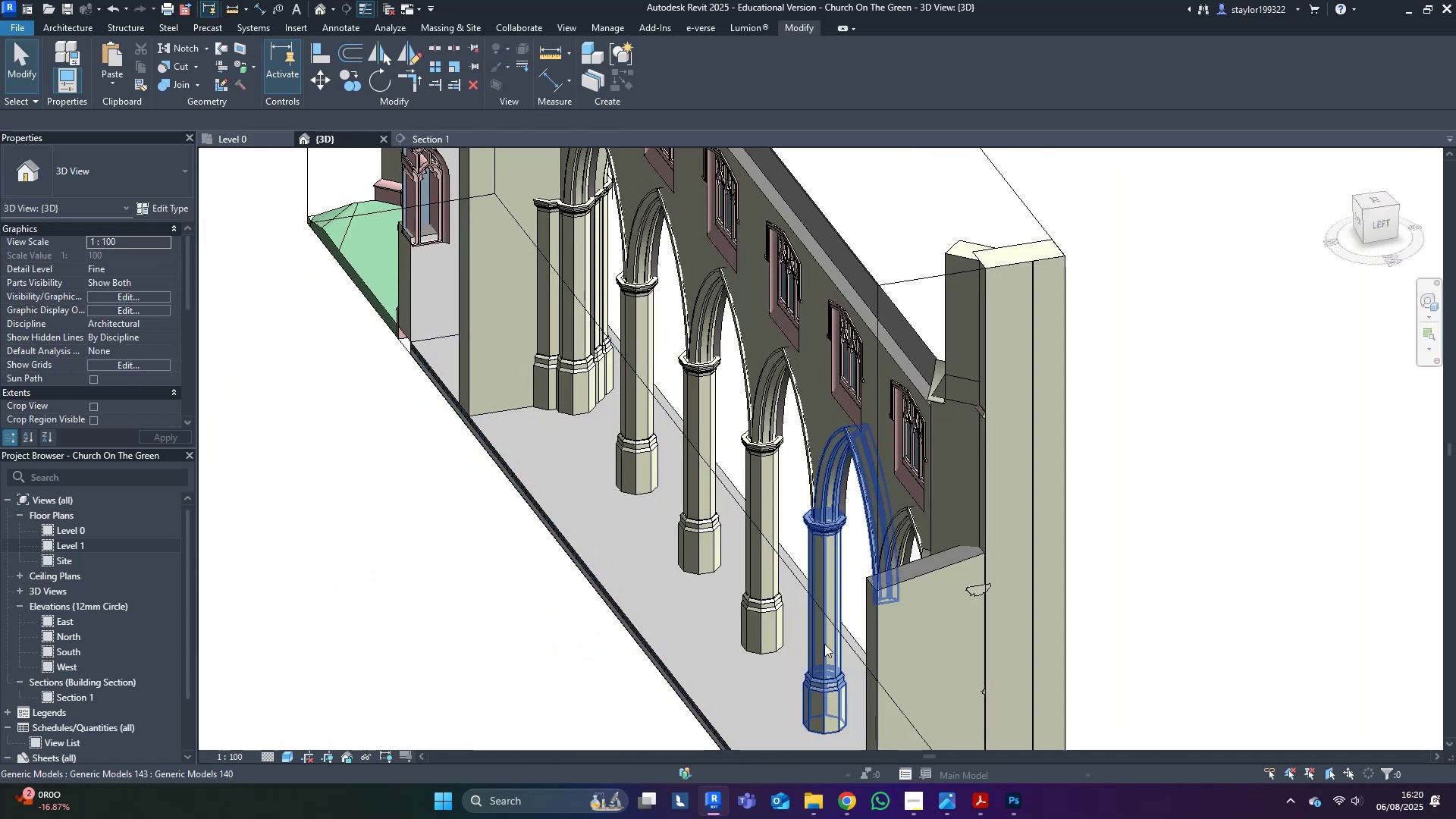 
hold_key(key=ShiftLeft, duration=1.5)
 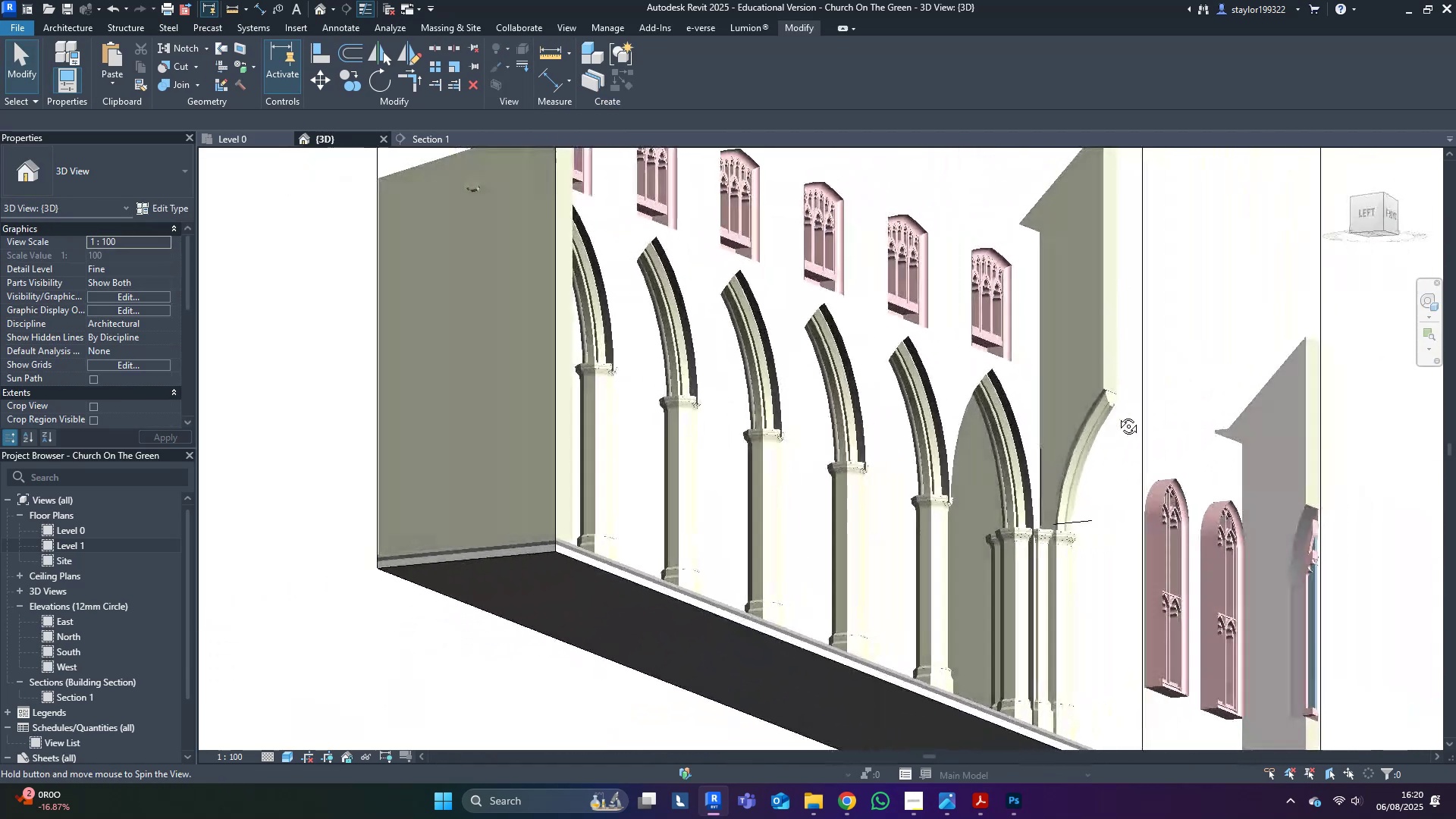 
hold_key(key=ShiftLeft, duration=1.52)
 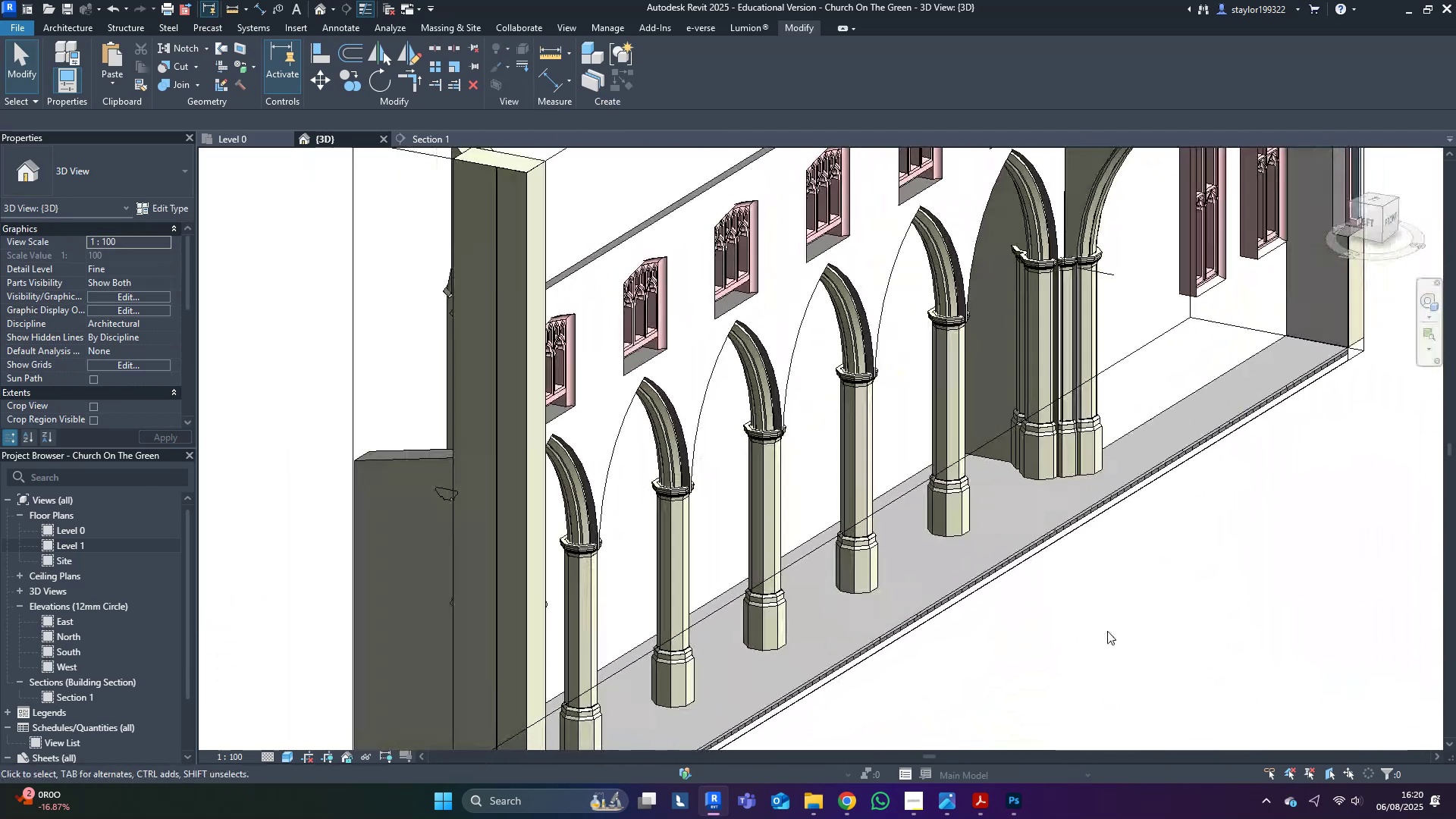 
hold_key(key=ShiftLeft, duration=0.4)
 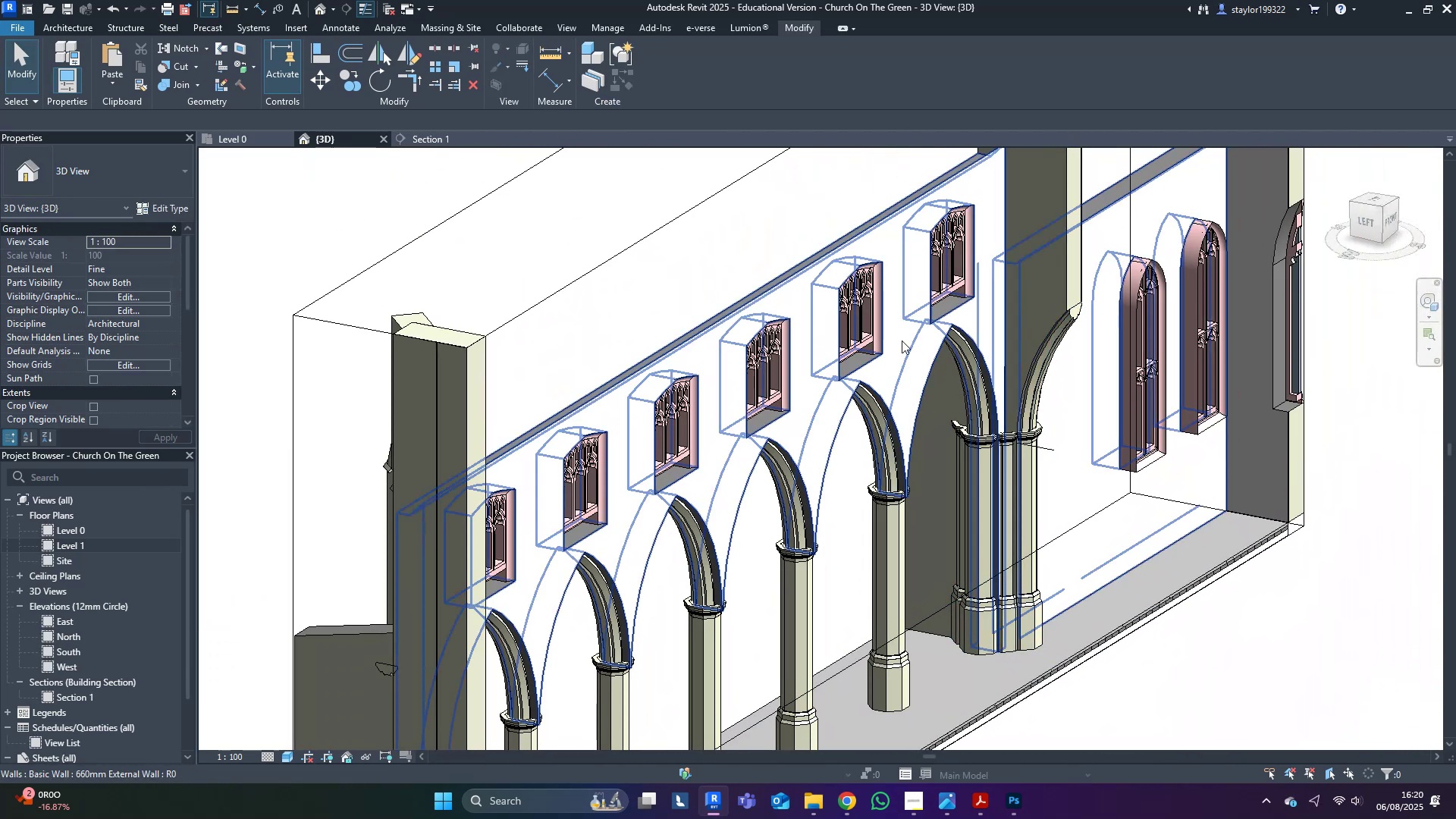 
hold_key(key=ControlLeft, duration=0.76)
left_click([892, 552])
 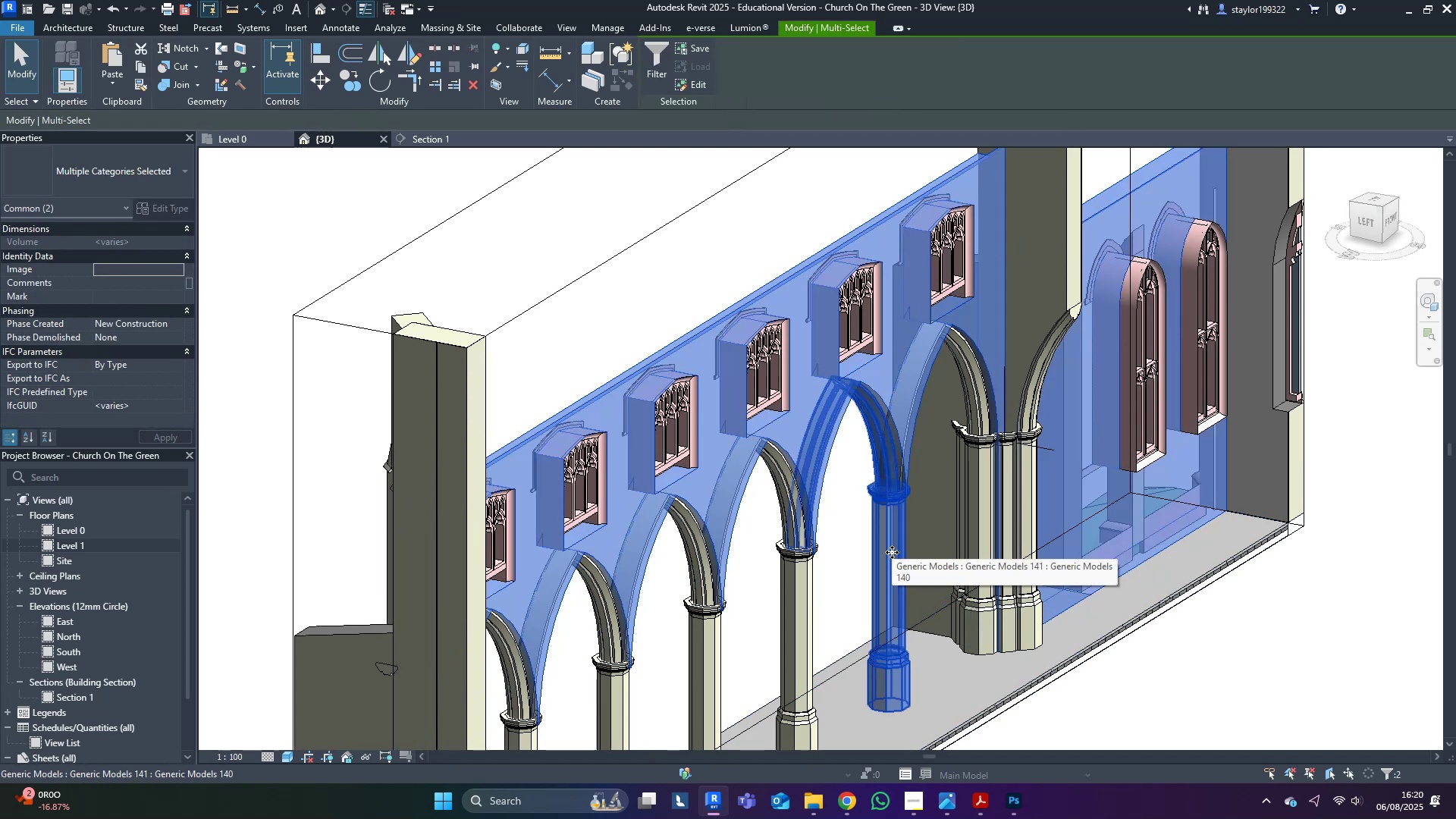 
type(hi)
 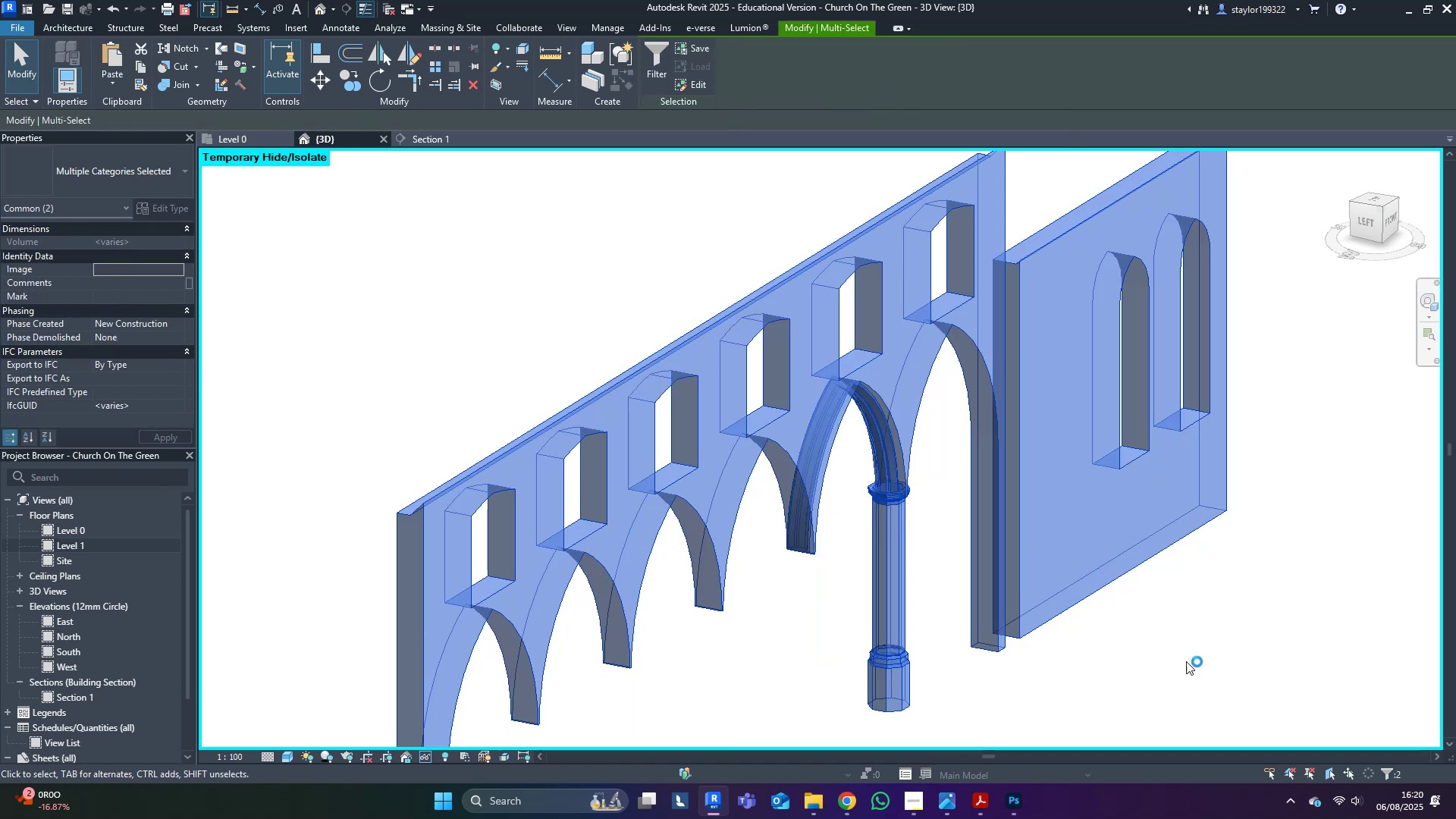 
hold_key(key=ShiftLeft, duration=0.6)
 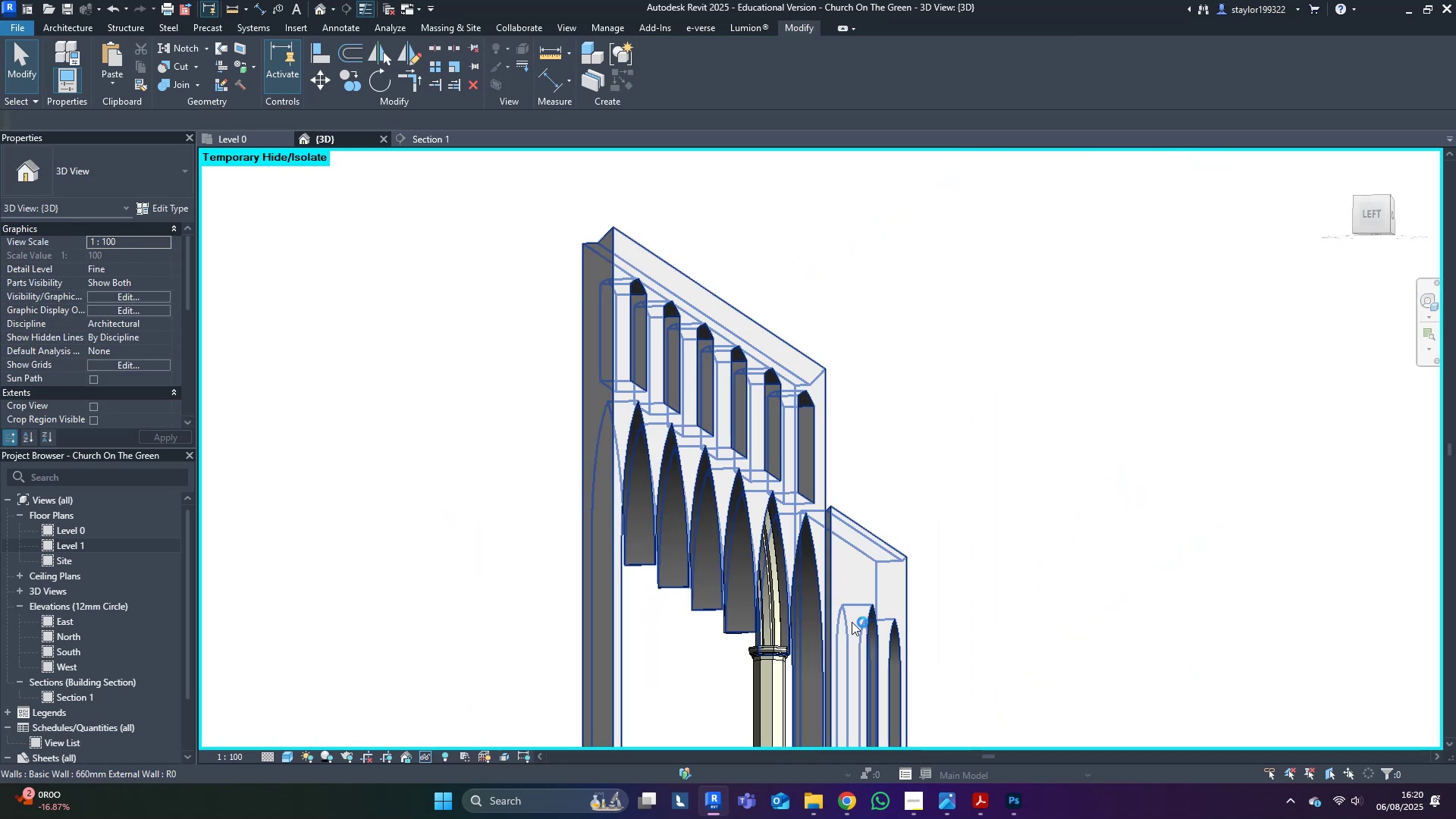 
hold_key(key=ShiftLeft, duration=0.53)
 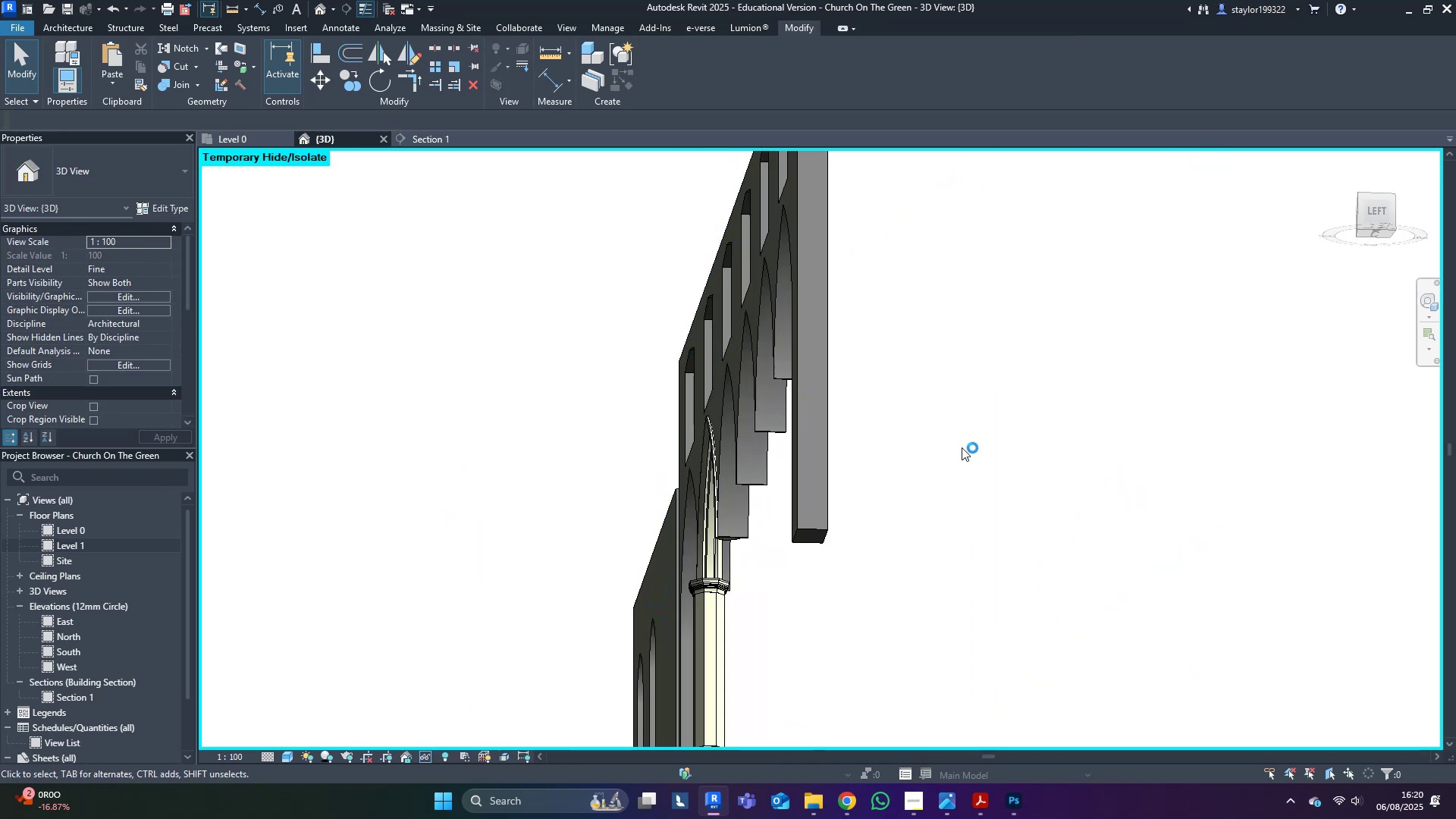 
scroll: coordinate [666, 640], scroll_direction: up, amount: 5.0
 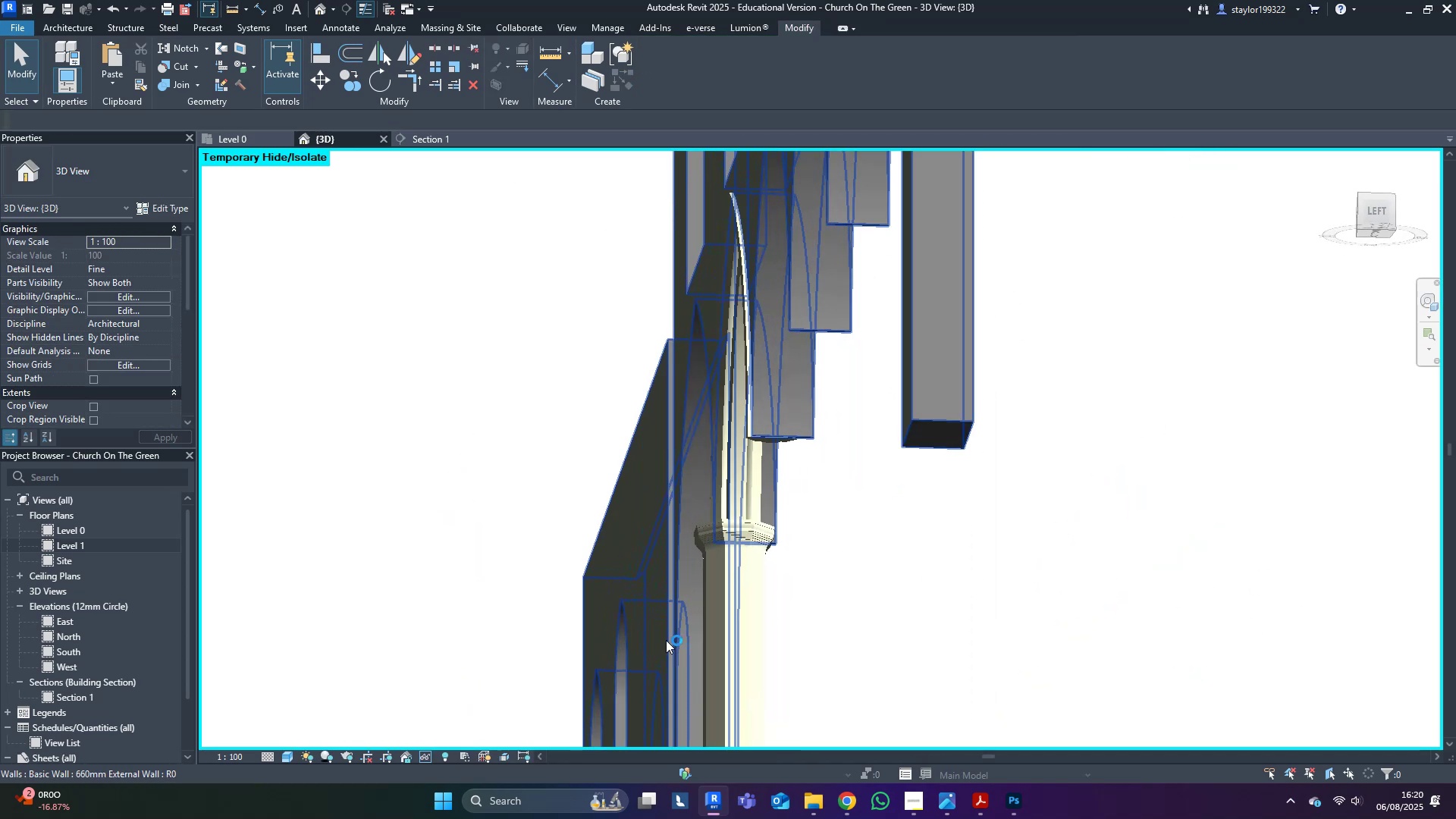 
hold_key(key=ShiftLeft, duration=0.98)
 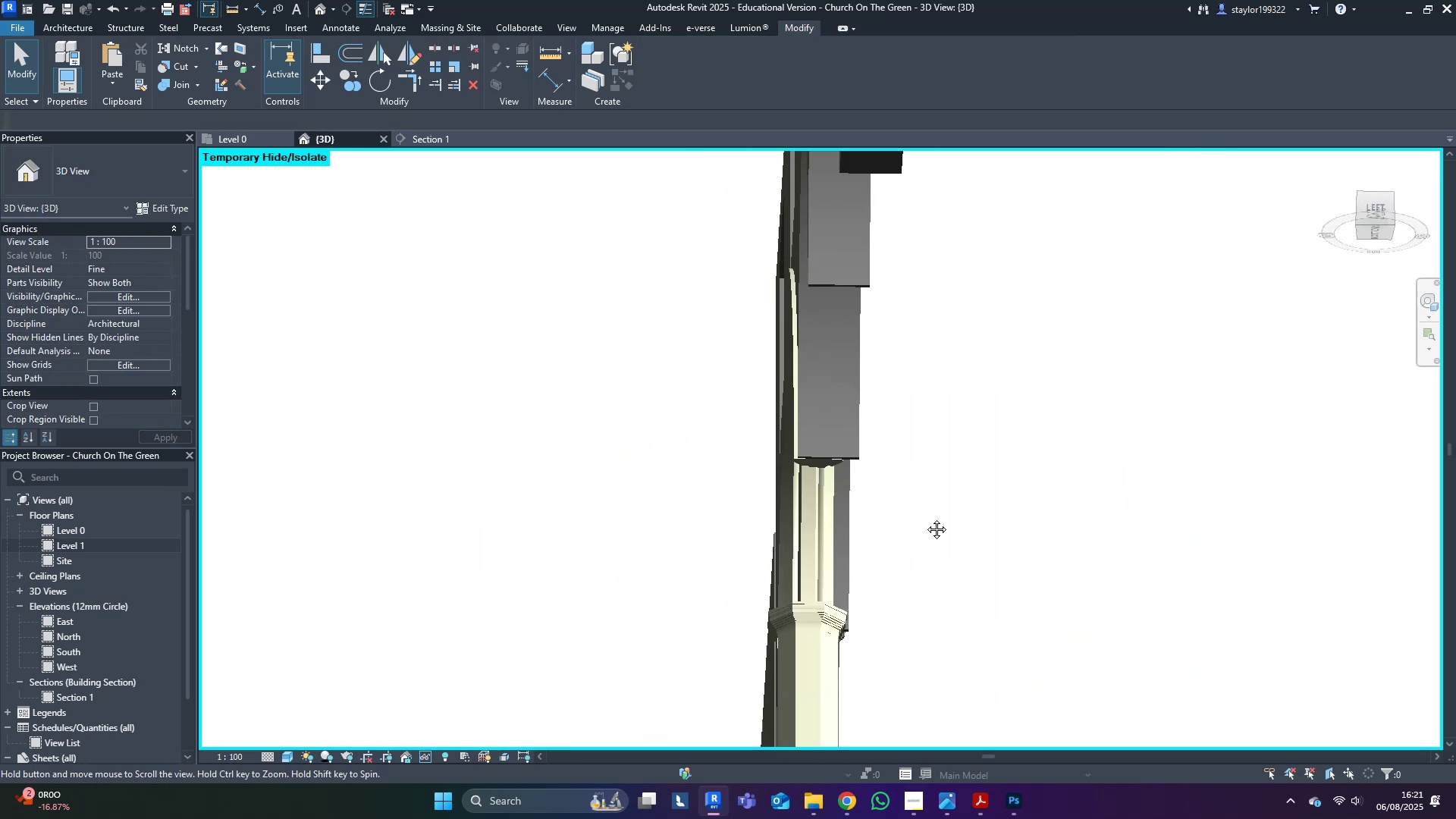 
scroll: coordinate [953, 423], scroll_direction: down, amount: 3.0
 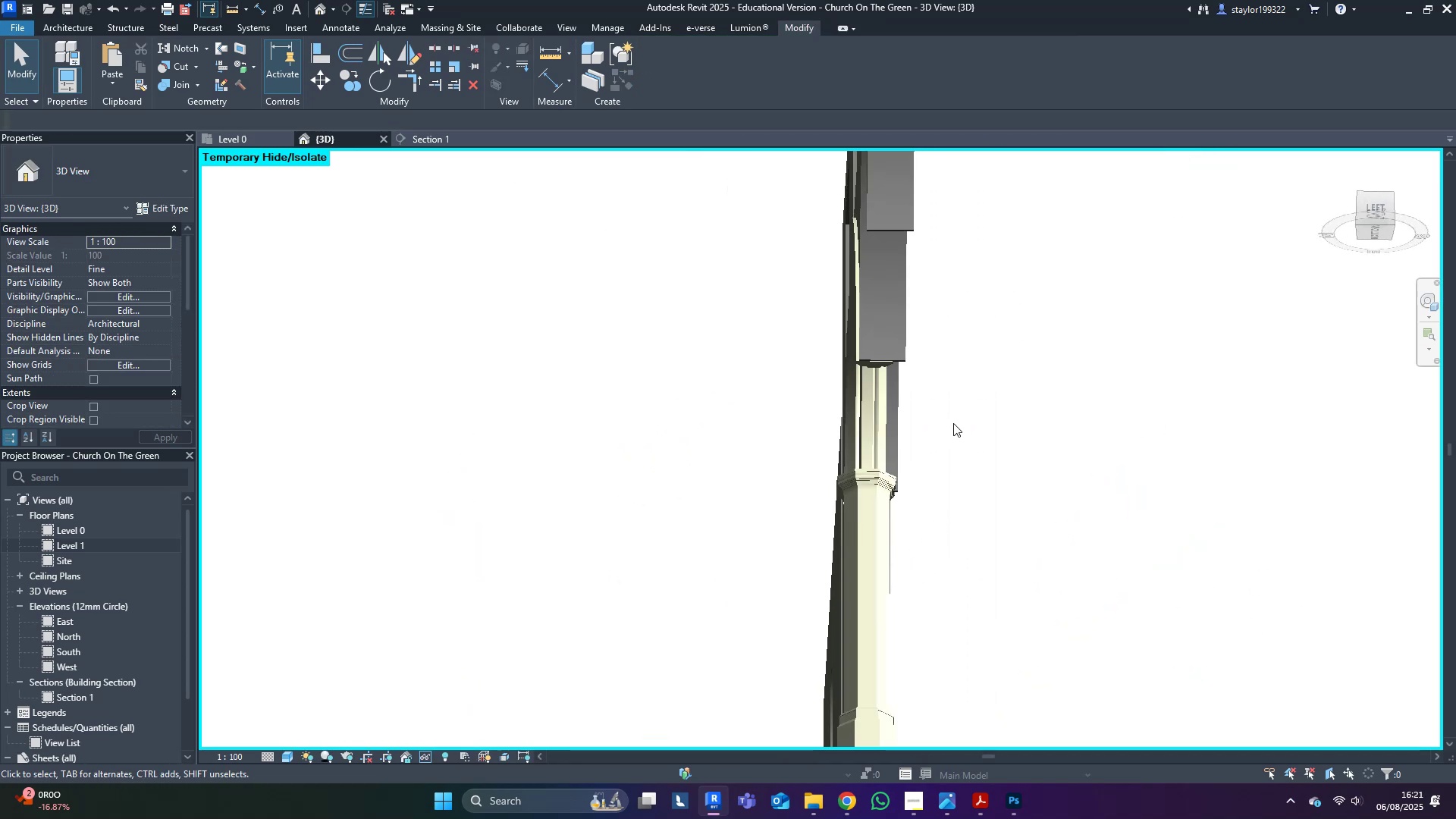 
hold_key(key=ShiftLeft, duration=0.64)
 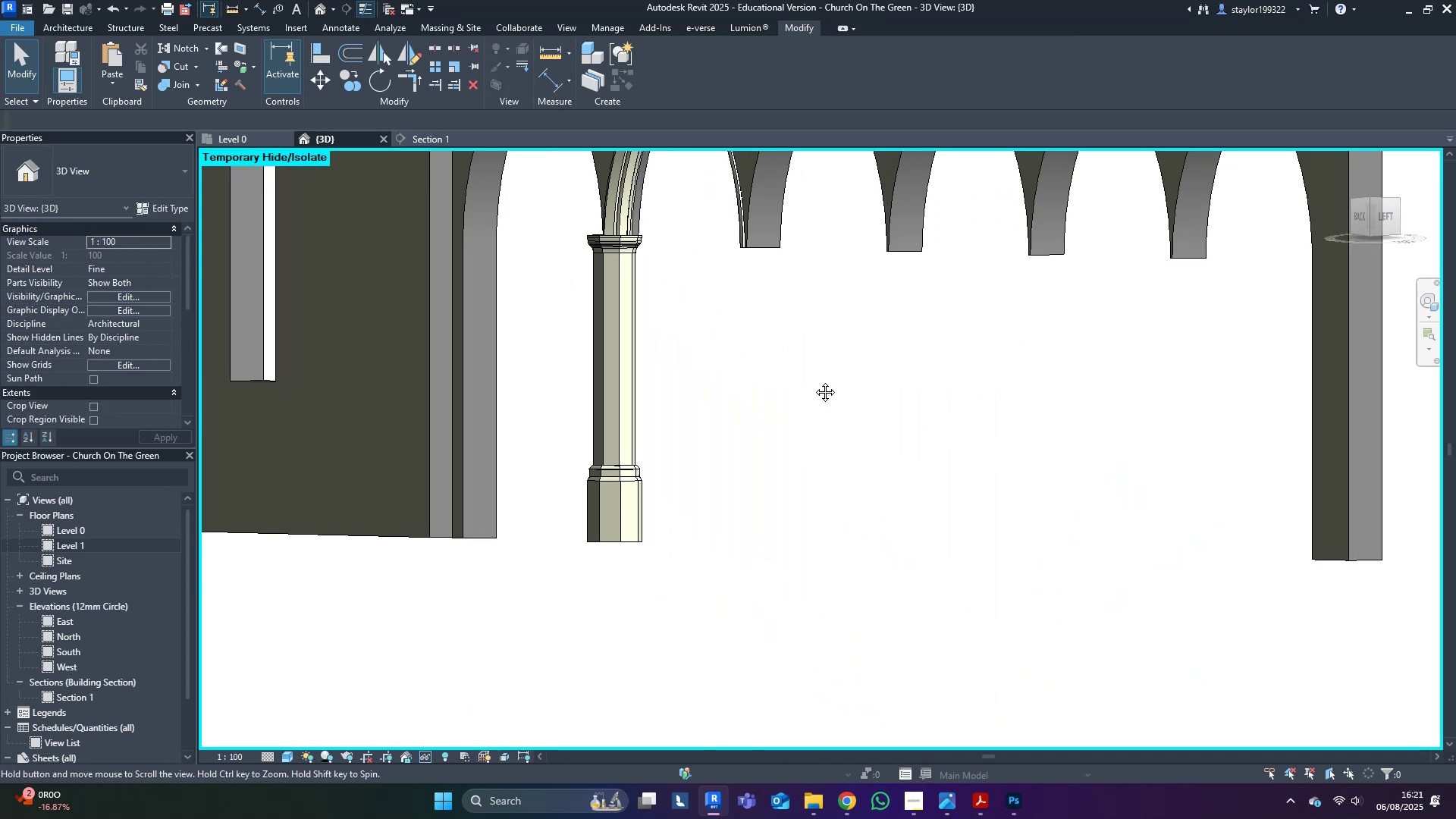 
key(Shift+ShiftLeft)
 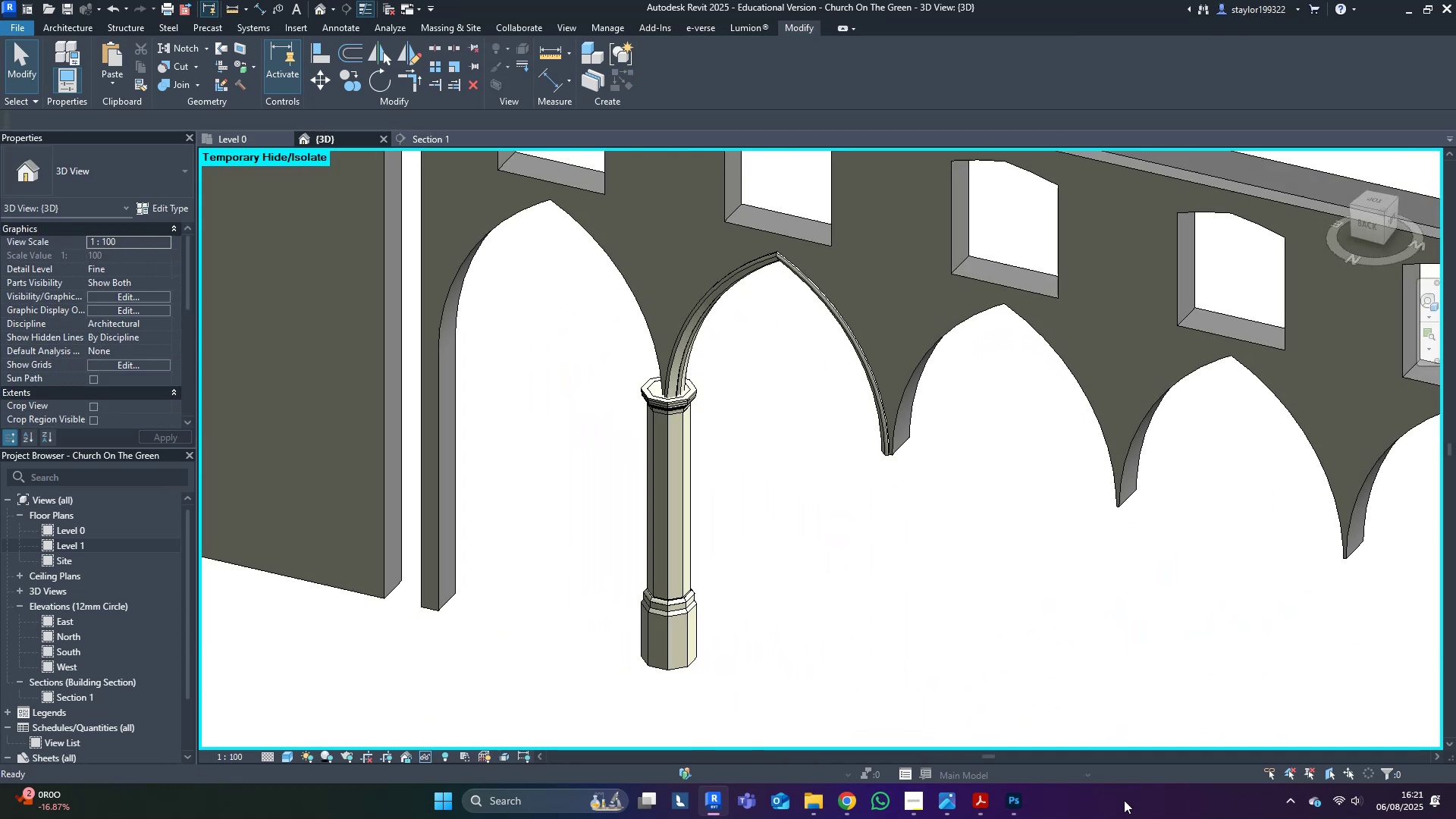 
hold_key(key=ShiftLeft, duration=0.38)
 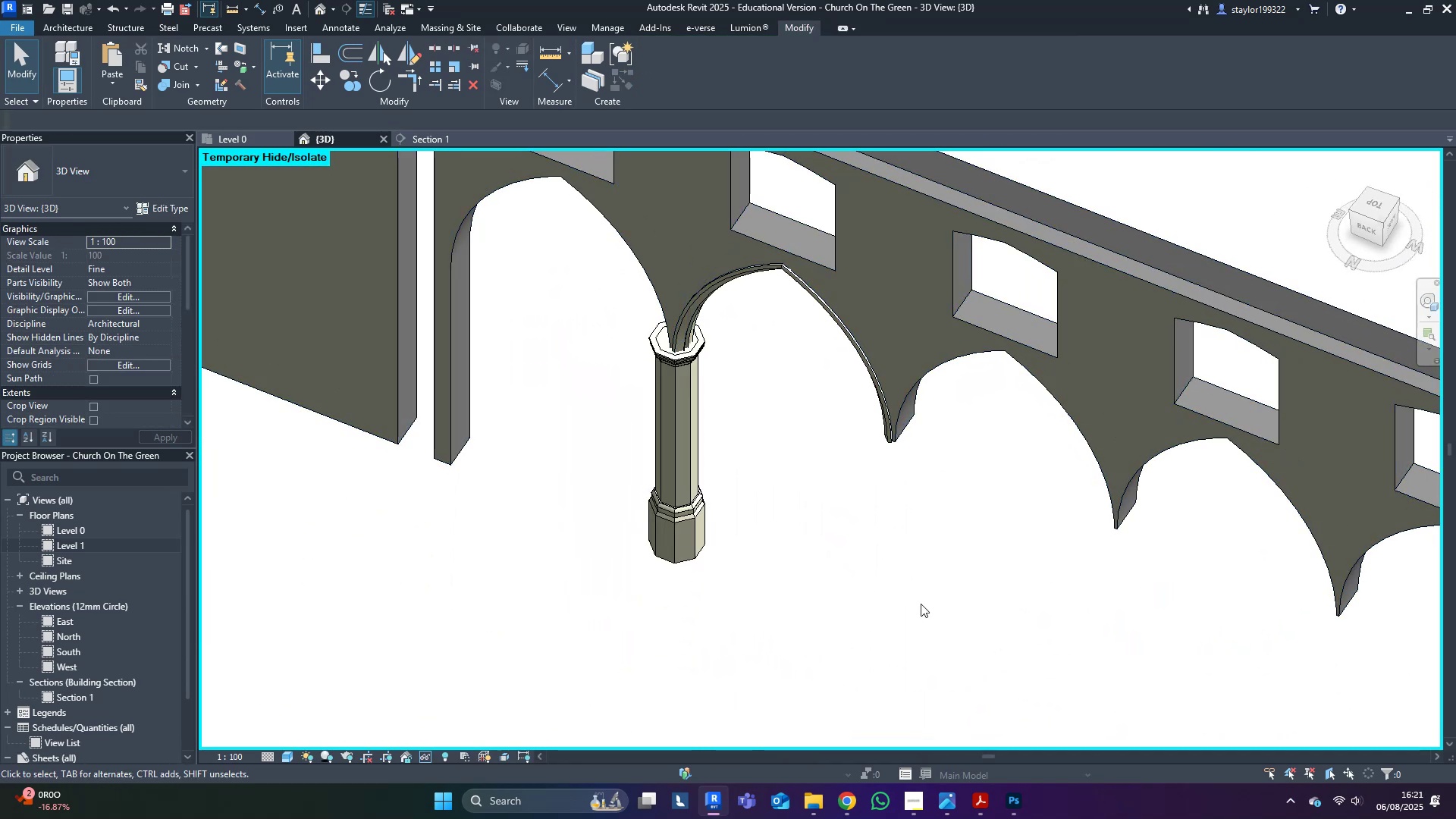 
scroll: coordinate [923, 604], scroll_direction: down, amount: 4.0
 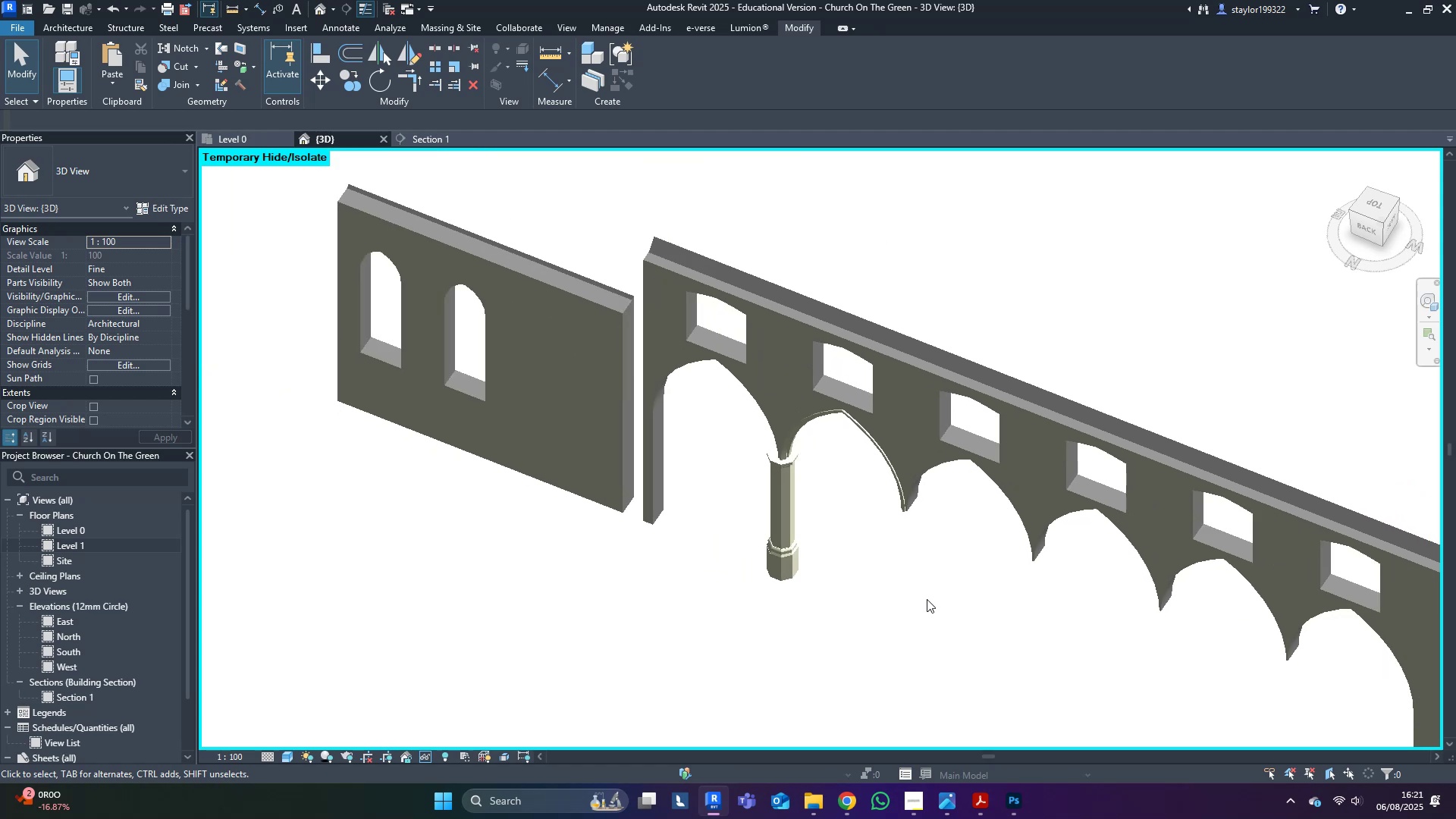 
hold_key(key=ShiftLeft, duration=1.53)
 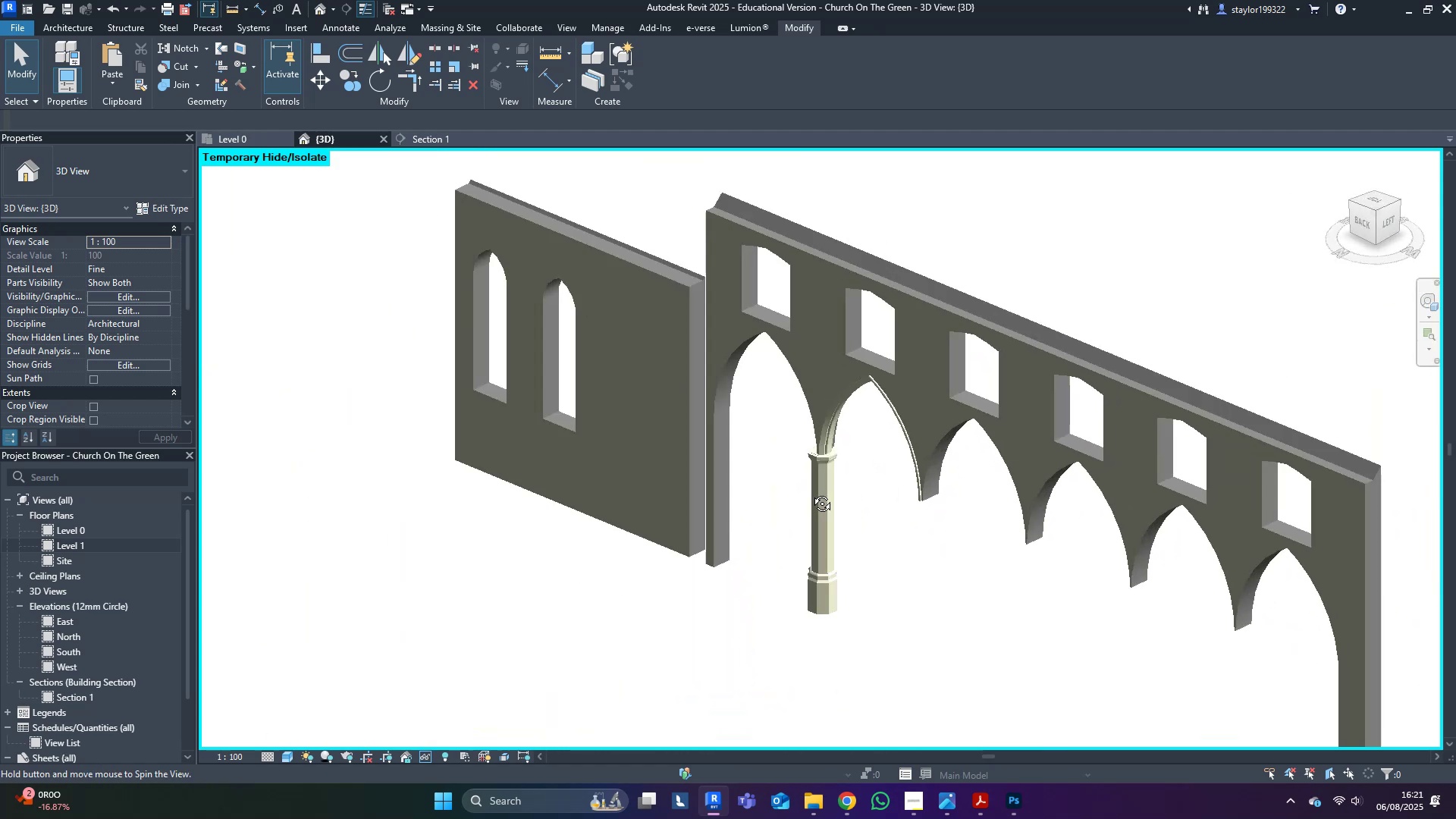 
hold_key(key=ShiftLeft, duration=1.21)
 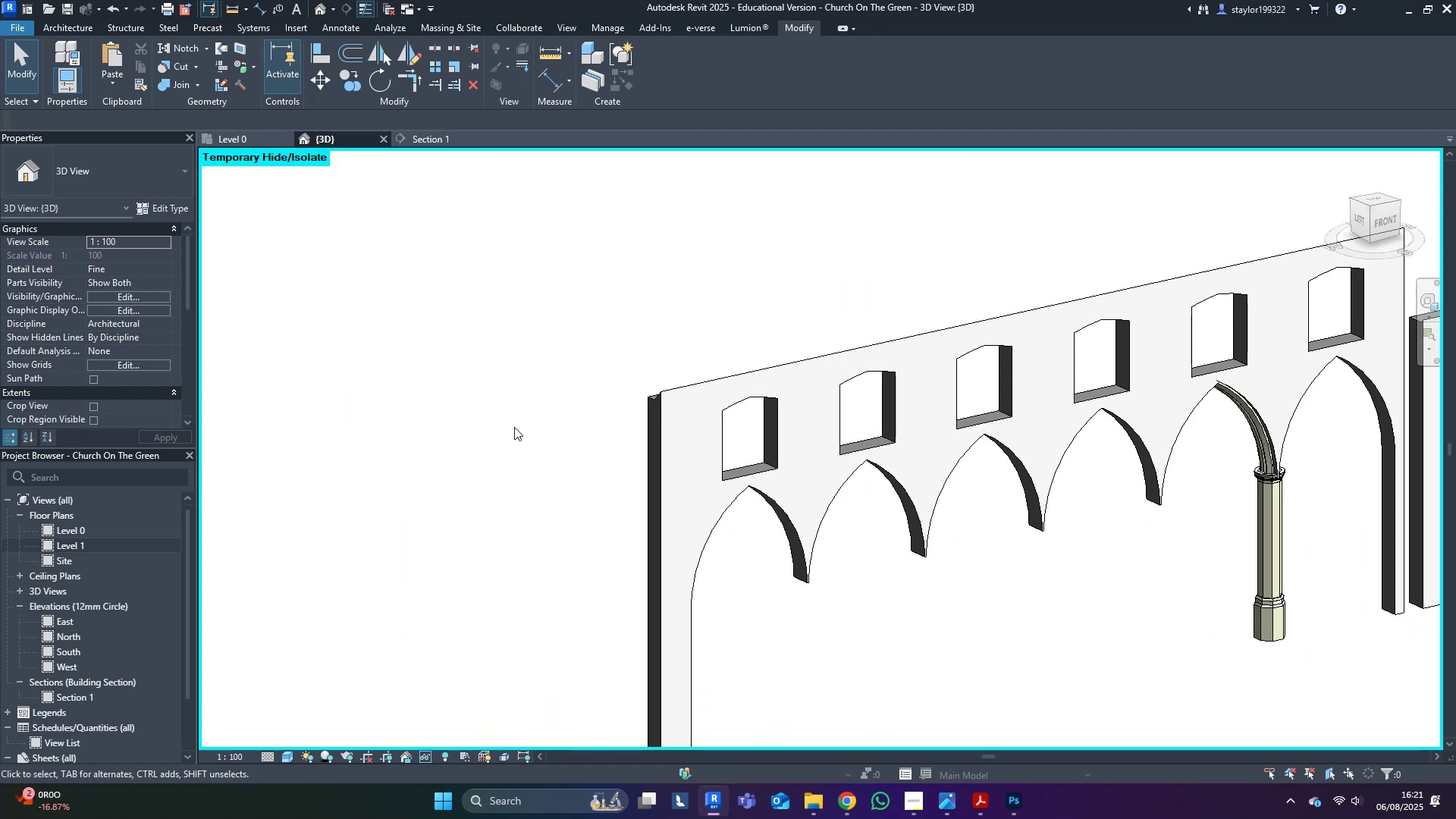 
hold_key(key=ShiftLeft, duration=0.42)
 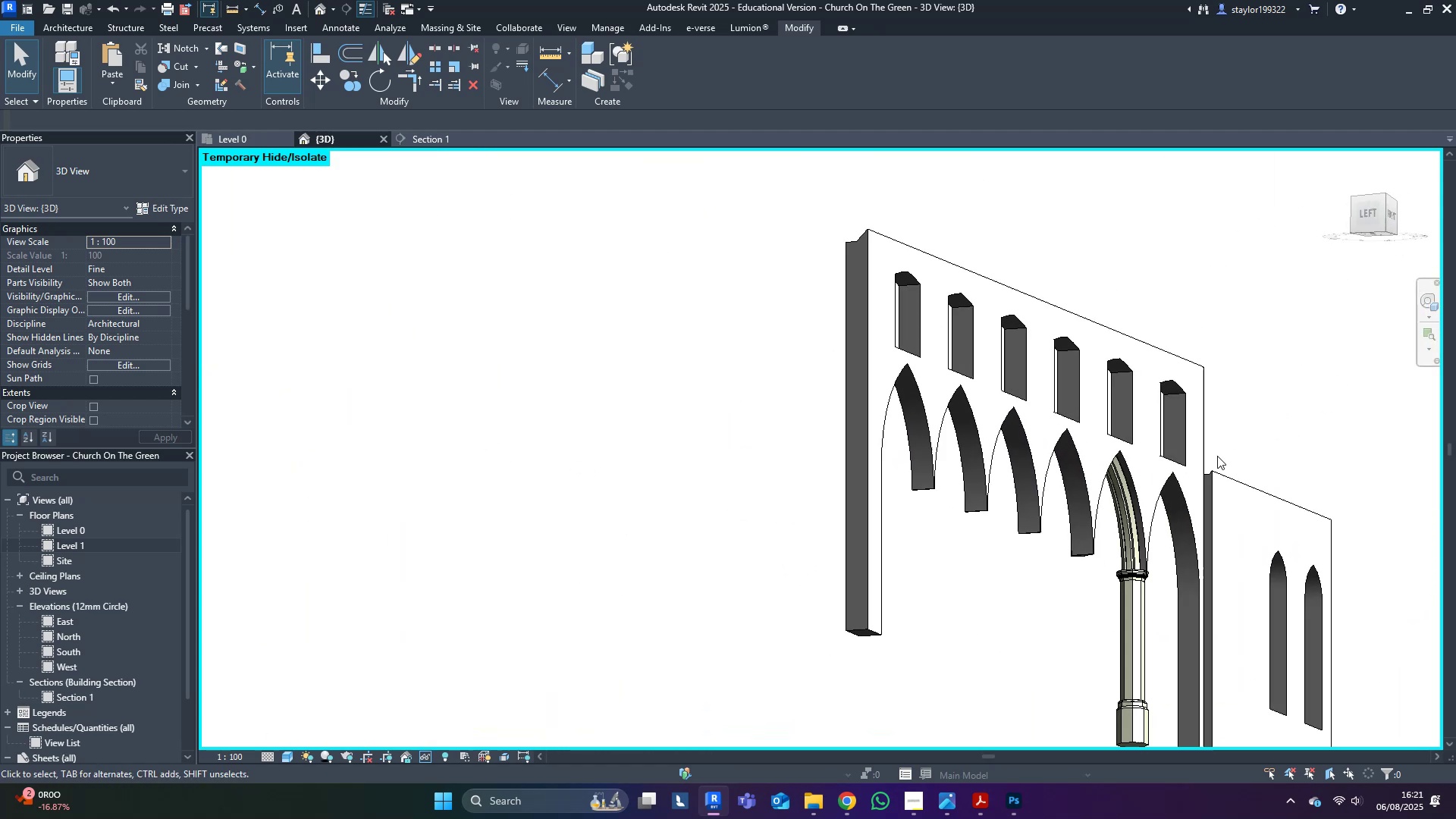 
scroll: coordinate [989, 553], scroll_direction: up, amount: 7.0
 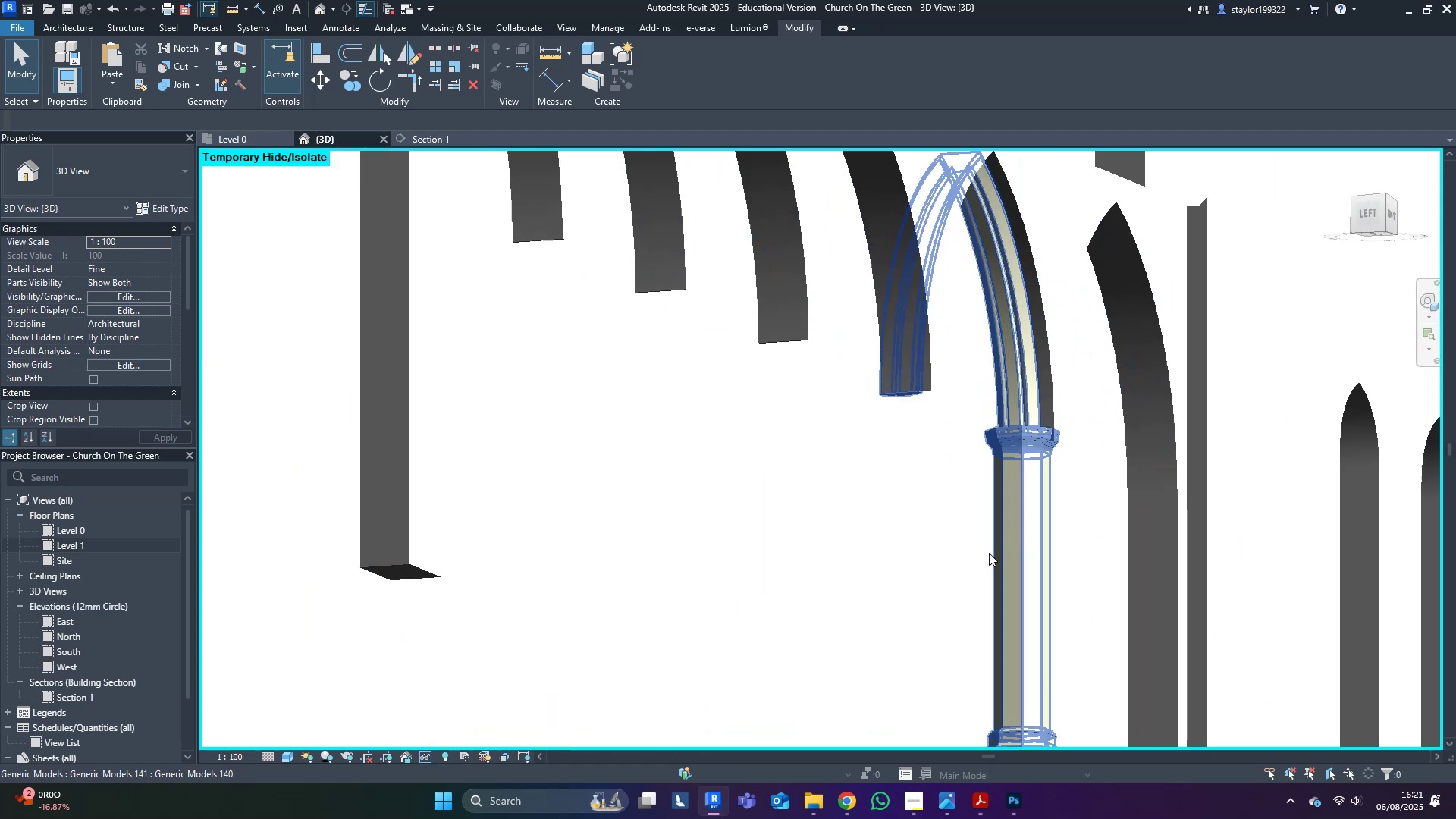 
hold_key(key=ShiftLeft, duration=0.39)
 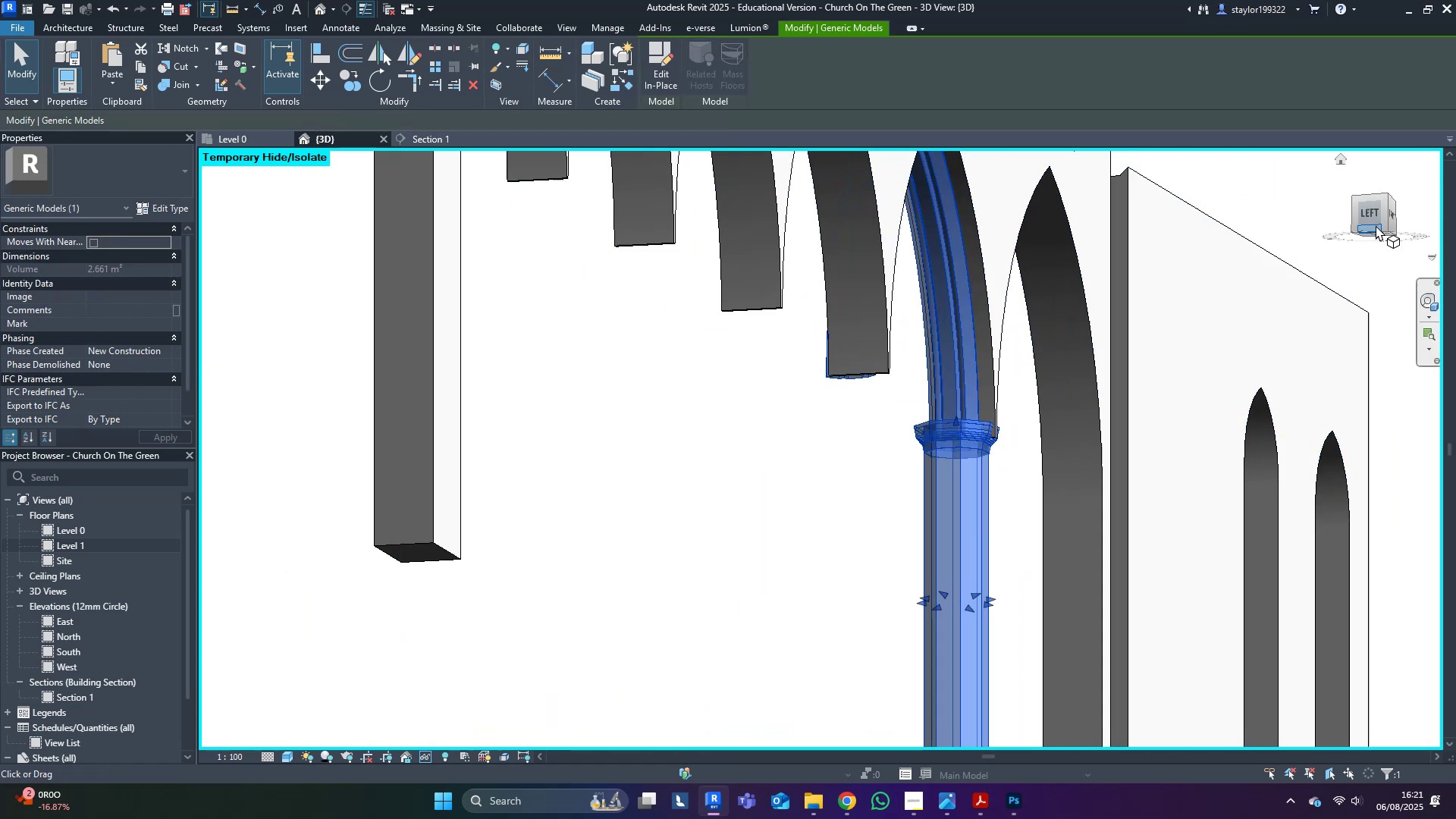 
left_click([1373, 203])
 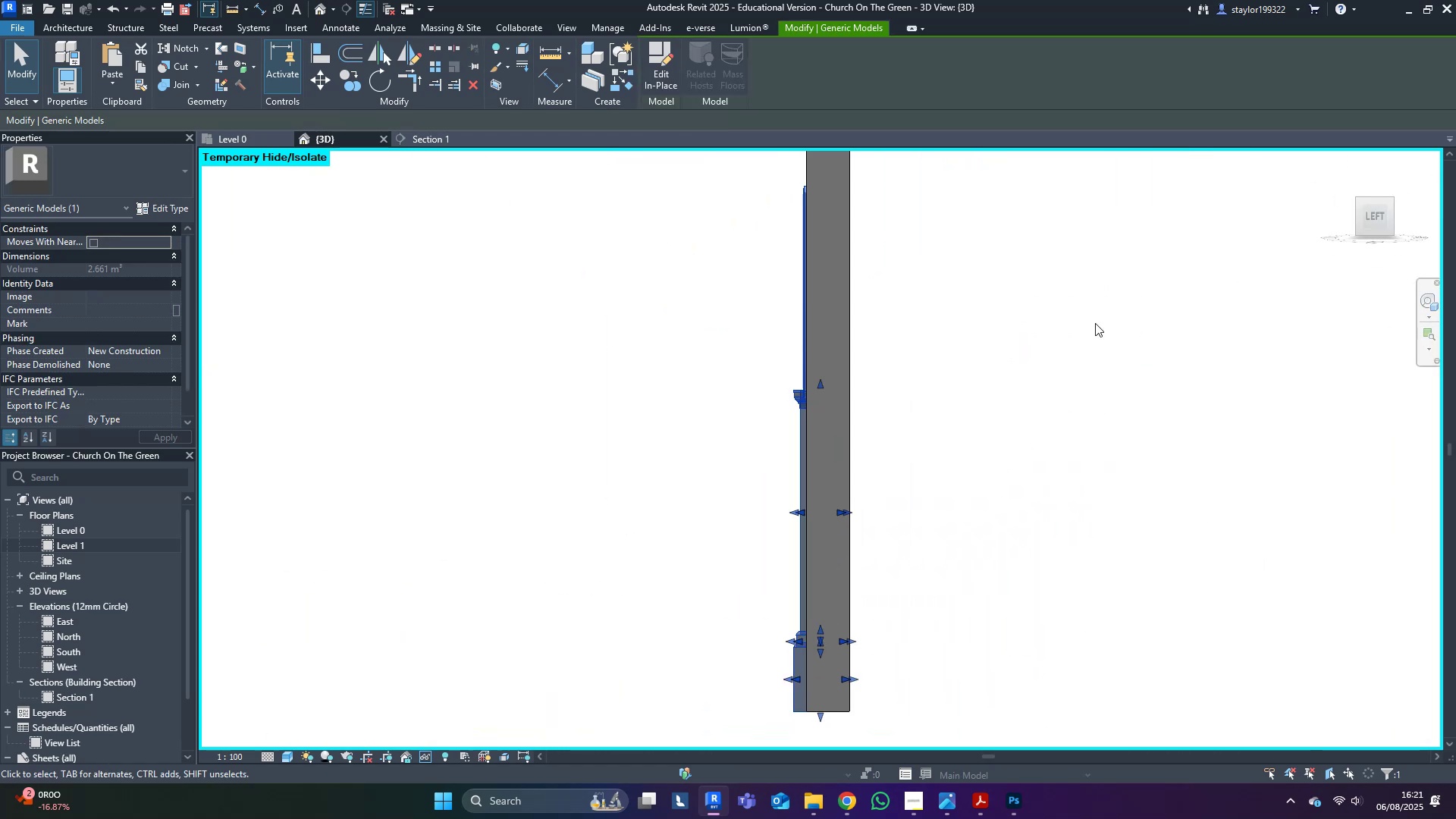 
scroll: coordinate [778, 339], scroll_direction: up, amount: 4.0
 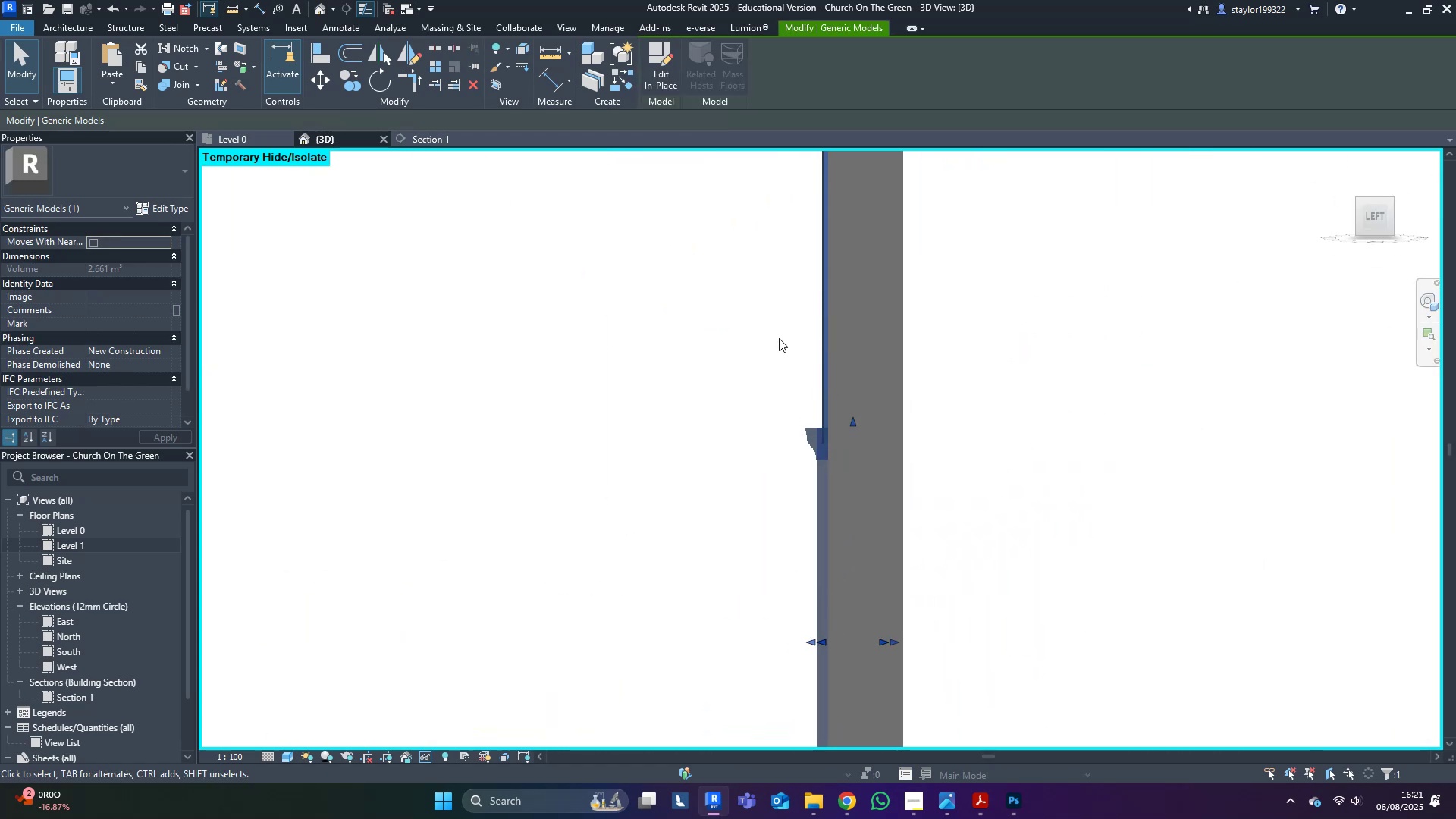 
type(wf)
 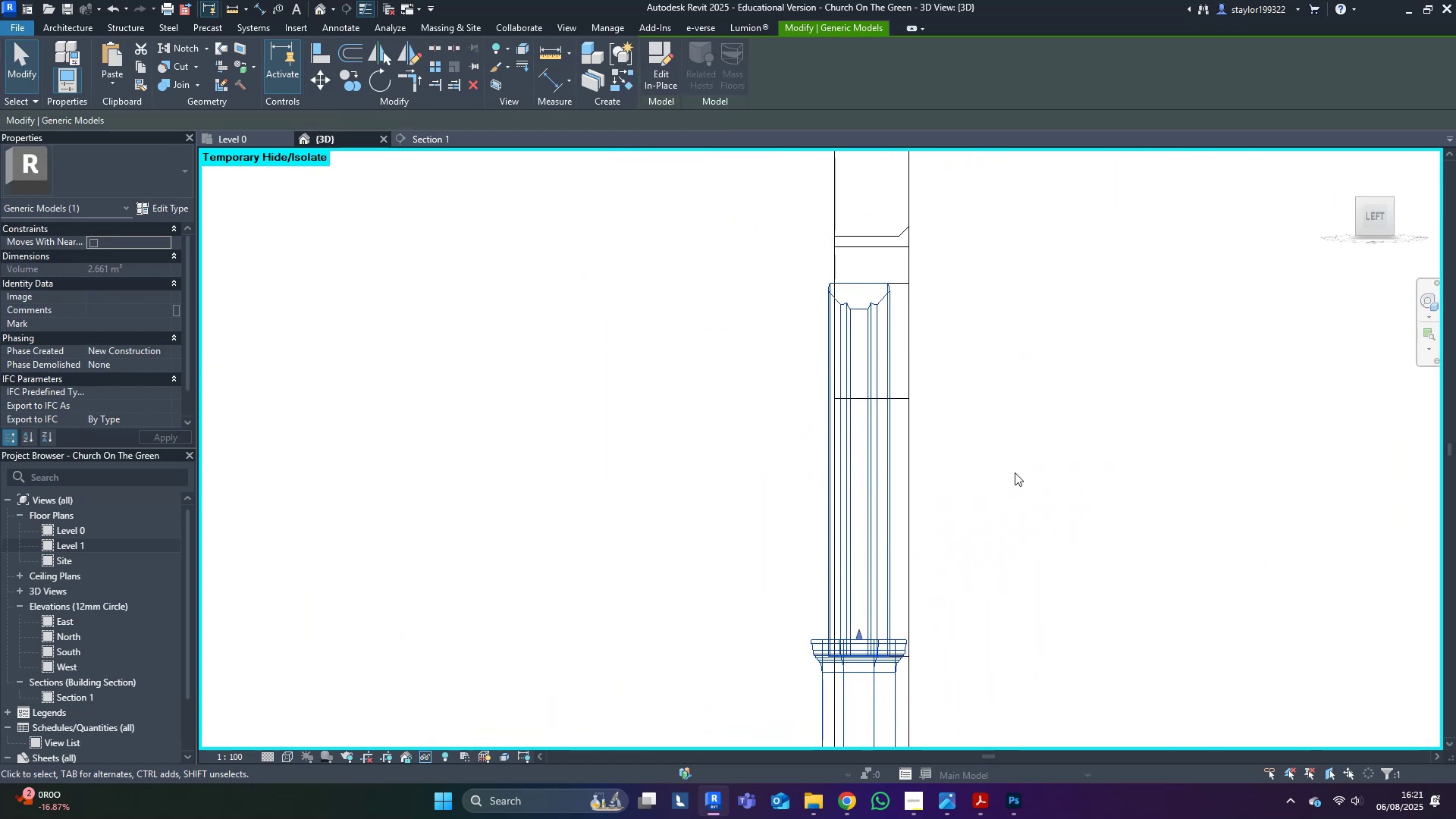 
scroll: coordinate [862, 285], scroll_direction: up, amount: 6.0
 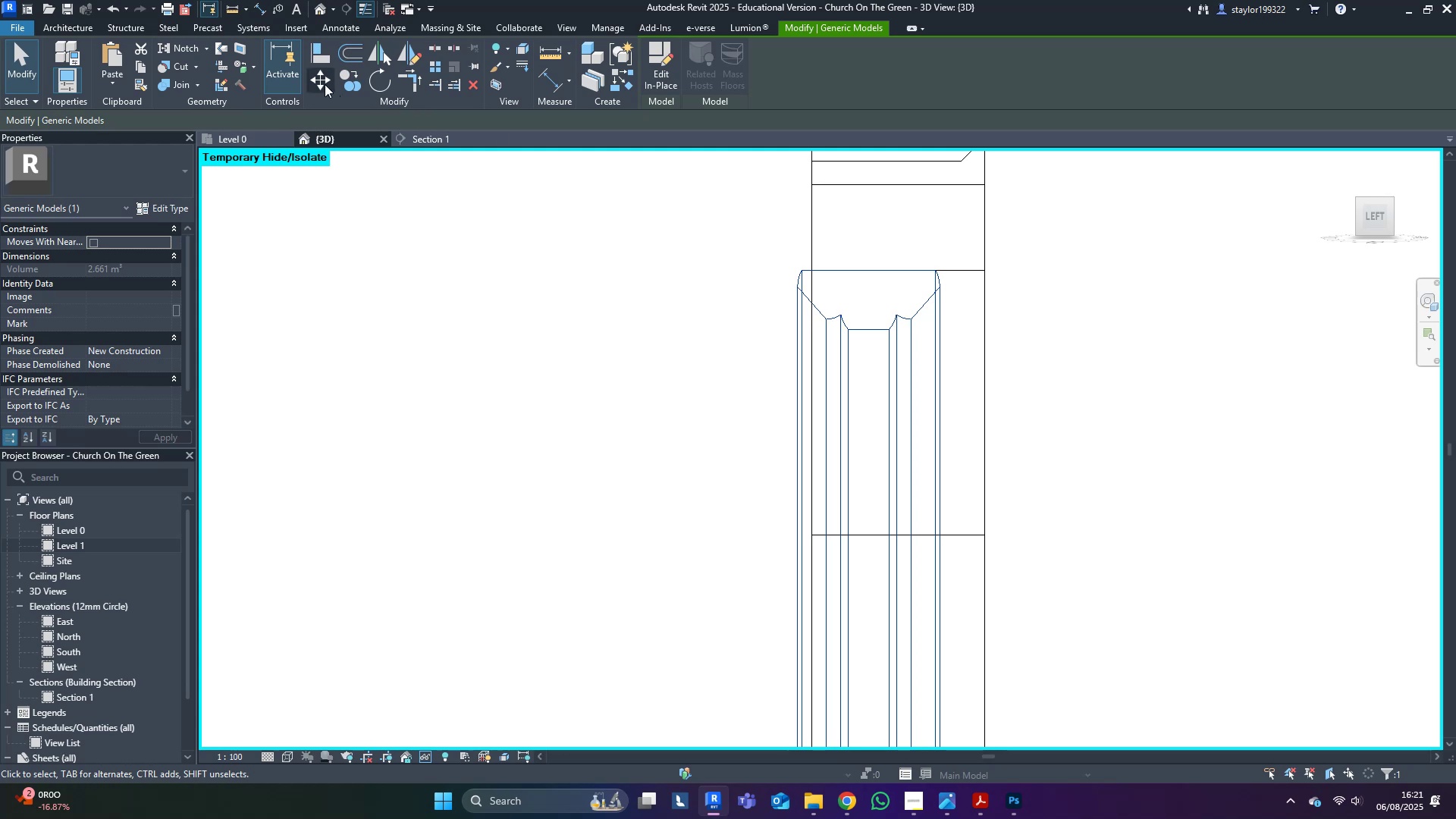 
left_click([324, 81])
 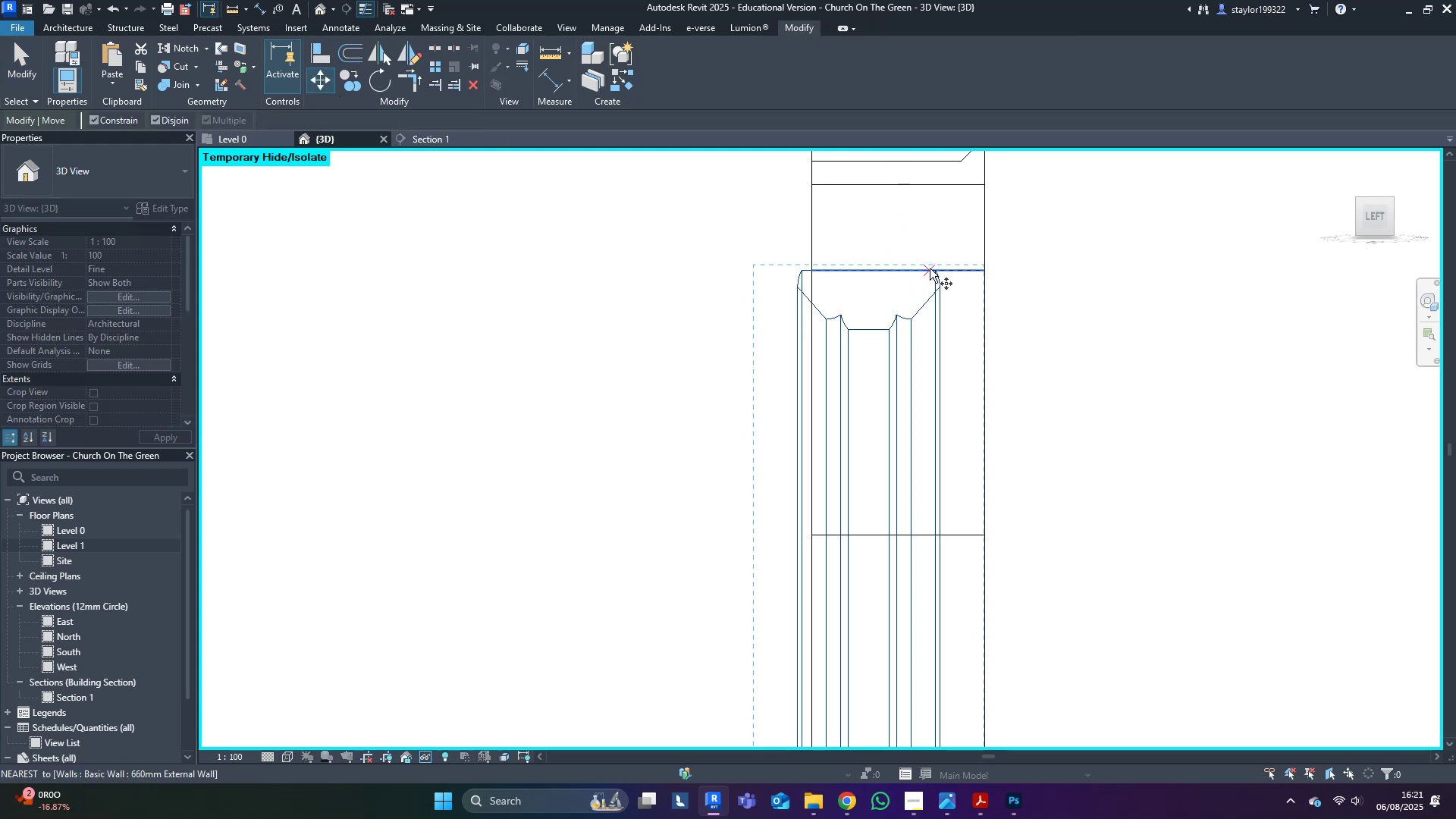 
left_click([930, 269])
 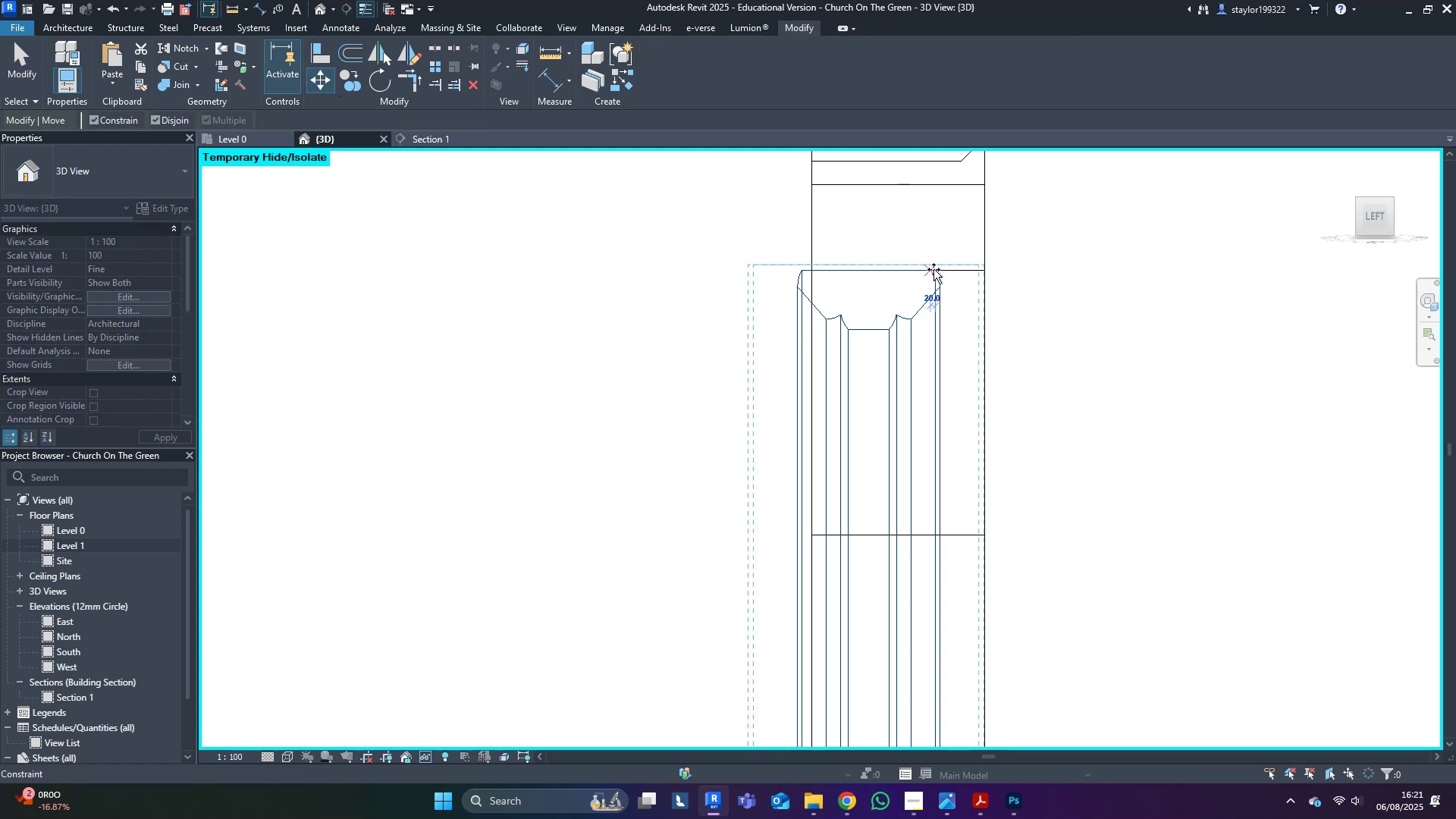 
hold_key(key=ShiftLeft, duration=0.73)
left_click([987, 270])
 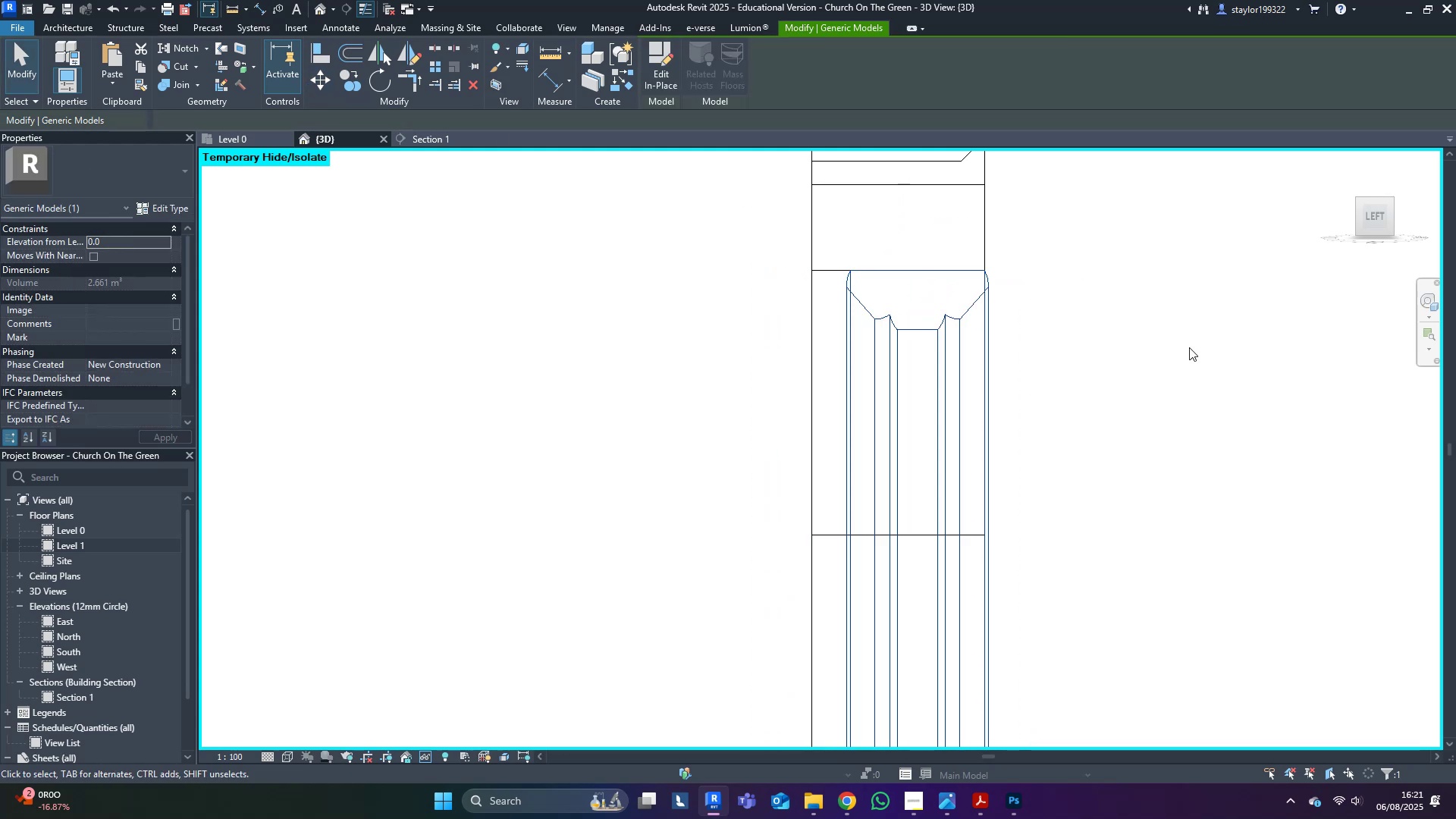 
type(sd)
 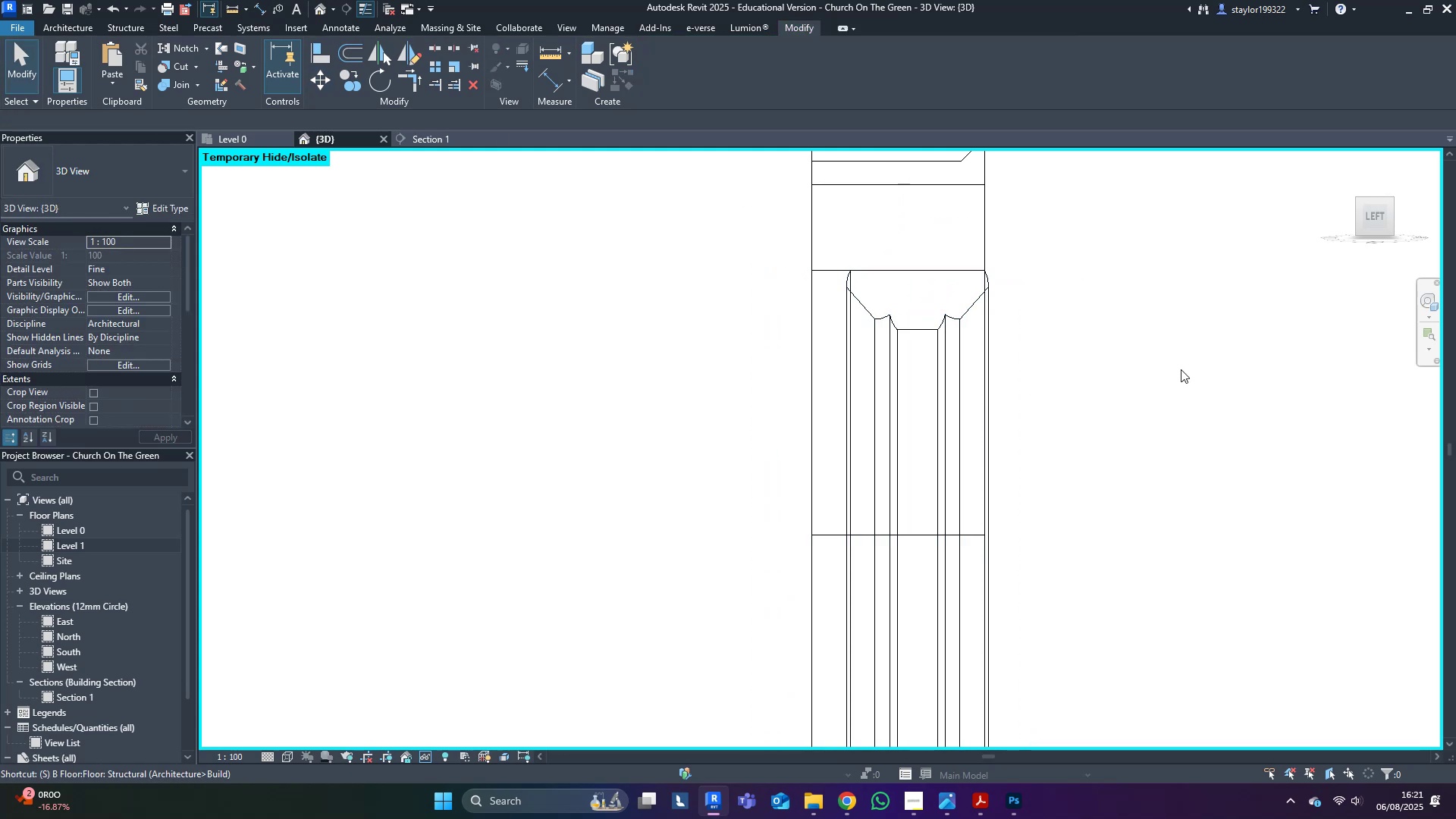 
scroll: coordinate [1175, 374], scroll_direction: down, amount: 5.0
 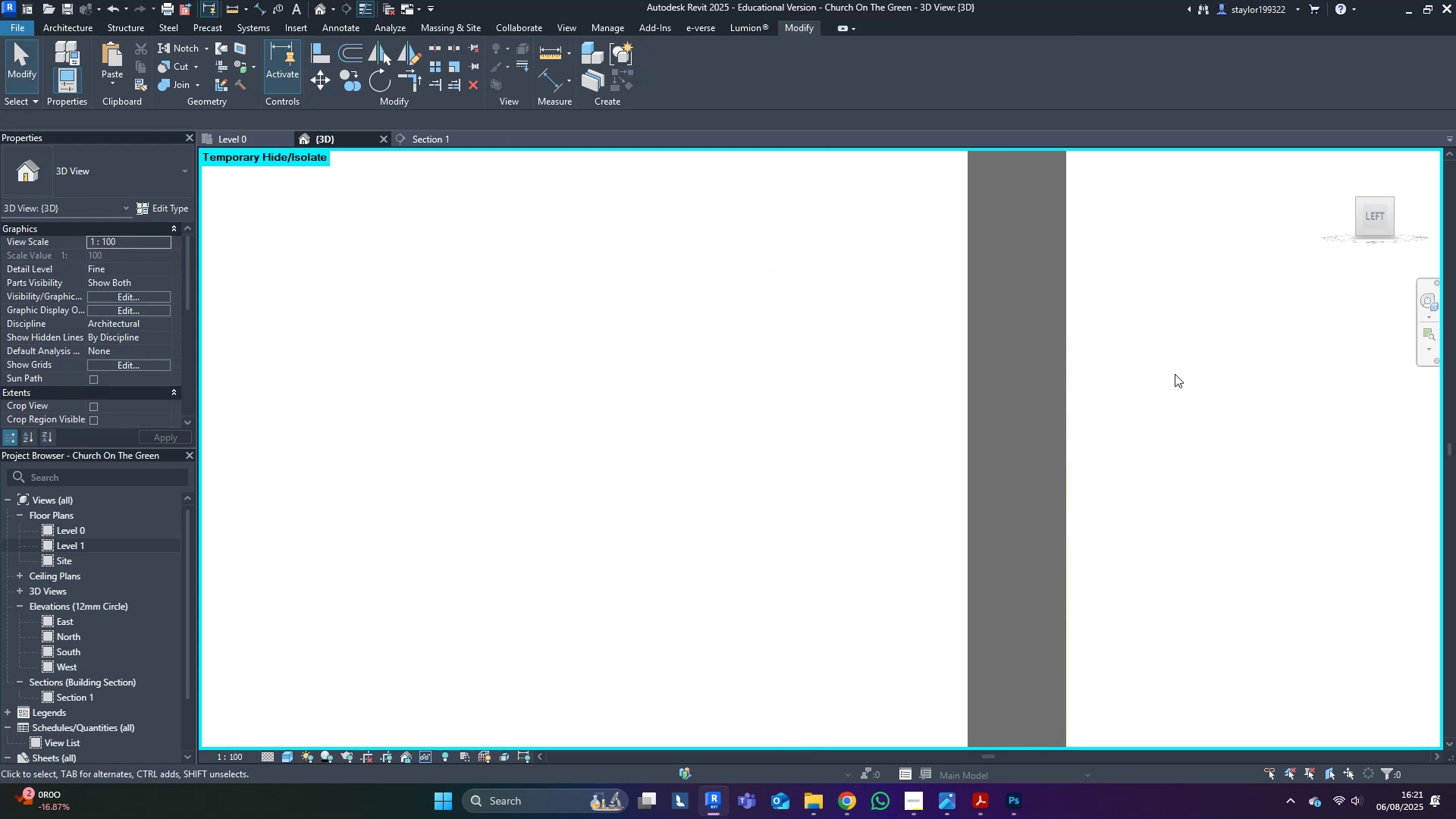 
hold_key(key=ShiftLeft, duration=0.59)
 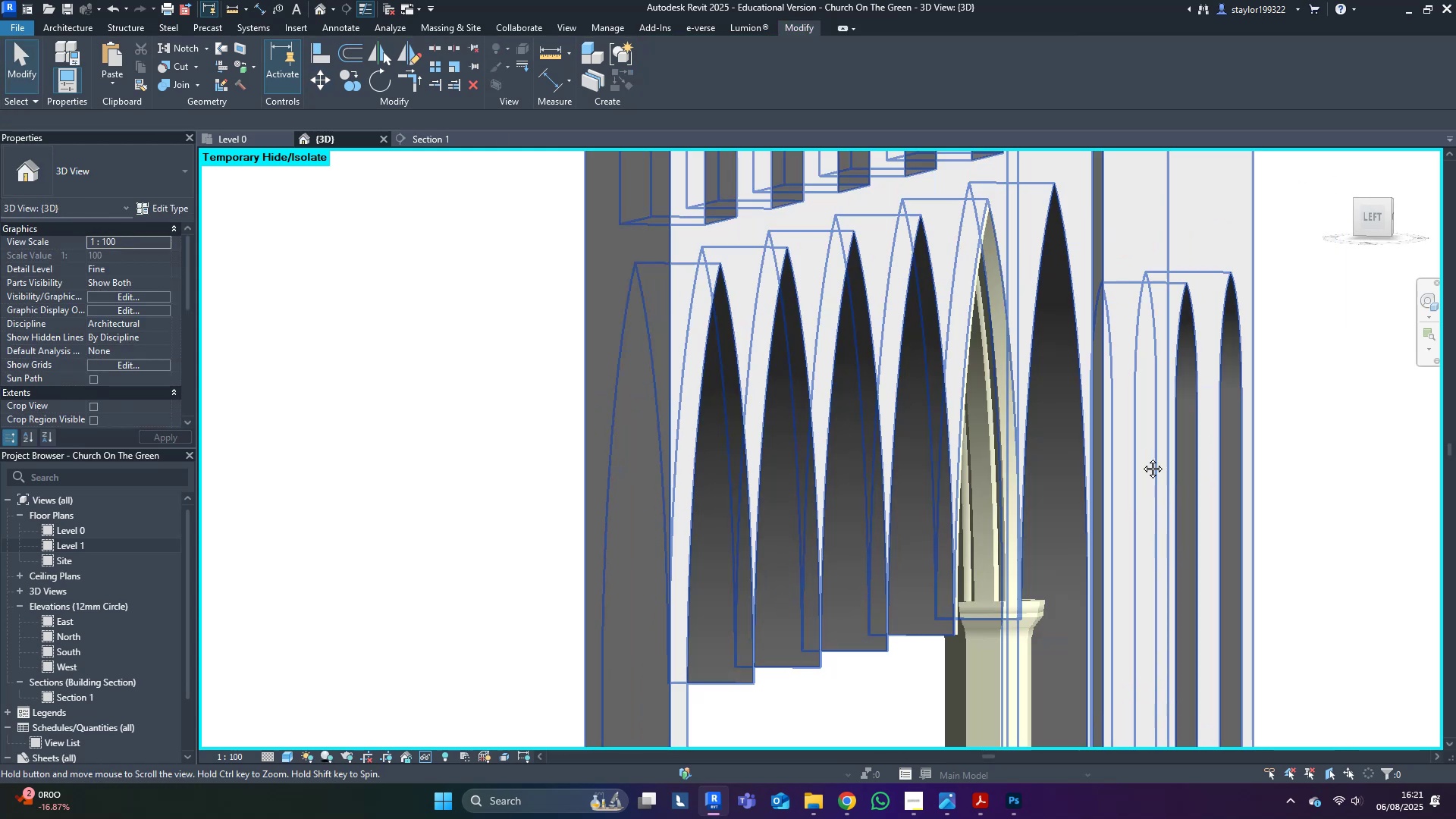 
scroll: coordinate [1034, 346], scroll_direction: down, amount: 4.0
 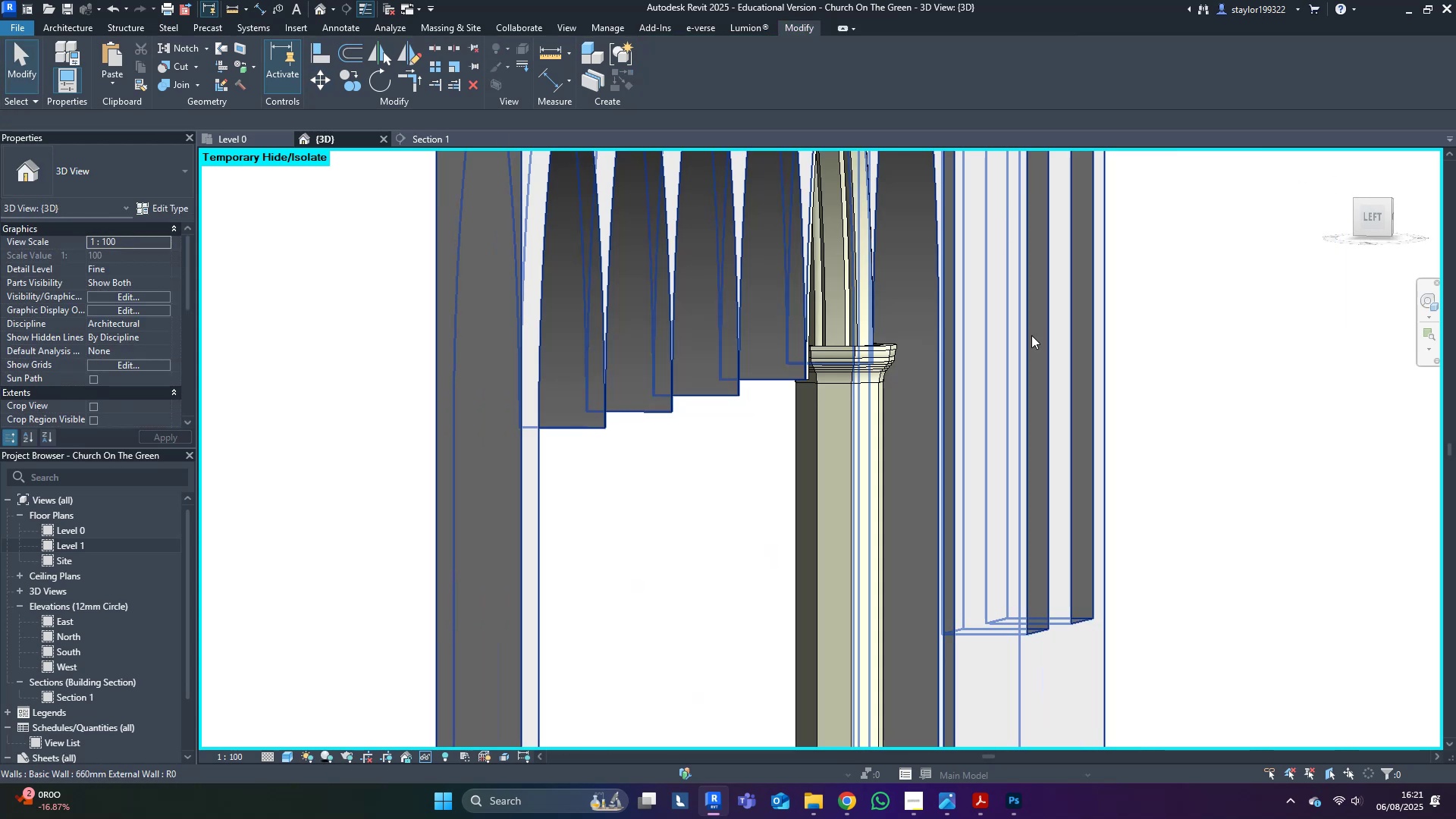 
hold_key(key=ShiftLeft, duration=0.83)
 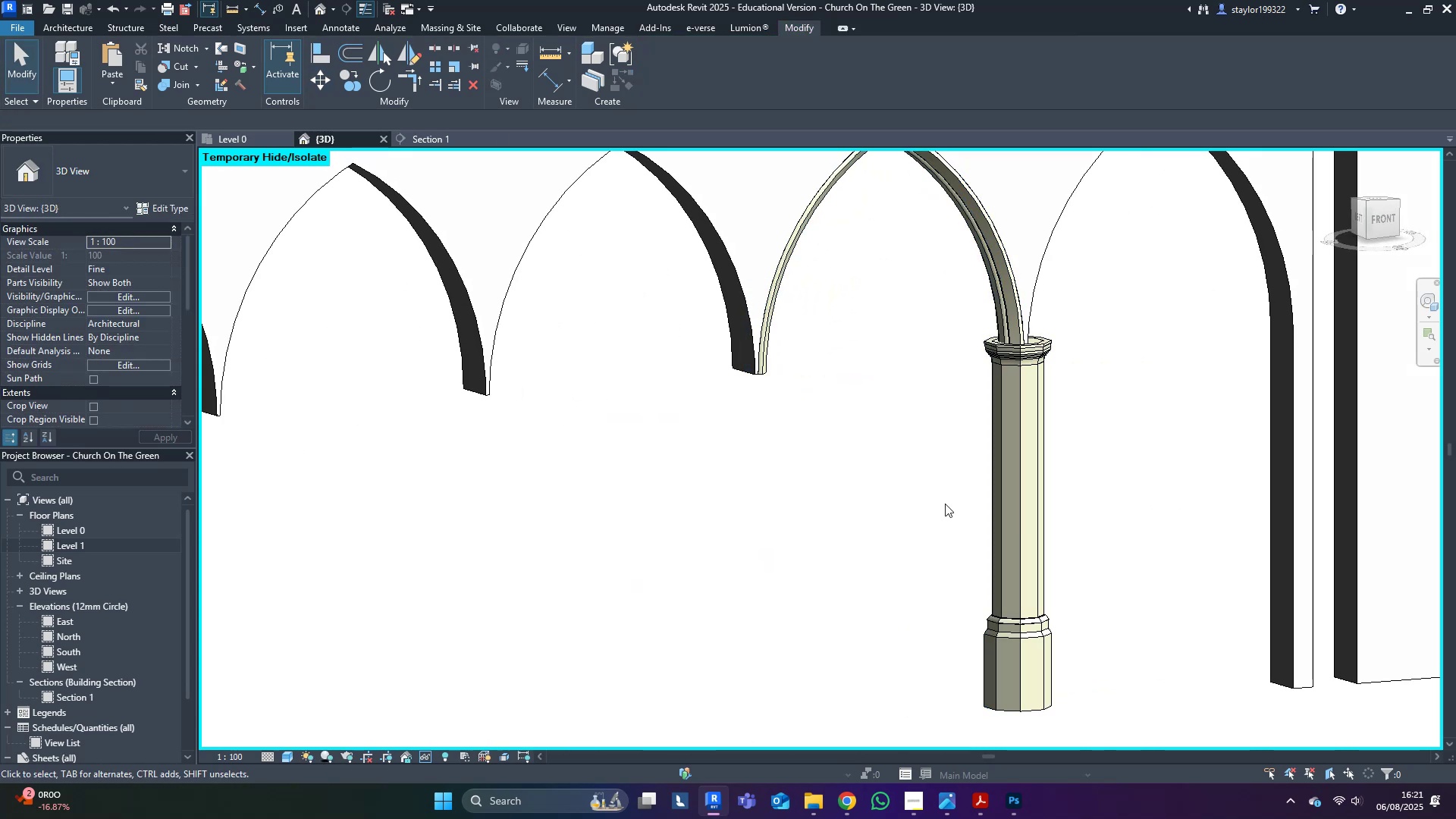 
type(hr)
 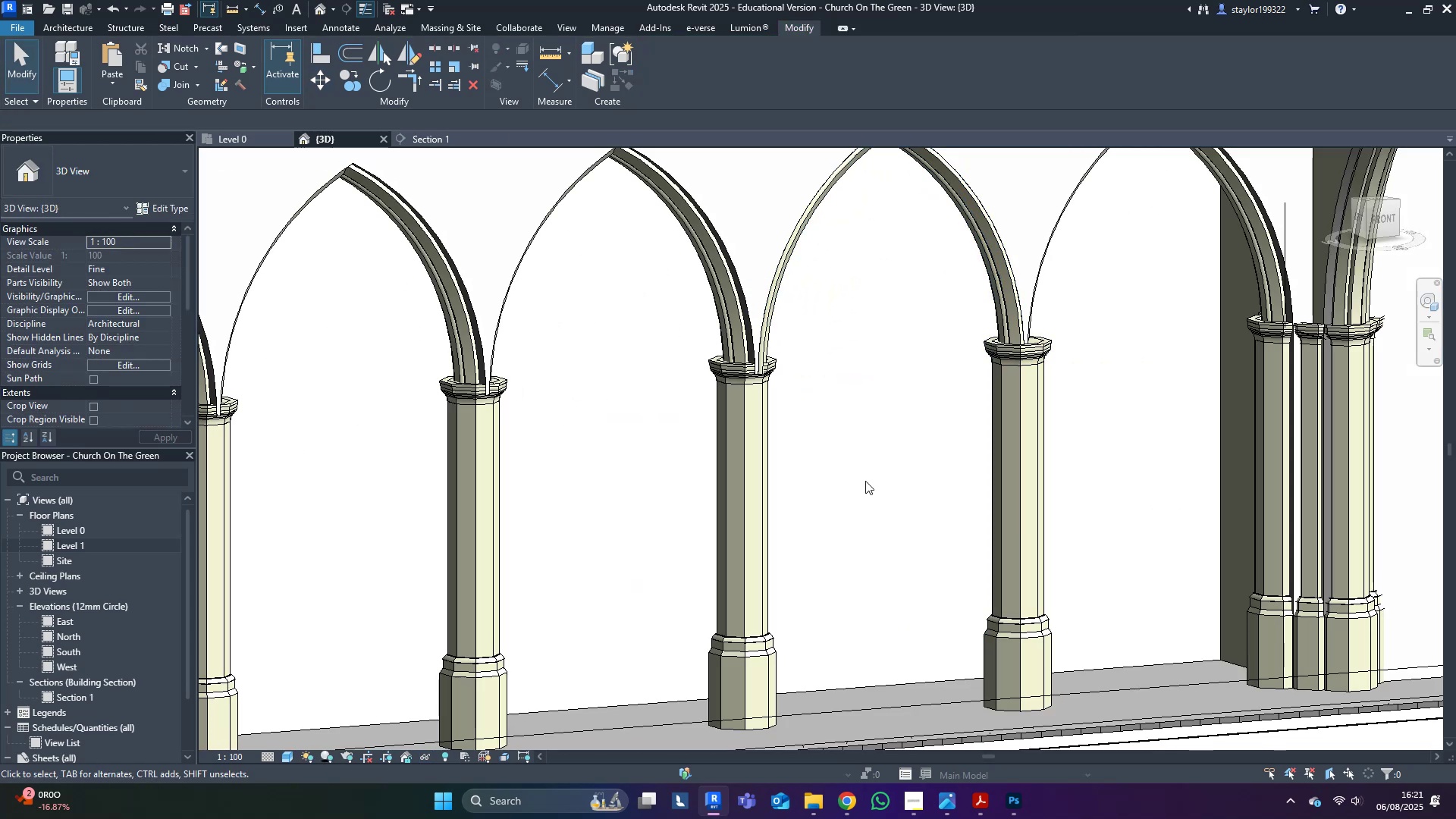 
hold_key(key=ShiftLeft, duration=0.56)
 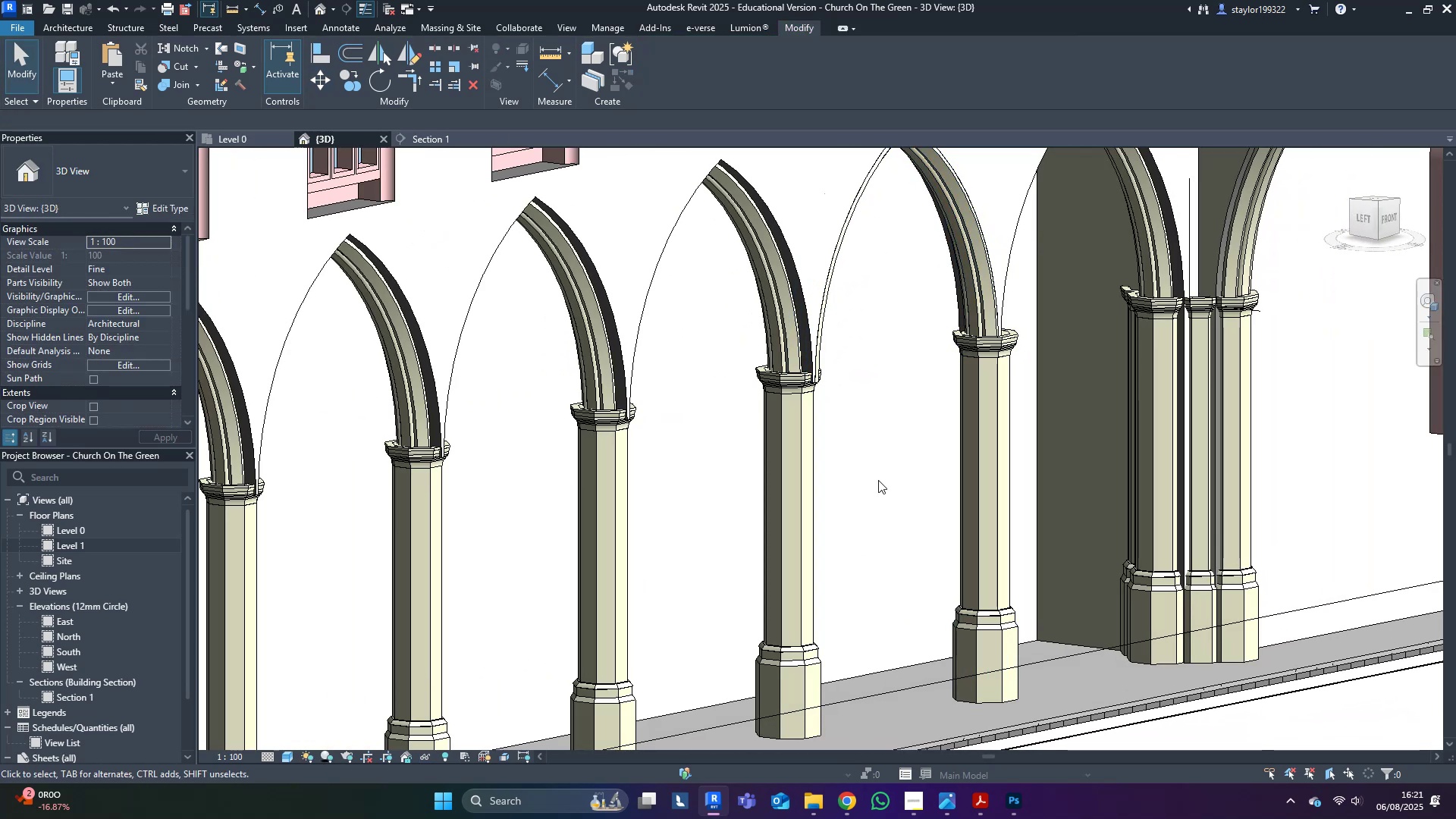 
hold_key(key=ShiftLeft, duration=0.96)
 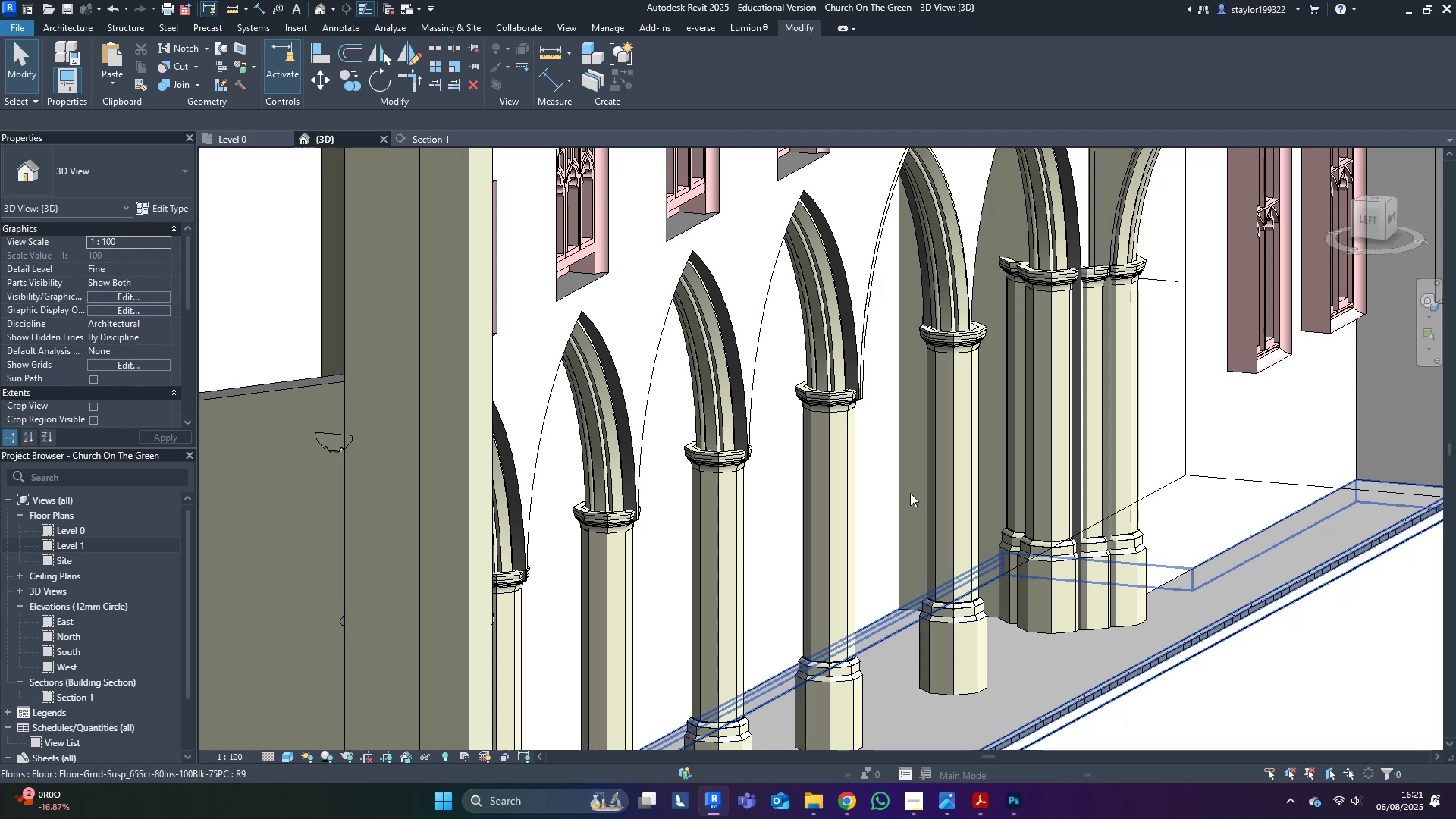 
hold_key(key=ShiftLeft, duration=0.38)
 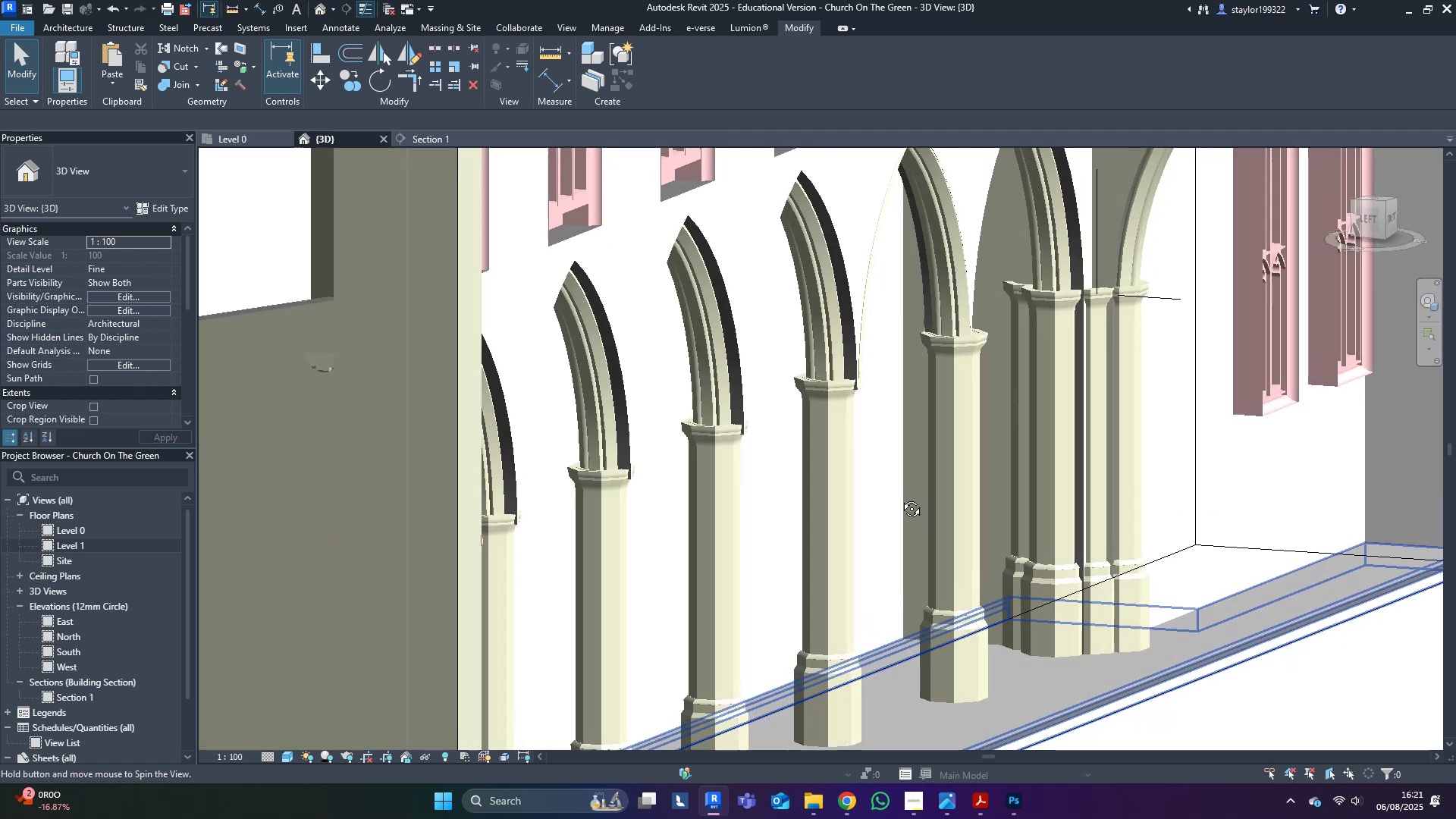 
key(Control+Z)
 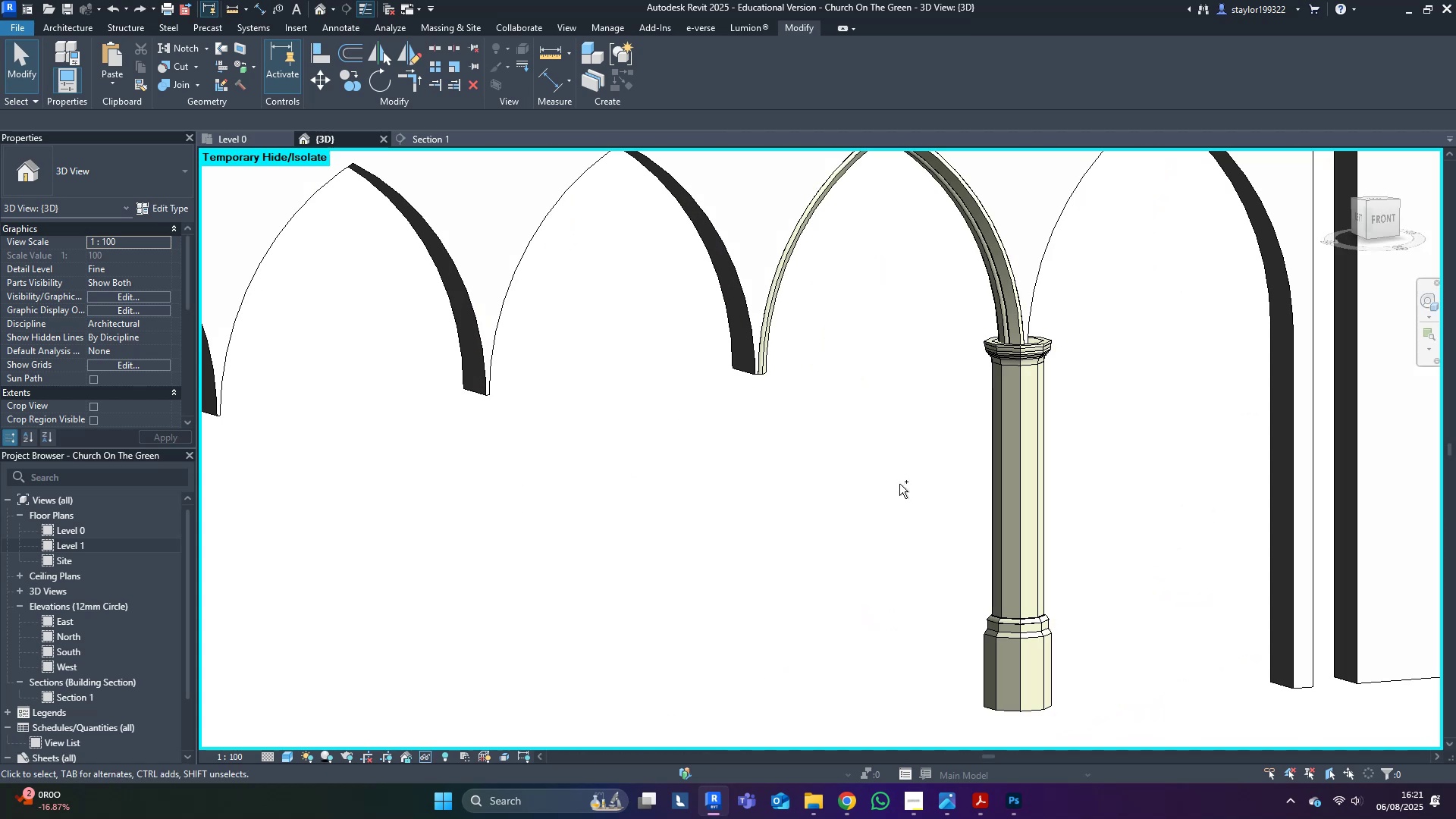 
key(Control+Z)
 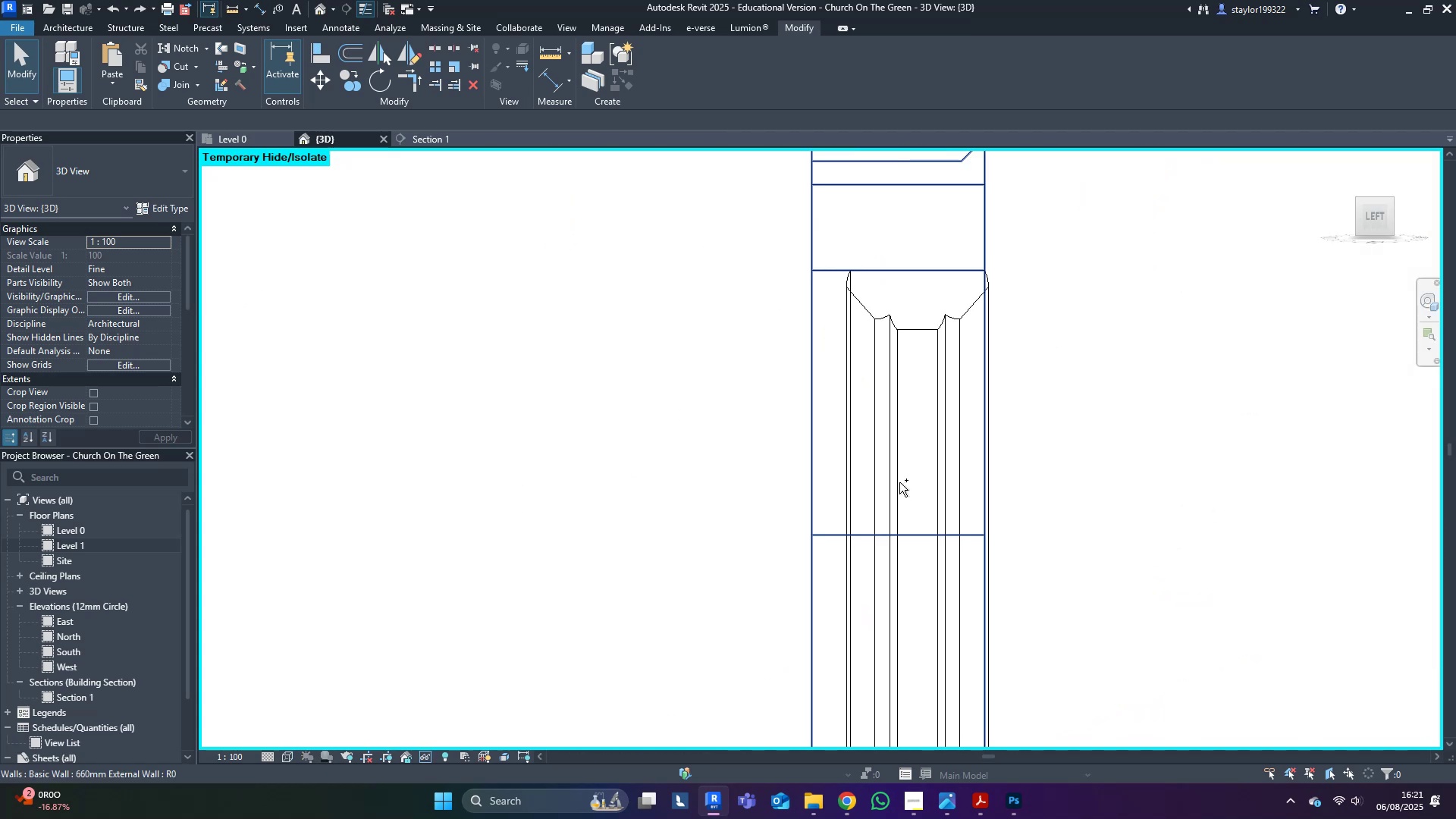 
scroll: coordinate [899, 482], scroll_direction: down, amount: 5.0
 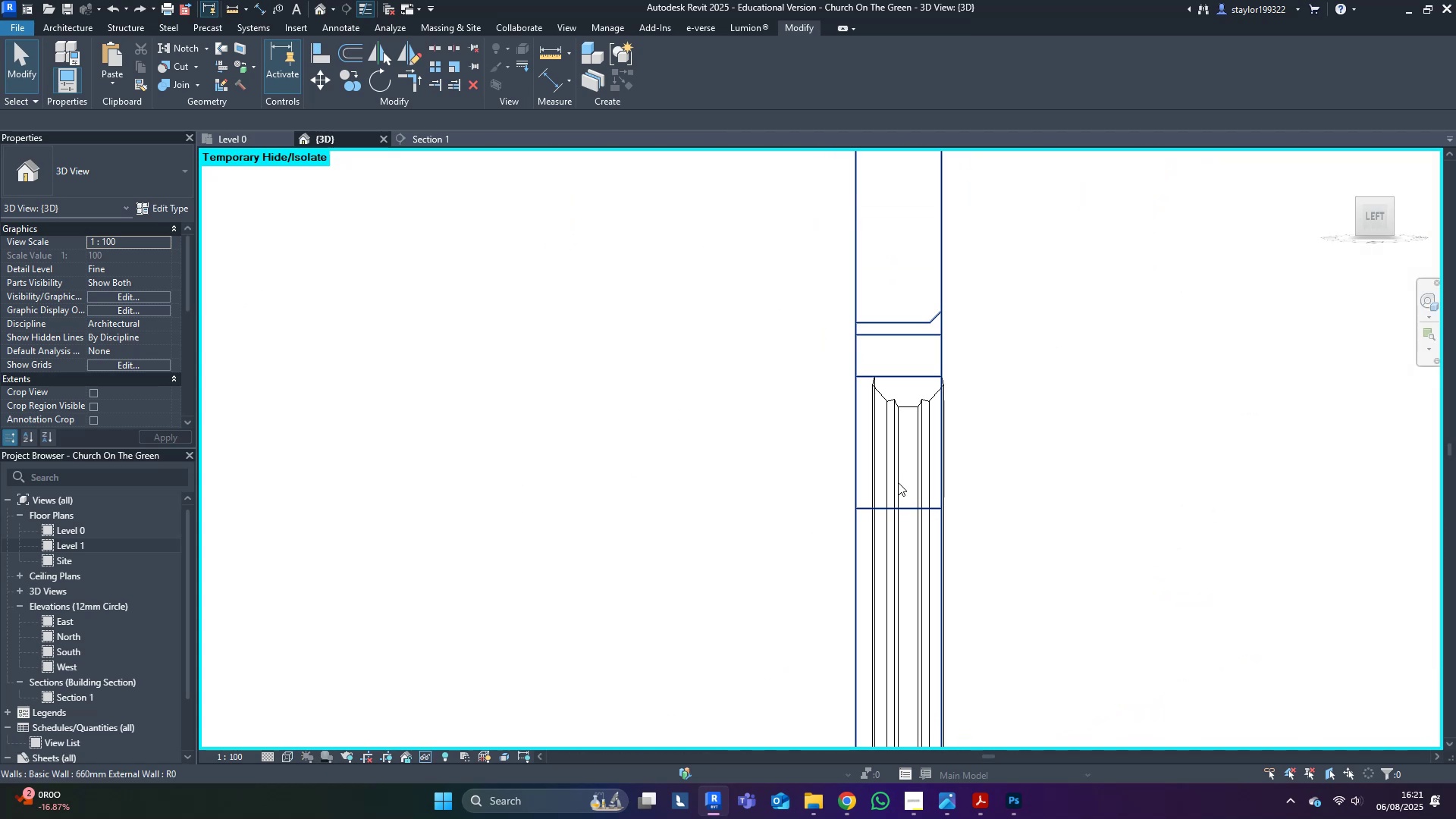 
key(Control+Z)
 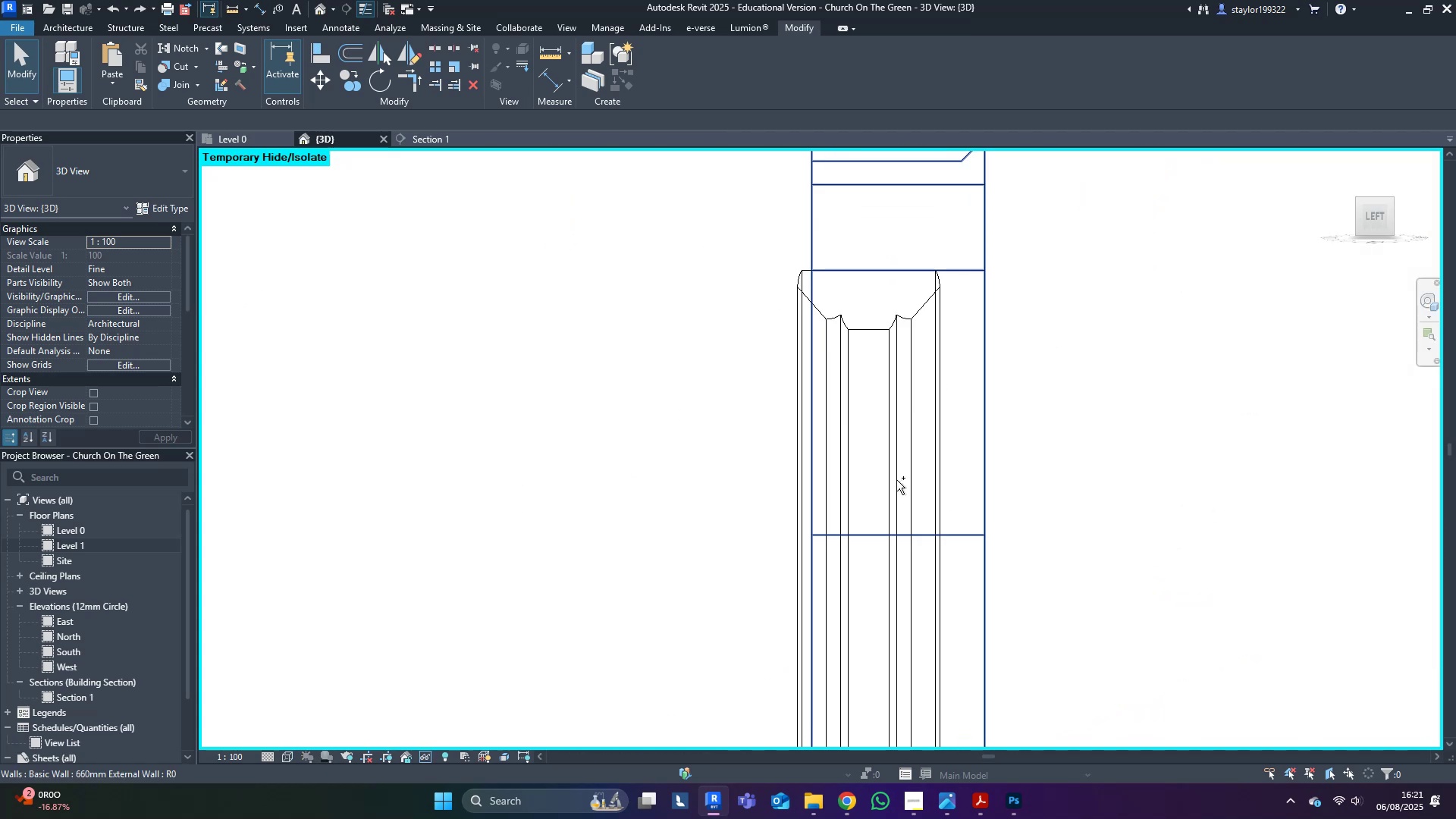 
scroll: coordinate [896, 480], scroll_direction: down, amount: 4.0
 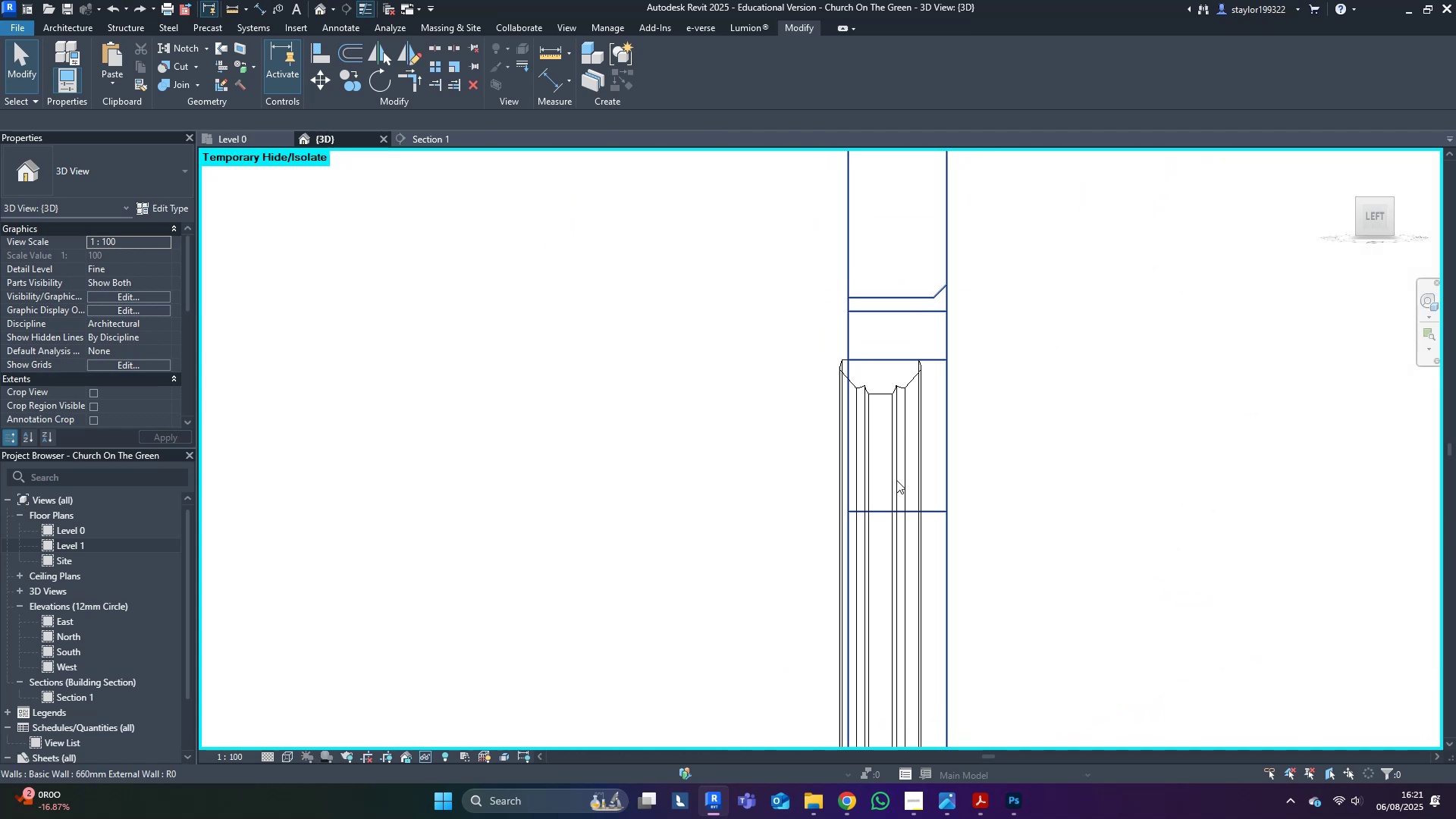 
type(sdhr)
 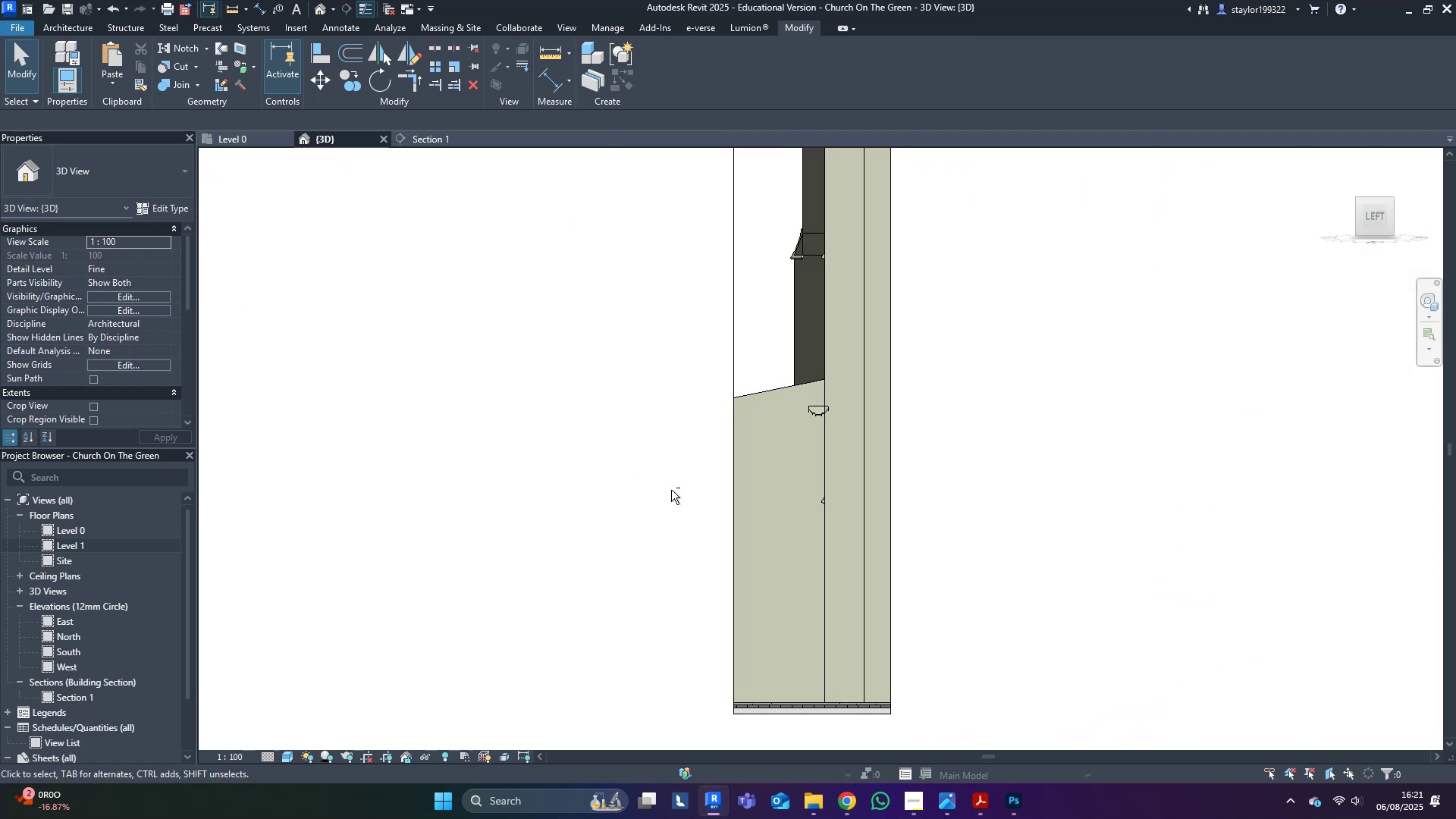 
scroll: coordinate [795, 417], scroll_direction: down, amount: 10.0
 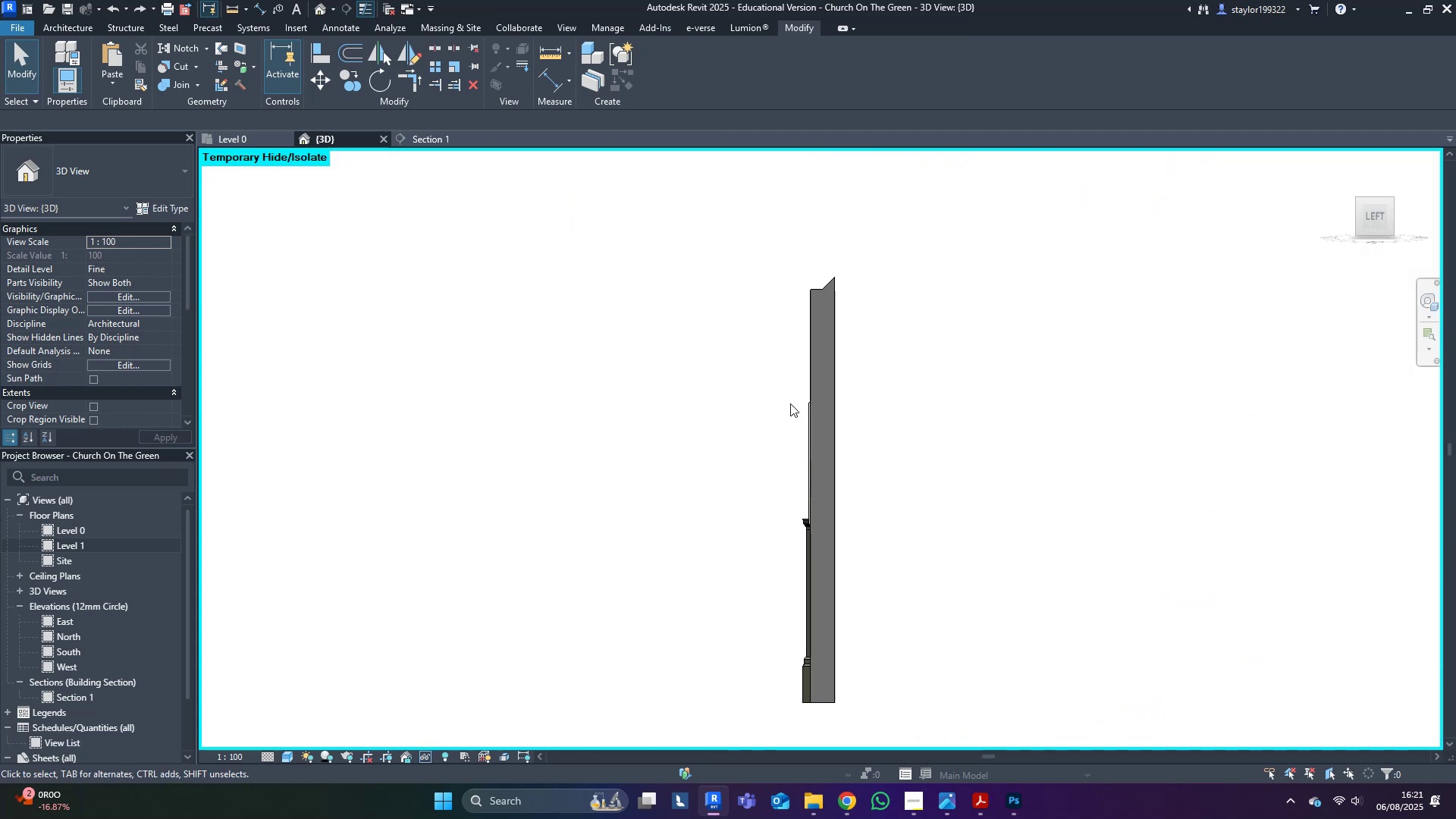 
hold_key(key=ShiftLeft, duration=1.5)
 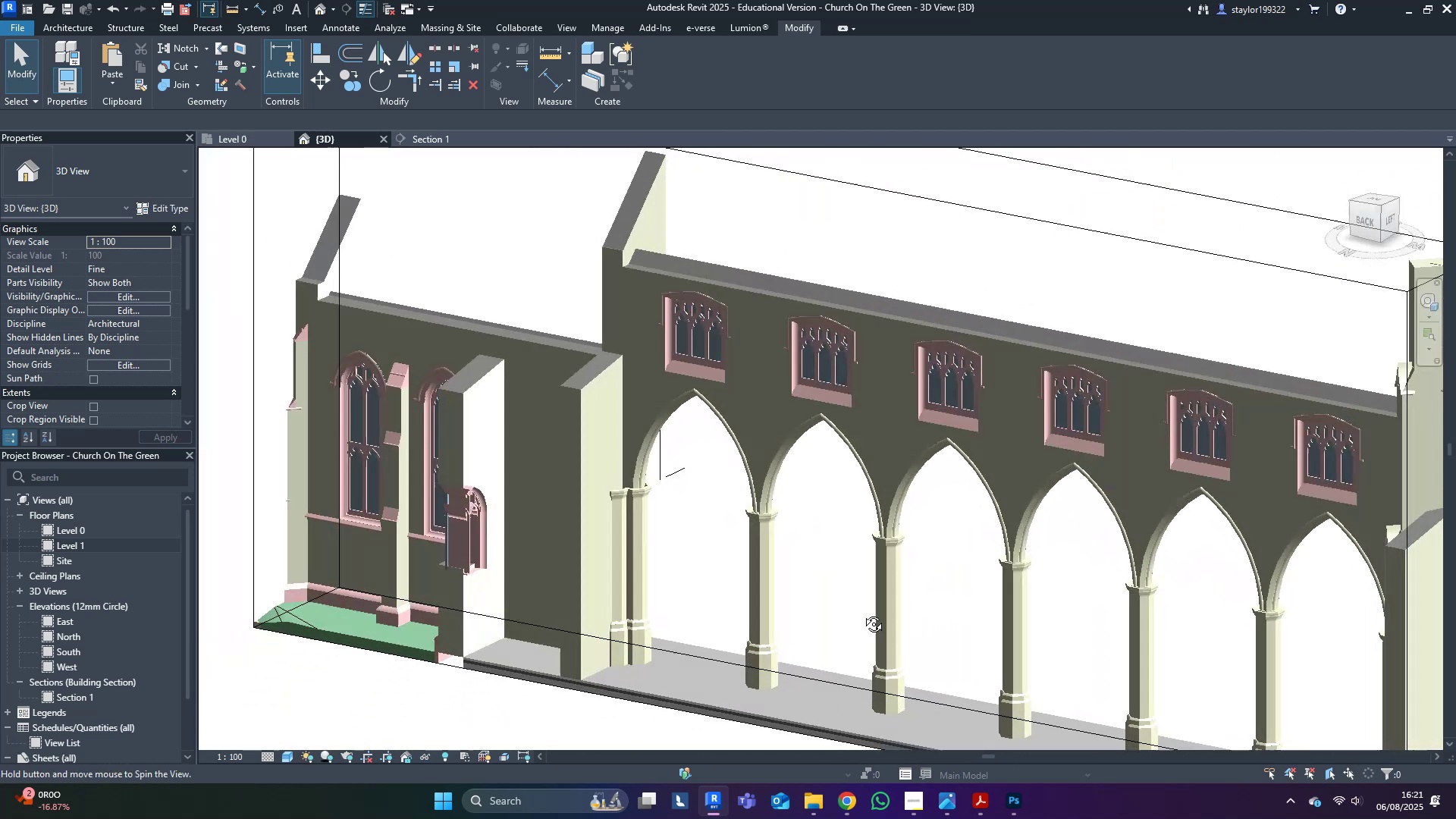 
hold_key(key=ShiftLeft, duration=0.82)
 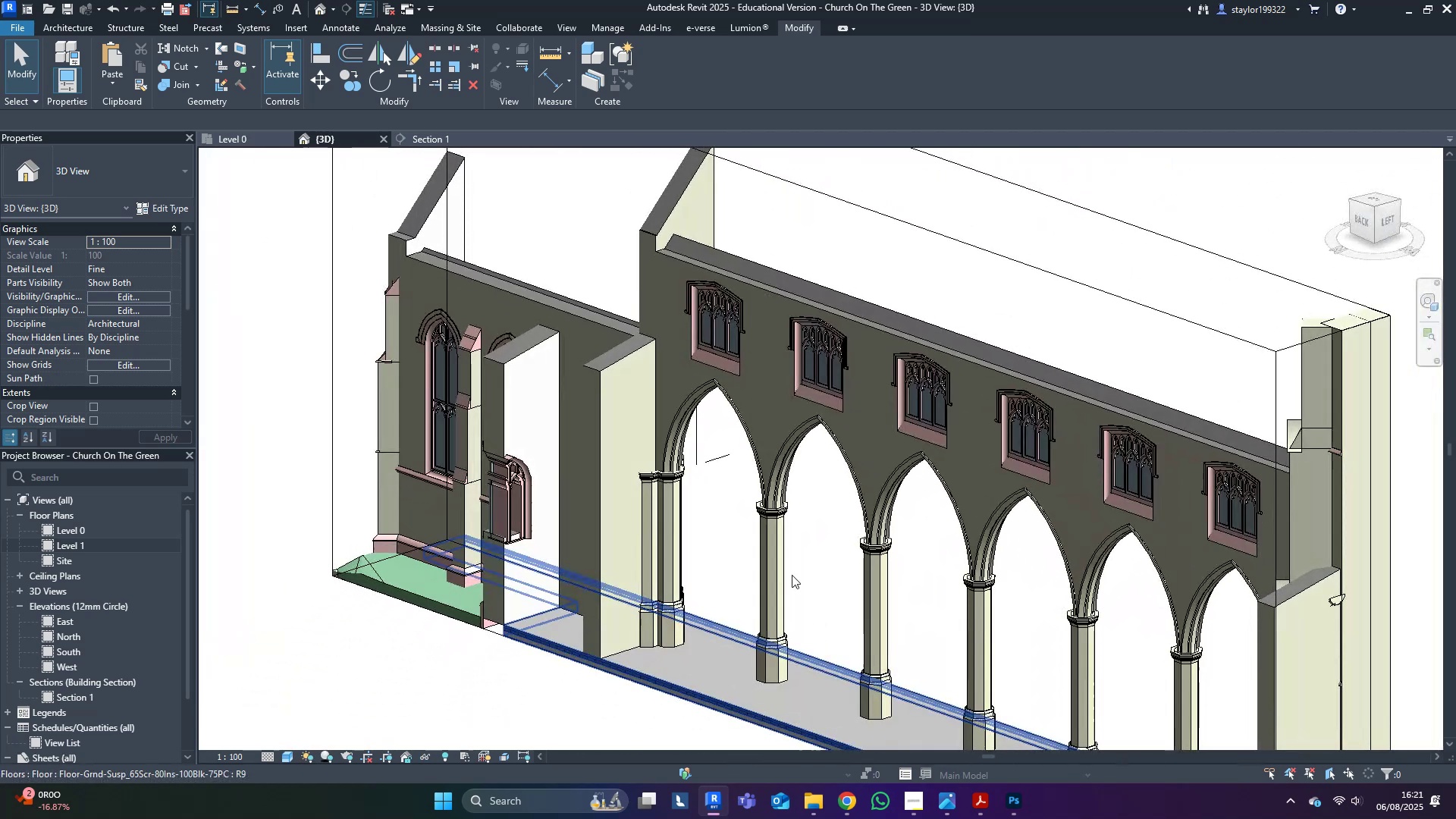 
scroll: coordinate [871, 527], scroll_direction: up, amount: 10.0
 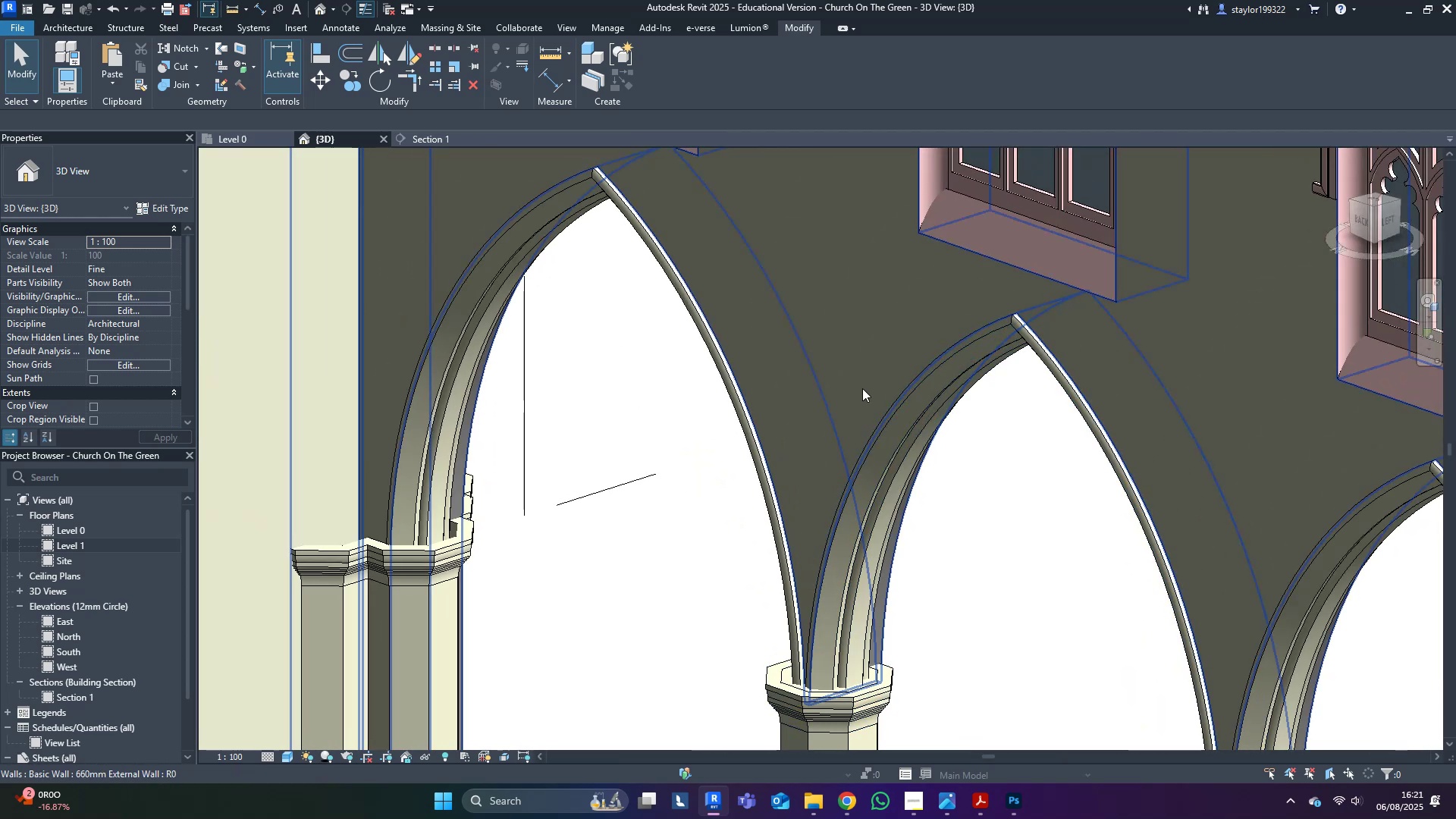 
scroll: coordinate [817, 384], scroll_direction: down, amount: 8.0
 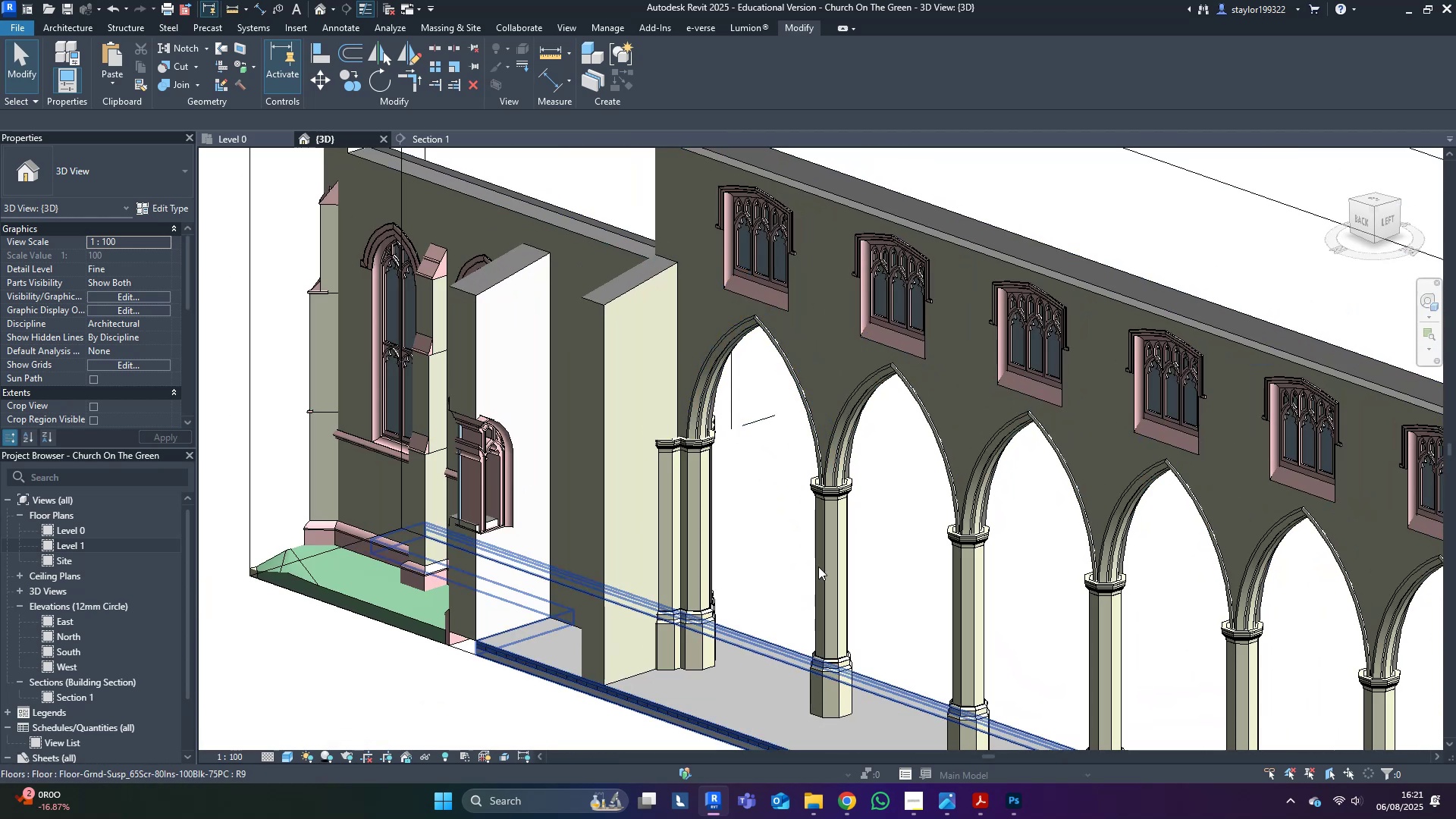 
left_click([838, 558])
 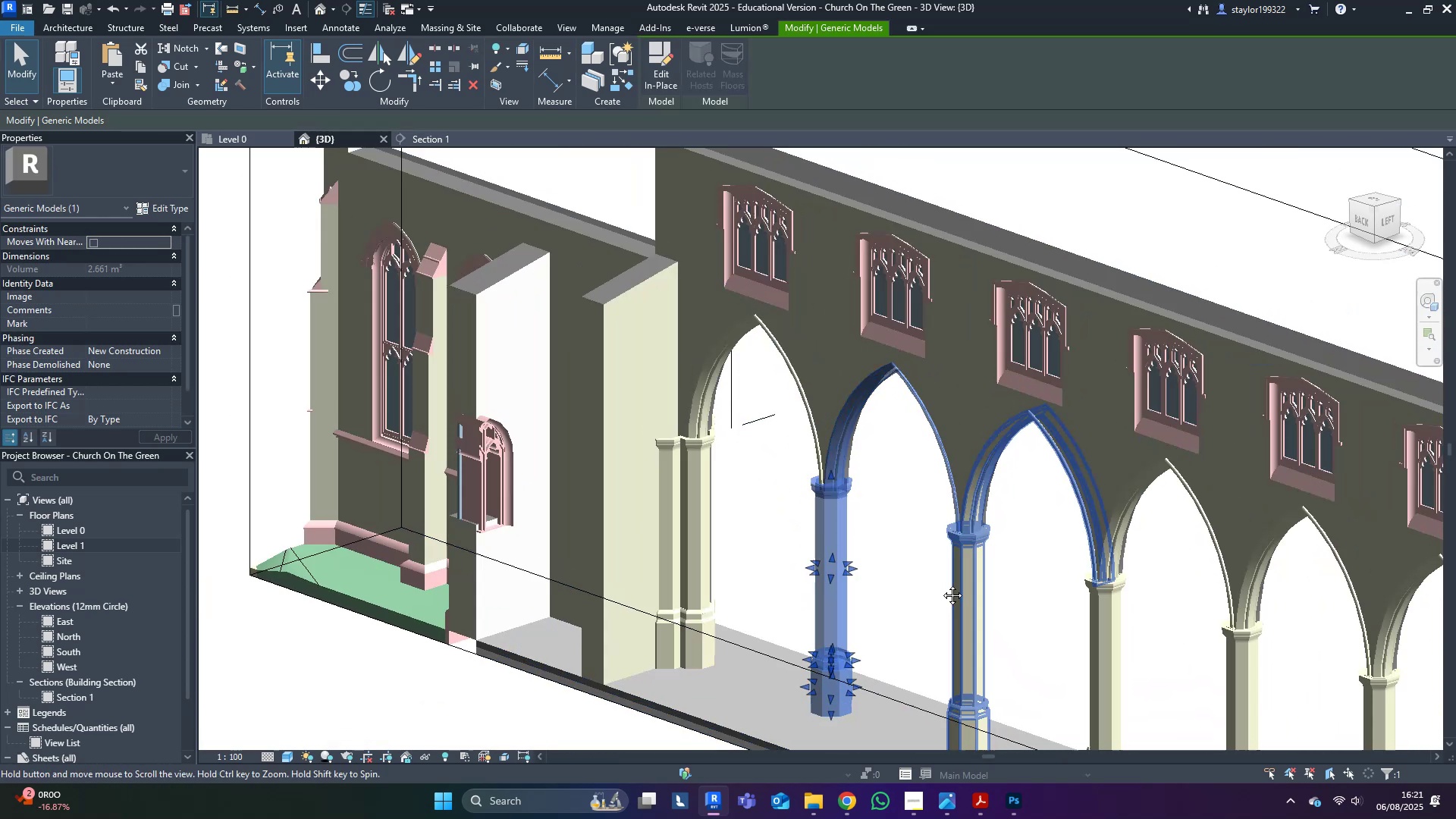 
scroll: coordinate [700, 276], scroll_direction: down, amount: 3.0
 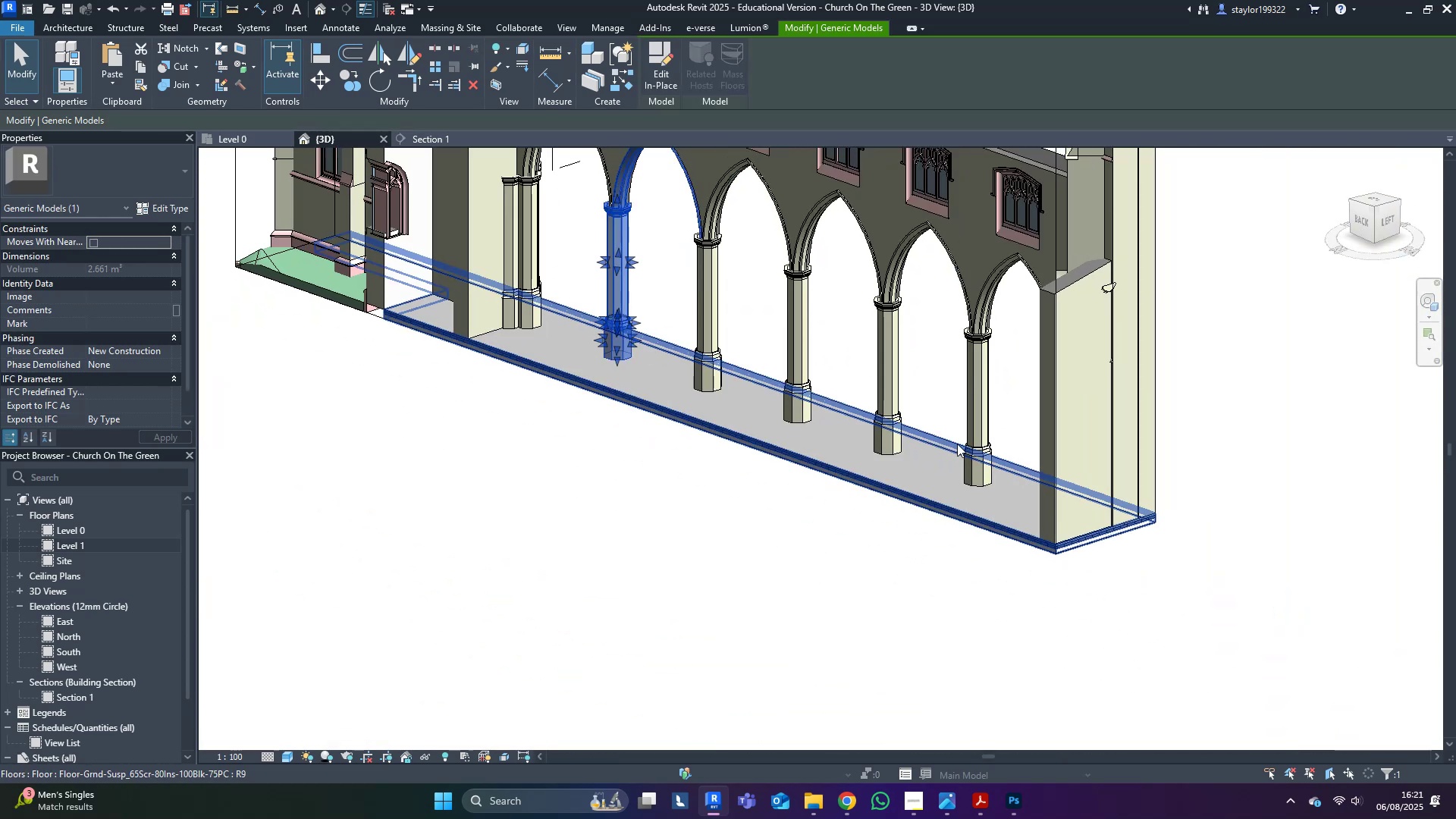 
hold_key(key=ShiftLeft, duration=0.42)
 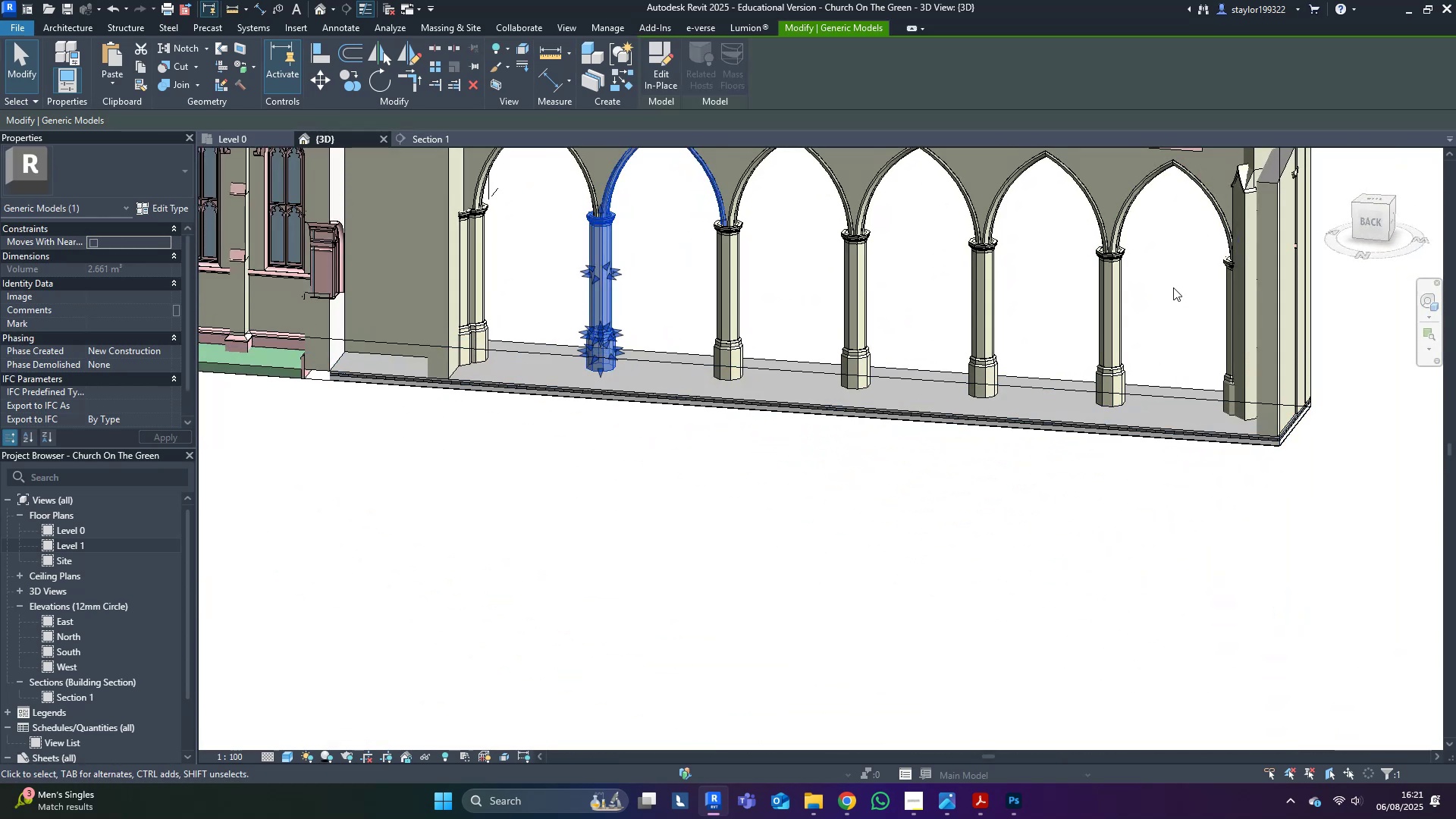 
key(Shift+ShiftLeft)
 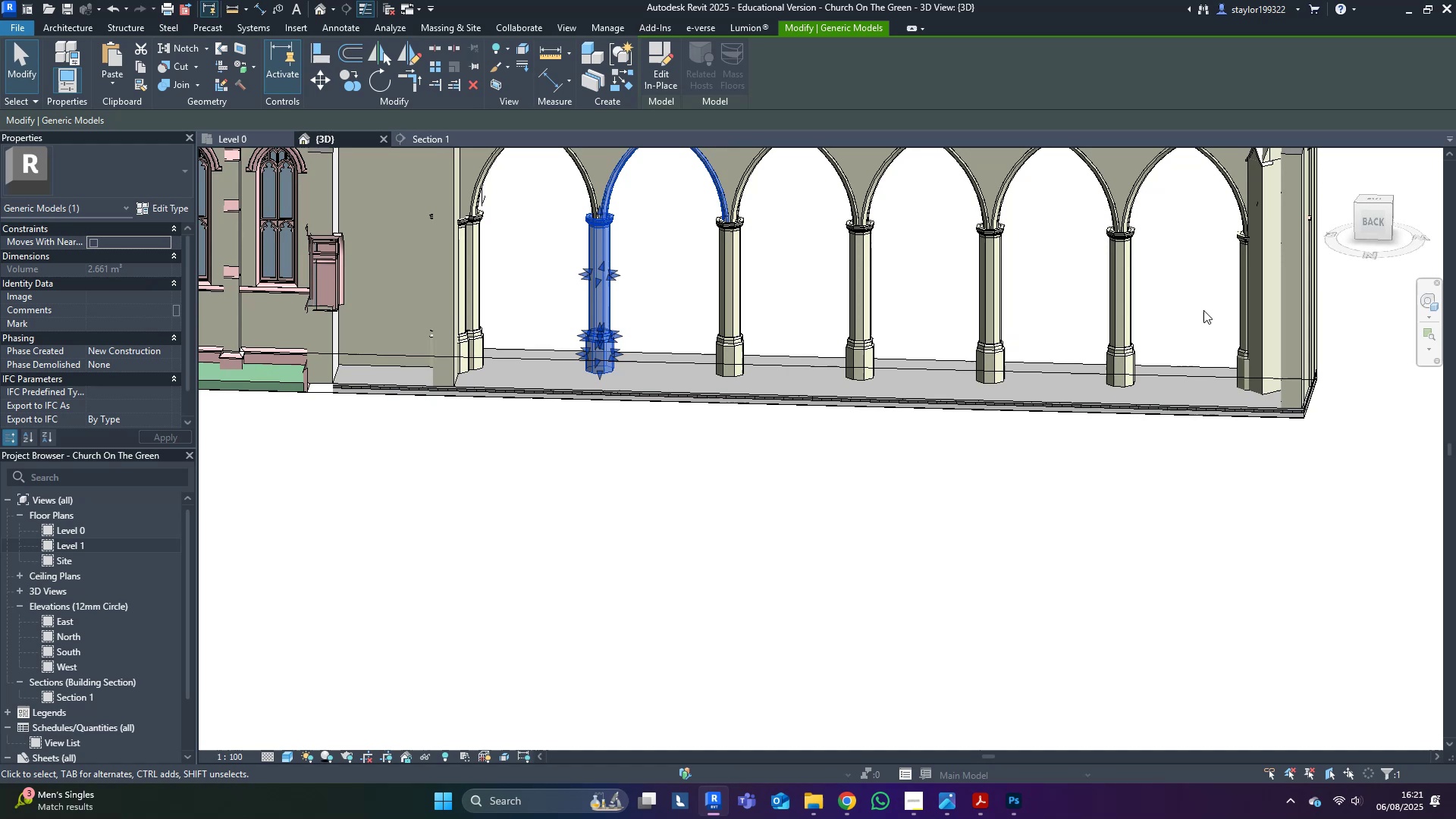 
hold_key(key=ControlLeft, duration=1.53)
left_click([1238, 268])
 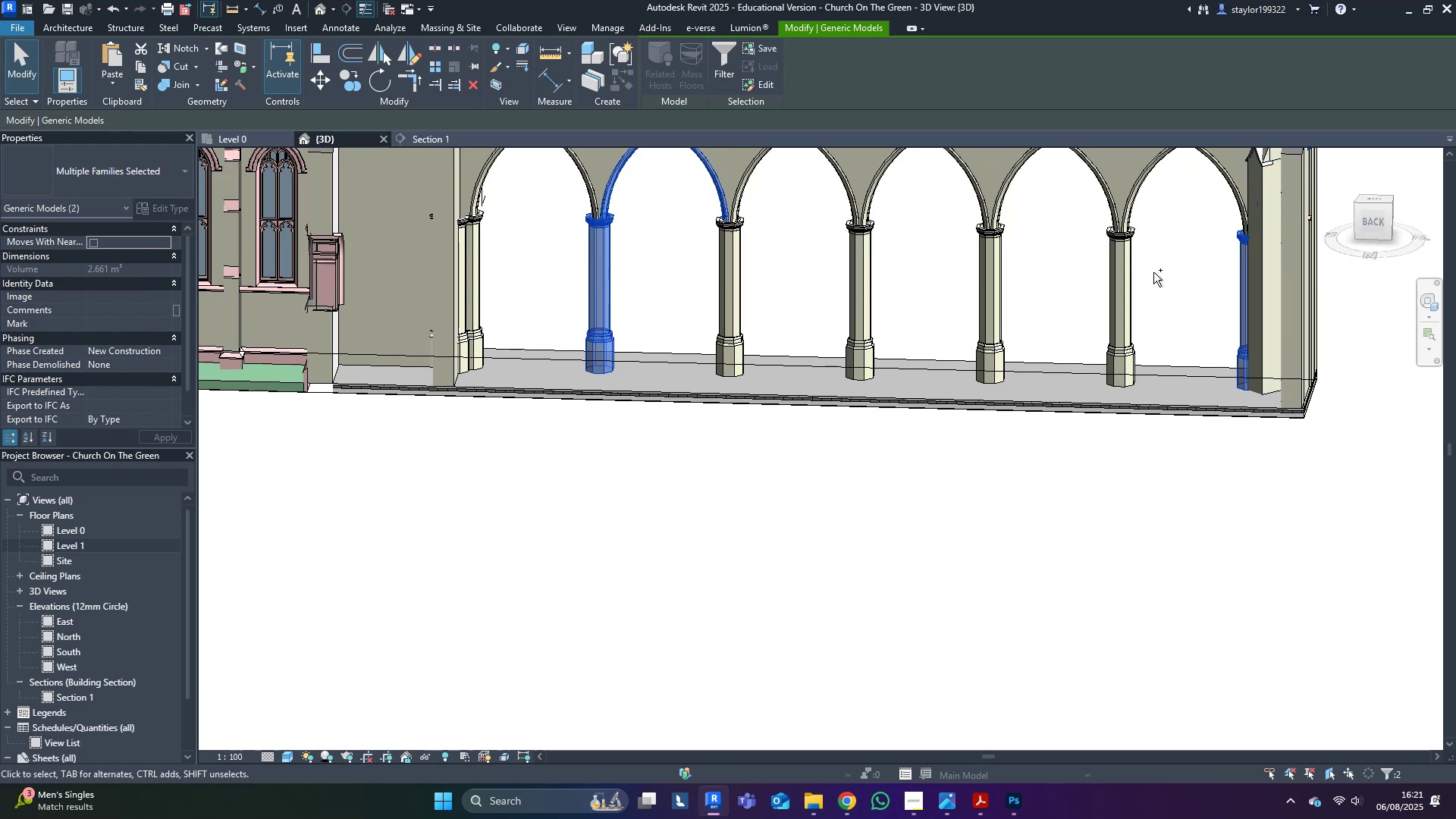 
hold_key(key=ControlLeft, duration=1.51)
left_click([977, 277])
 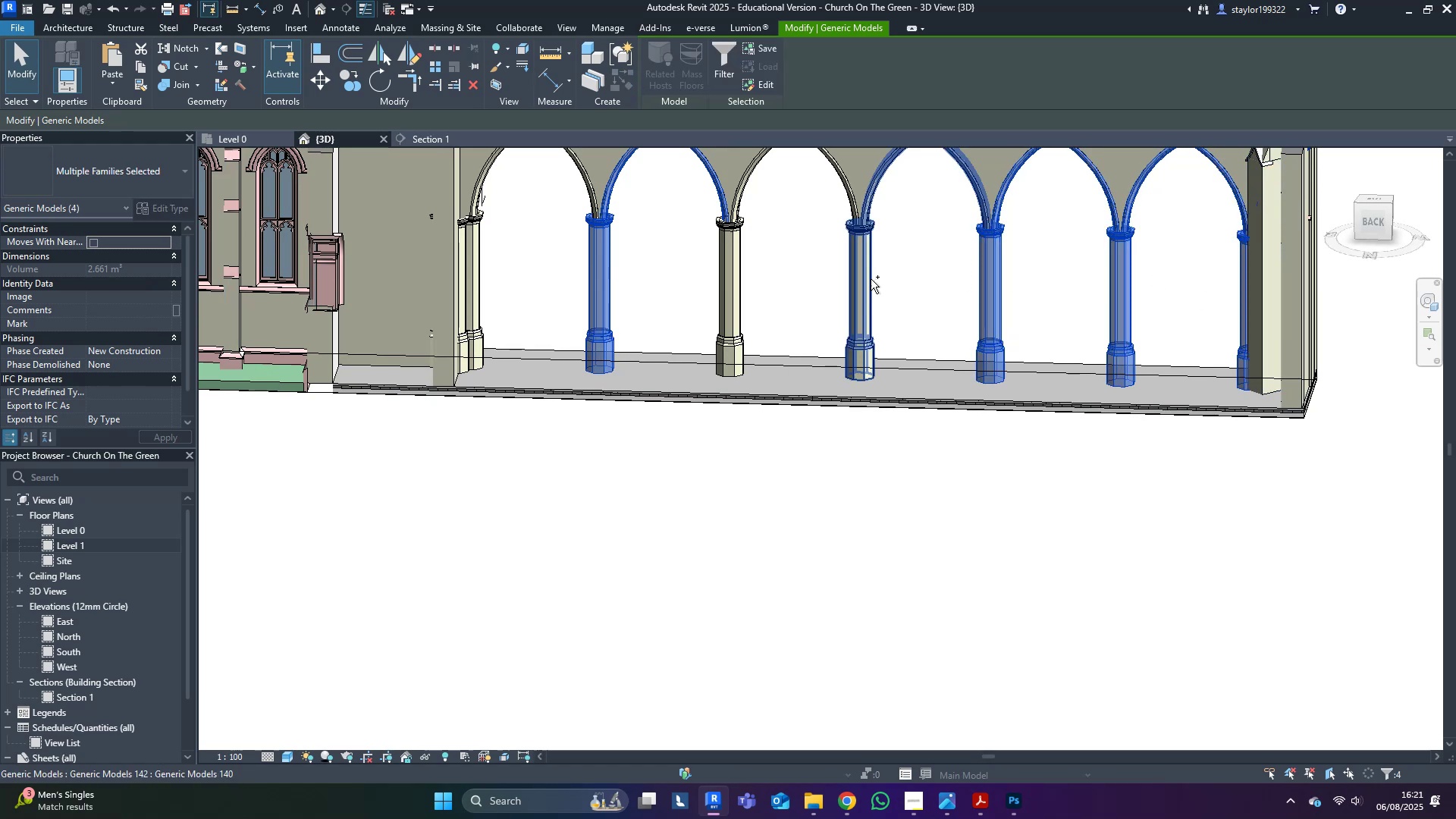 
double_click([856, 278])
 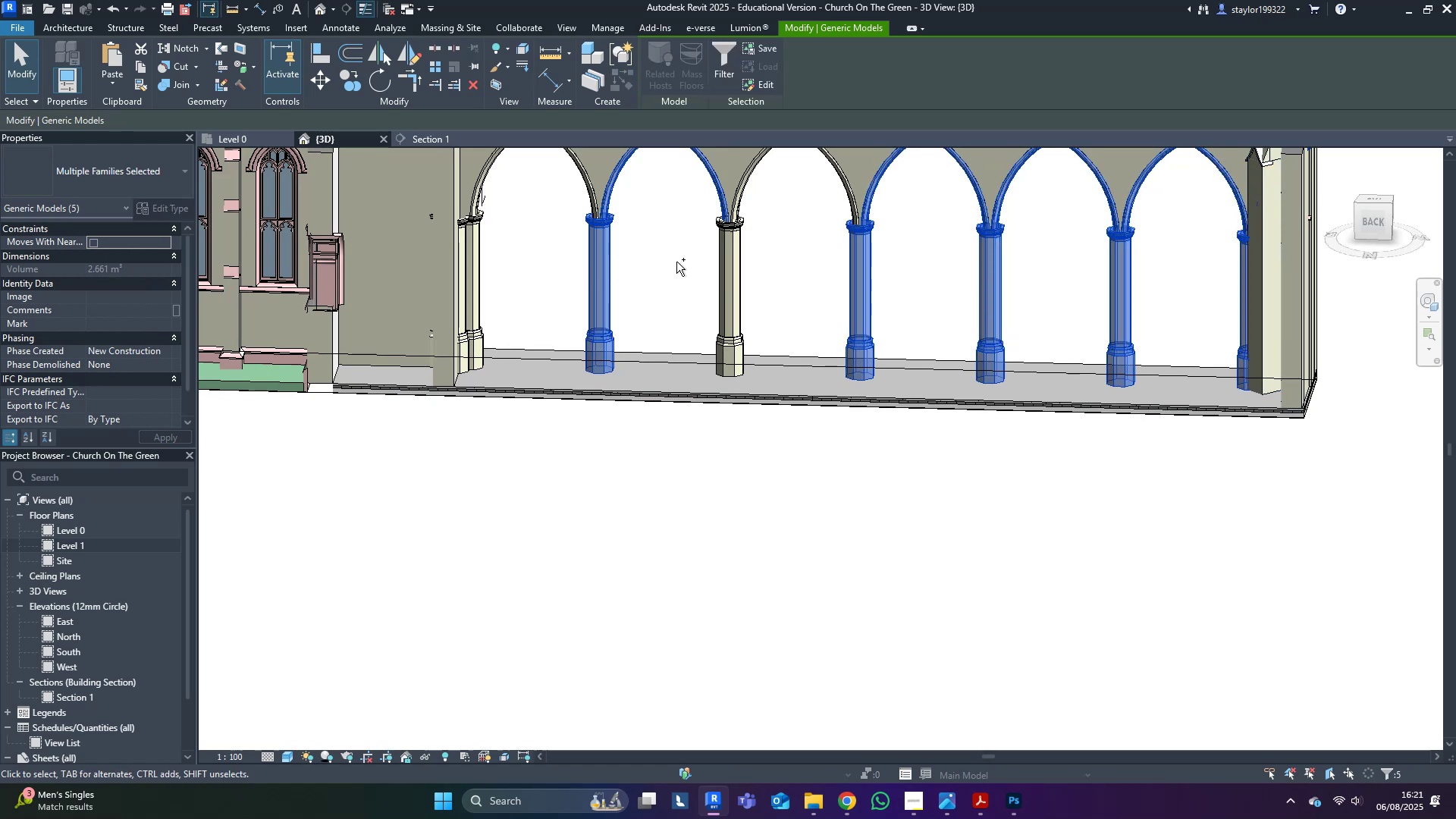 
hold_key(key=ControlLeft, duration=1.52)
left_click([720, 264])
 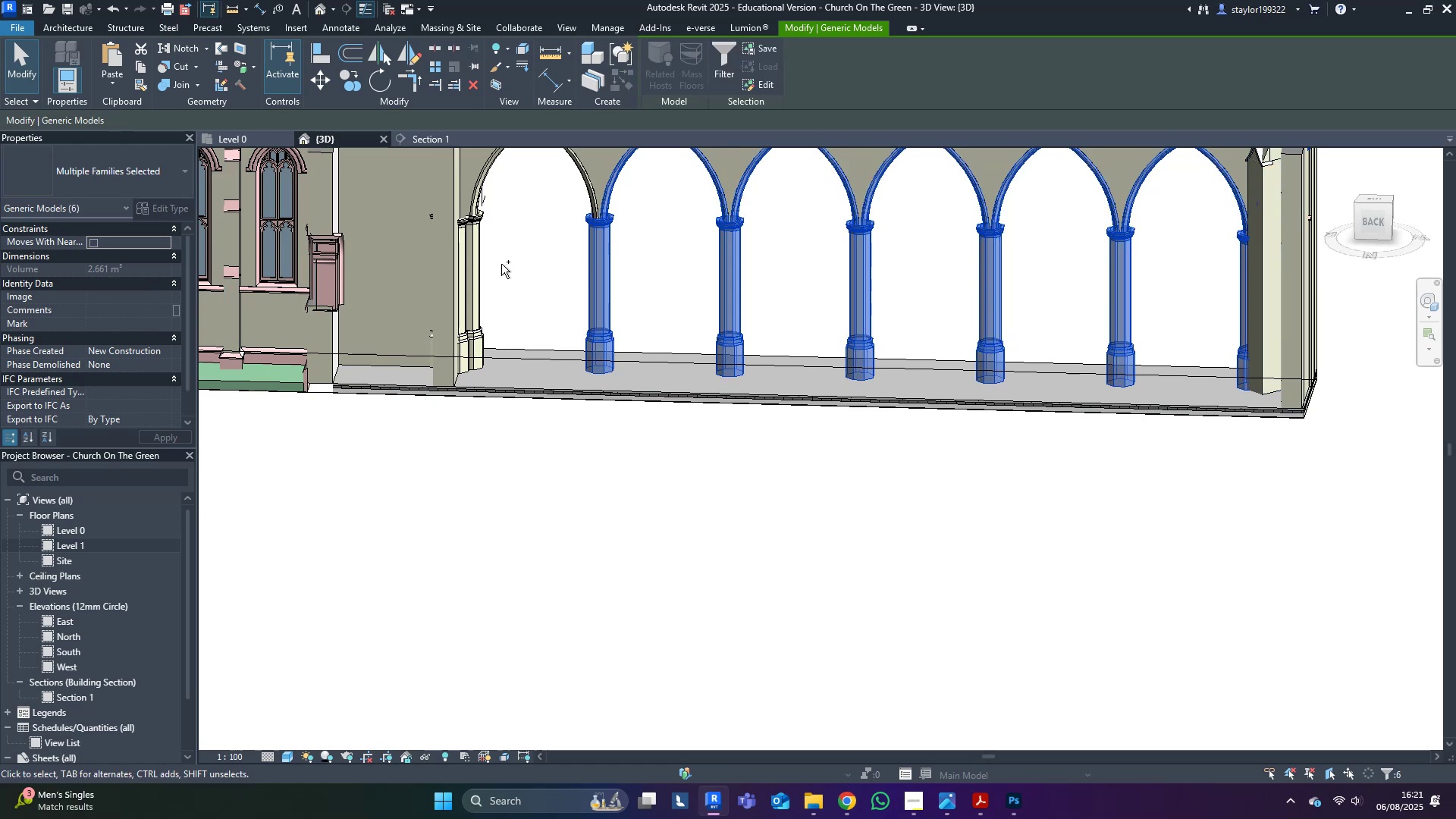 
key(Control+ControlLeft)
 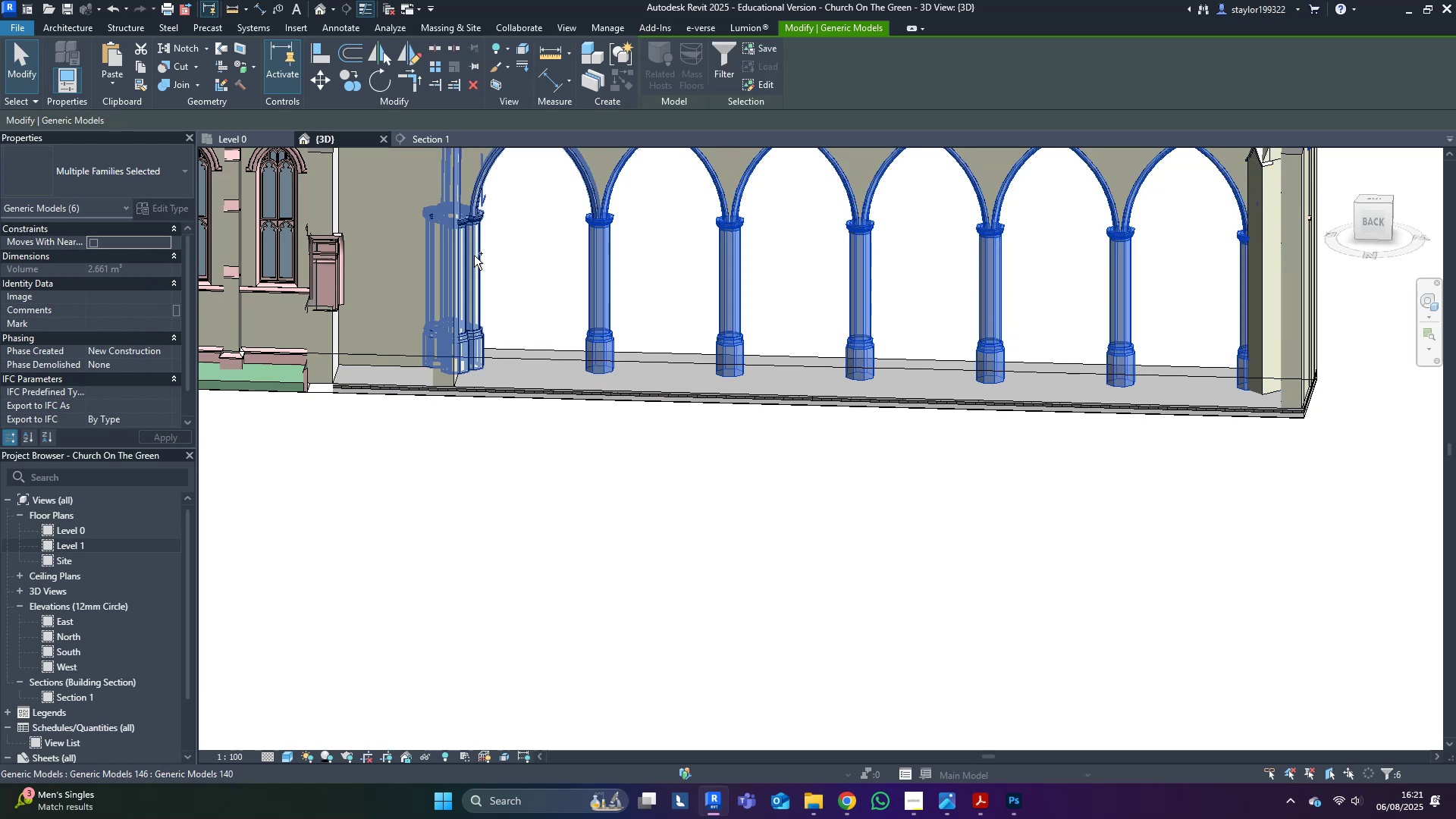 
left_click([474, 256])
 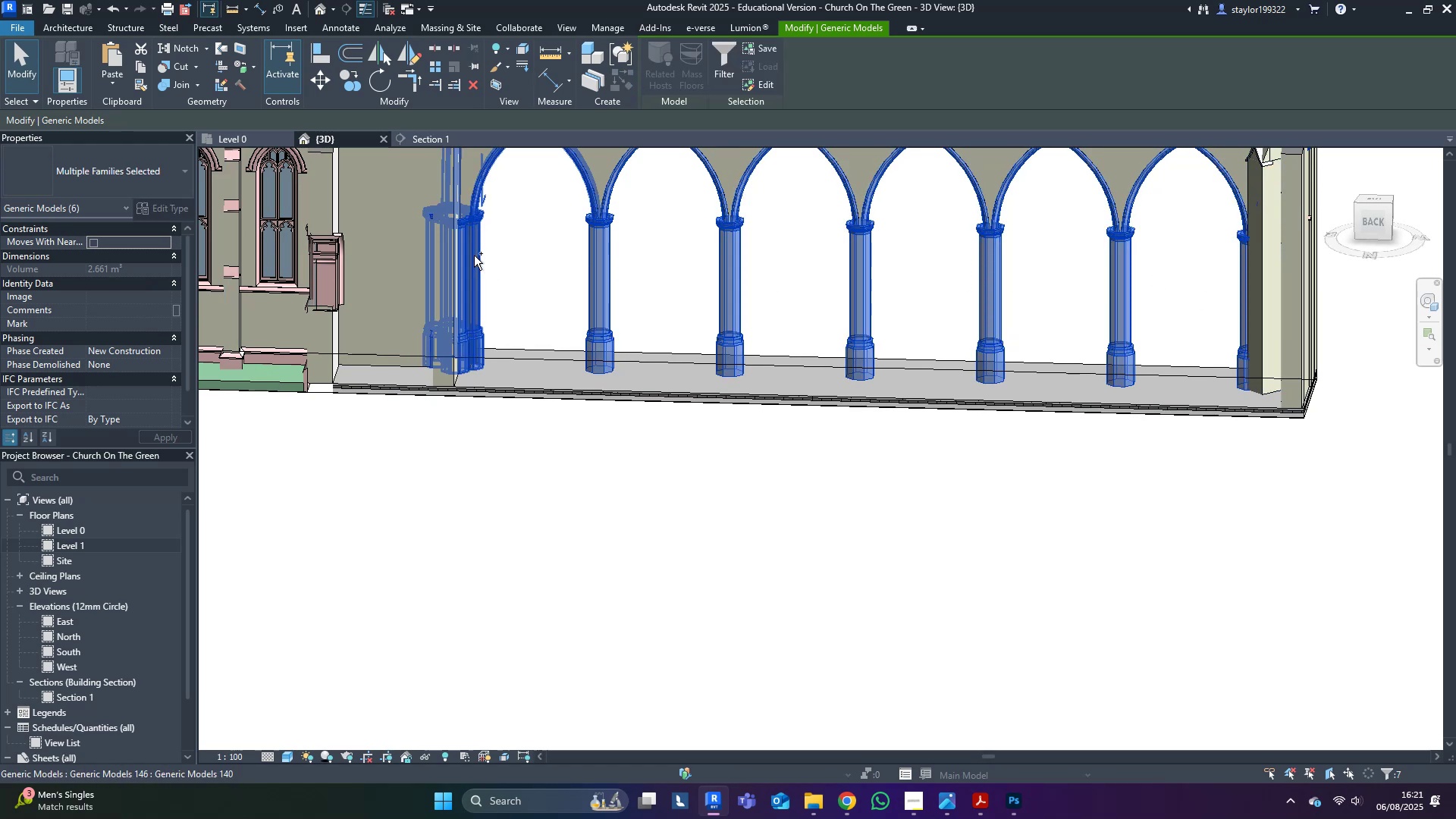 
key(Control+ControlLeft)
 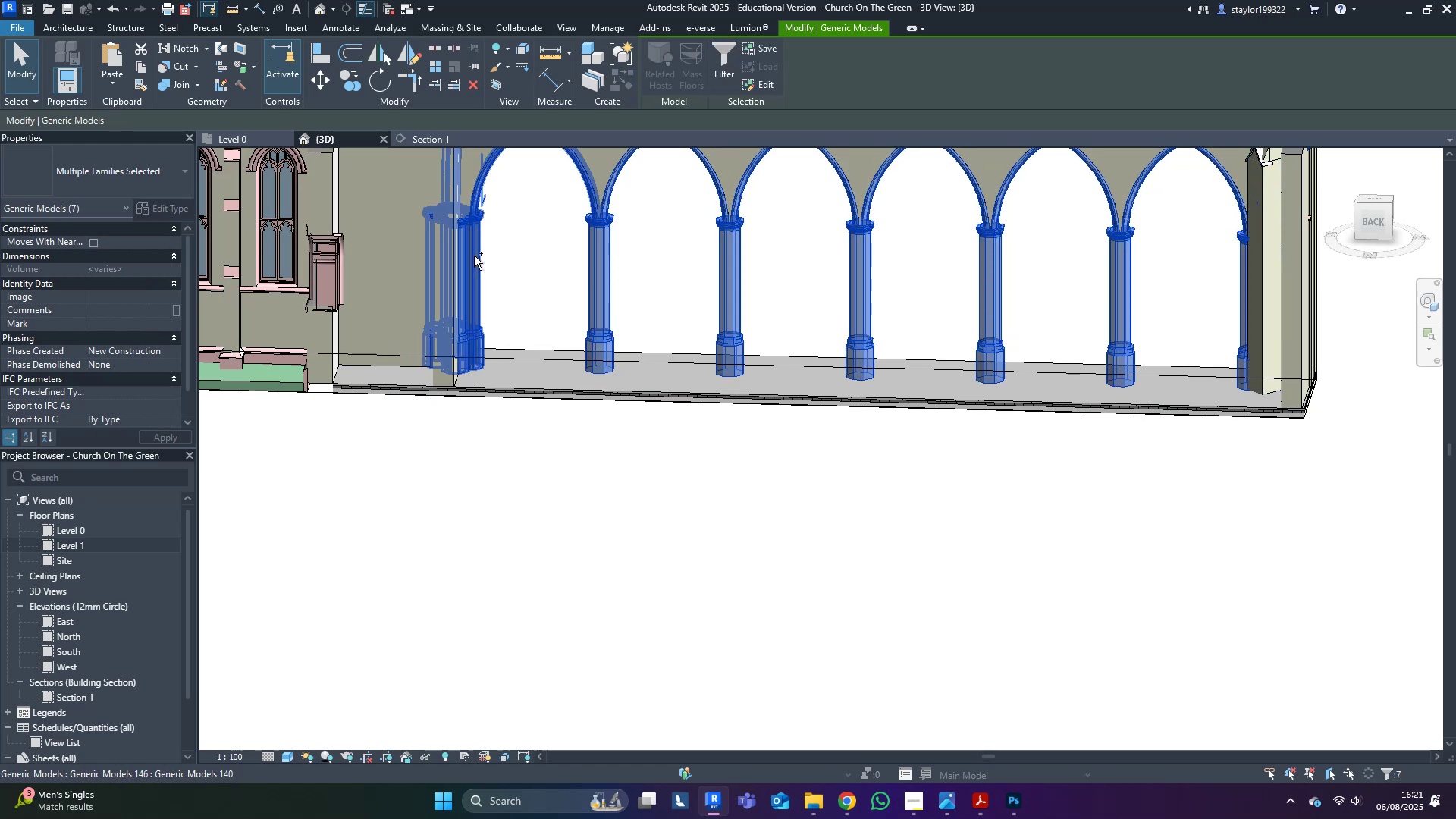 
key(Control+ControlLeft)
 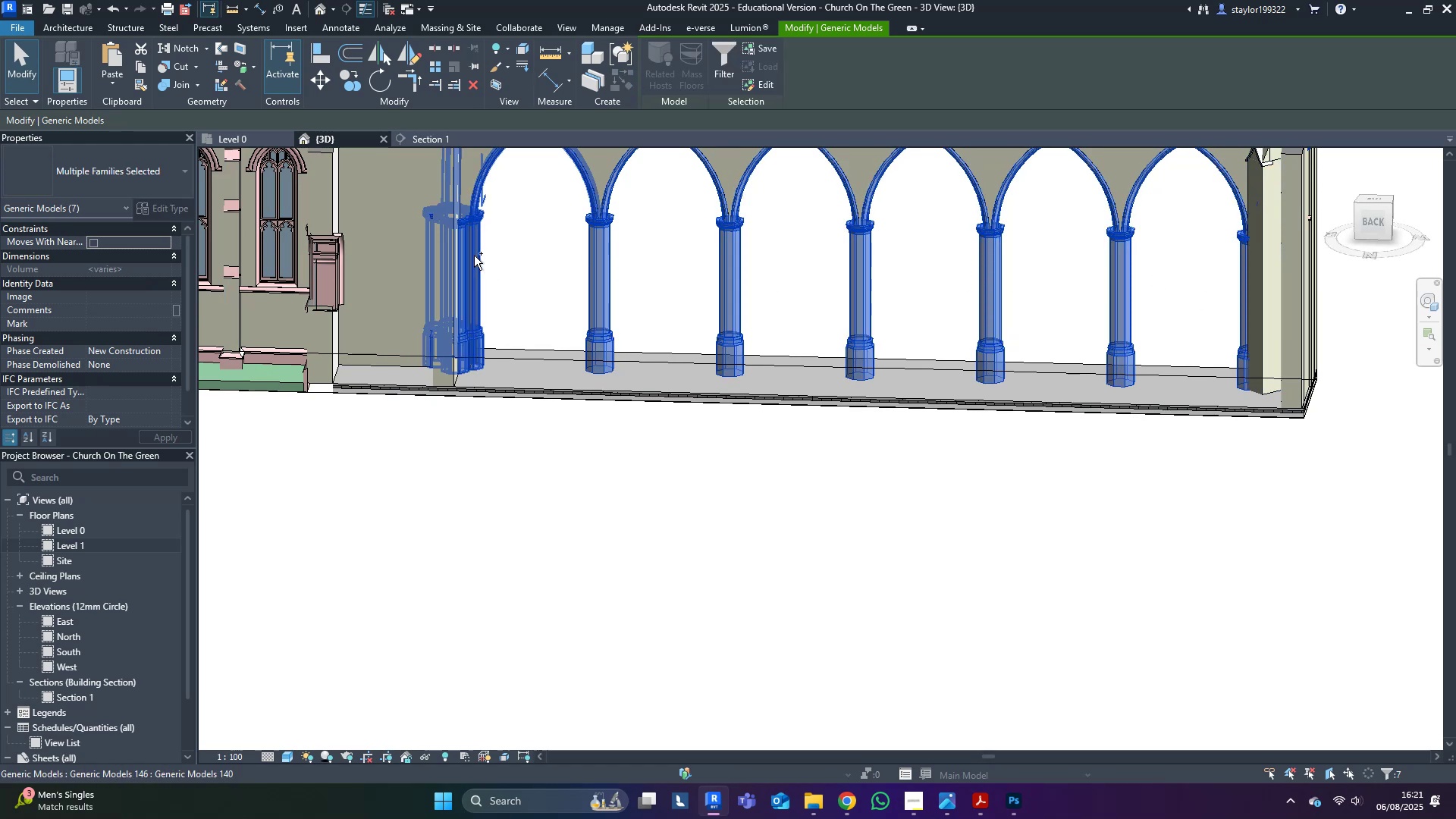 
key(Control+ControlLeft)
 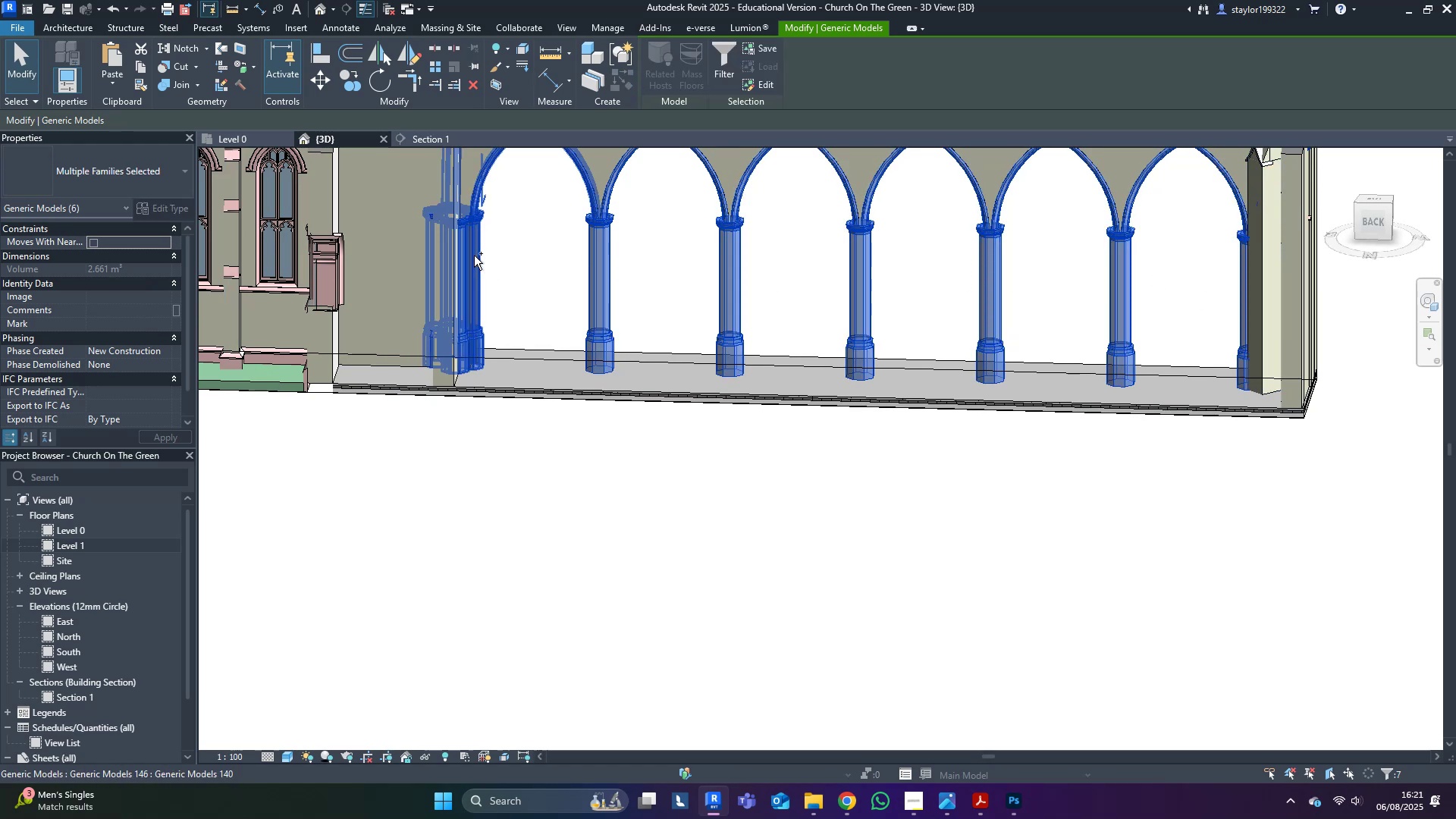 
key(Control+ControlLeft)
 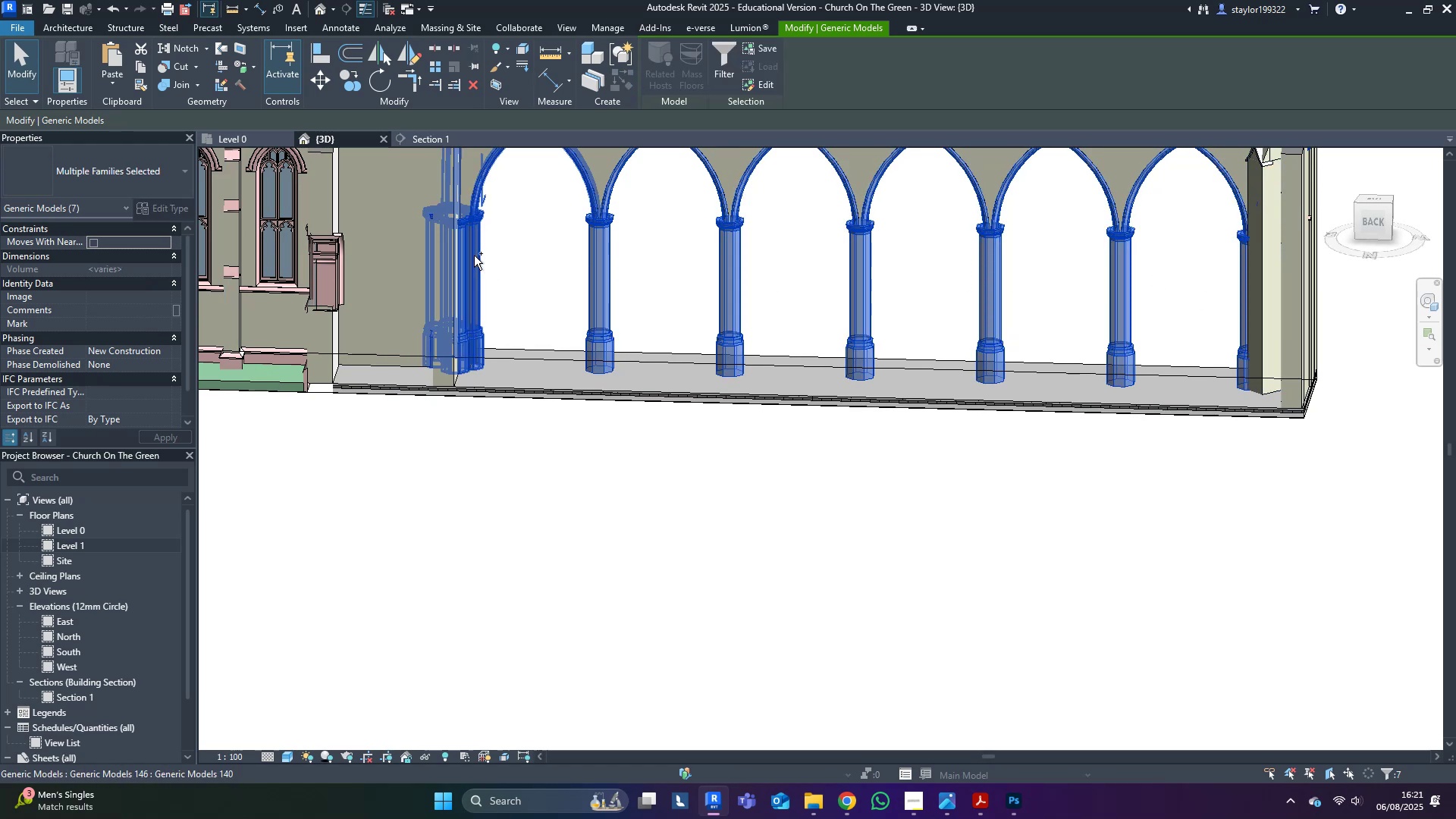 
key(Control+ControlLeft)
 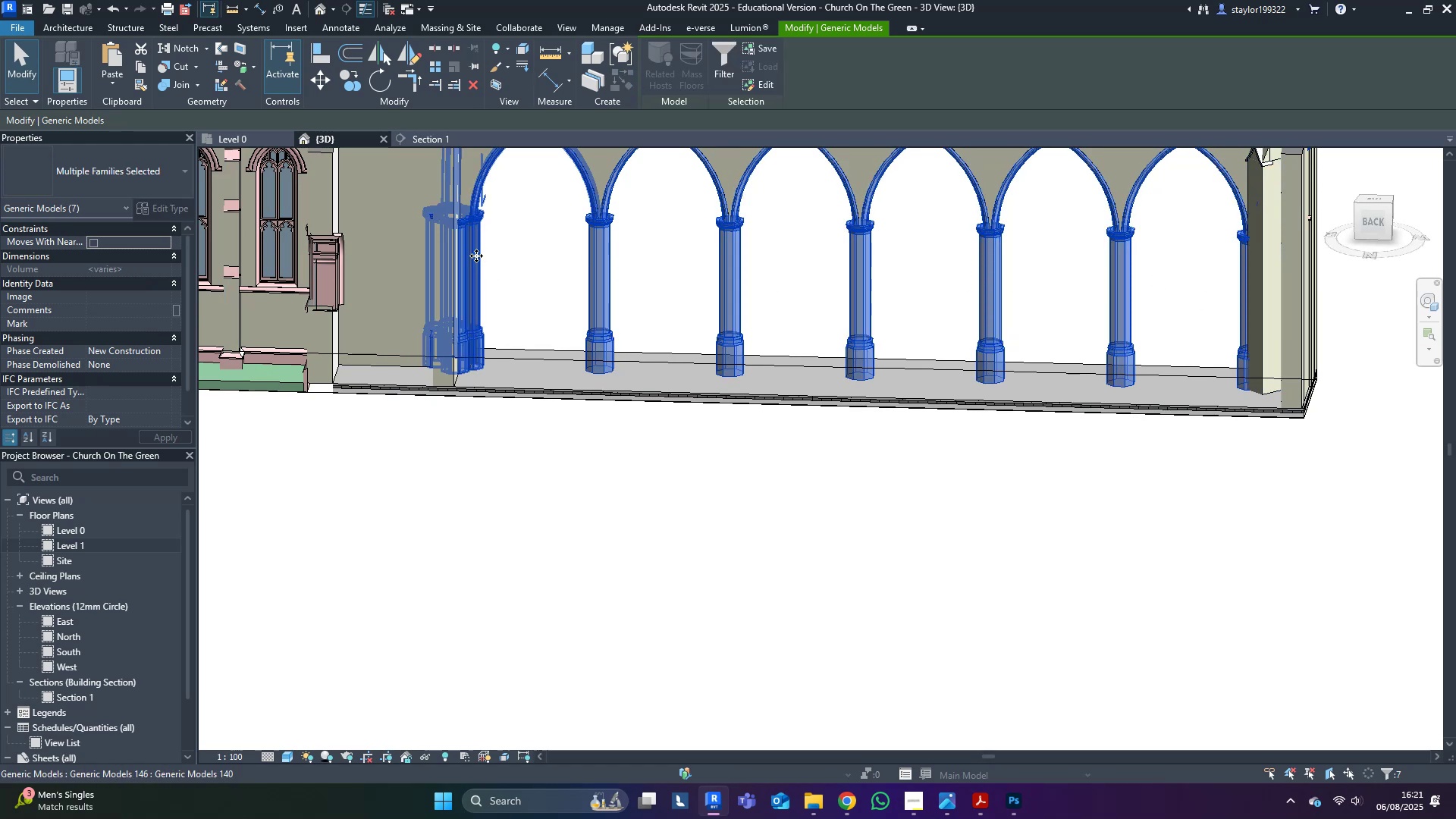 
key(Control+ControlLeft)
 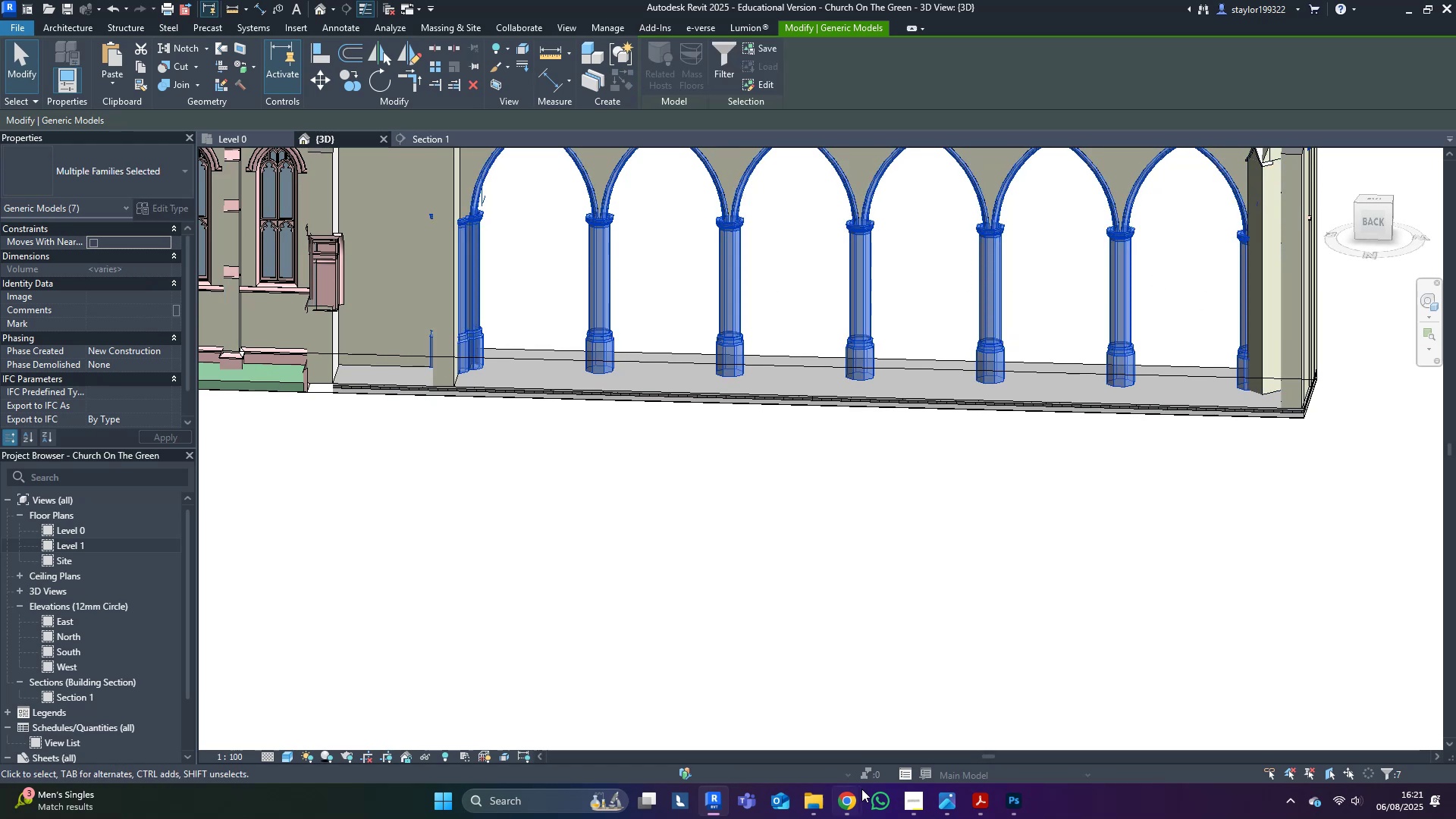 
left_click([857, 805])
 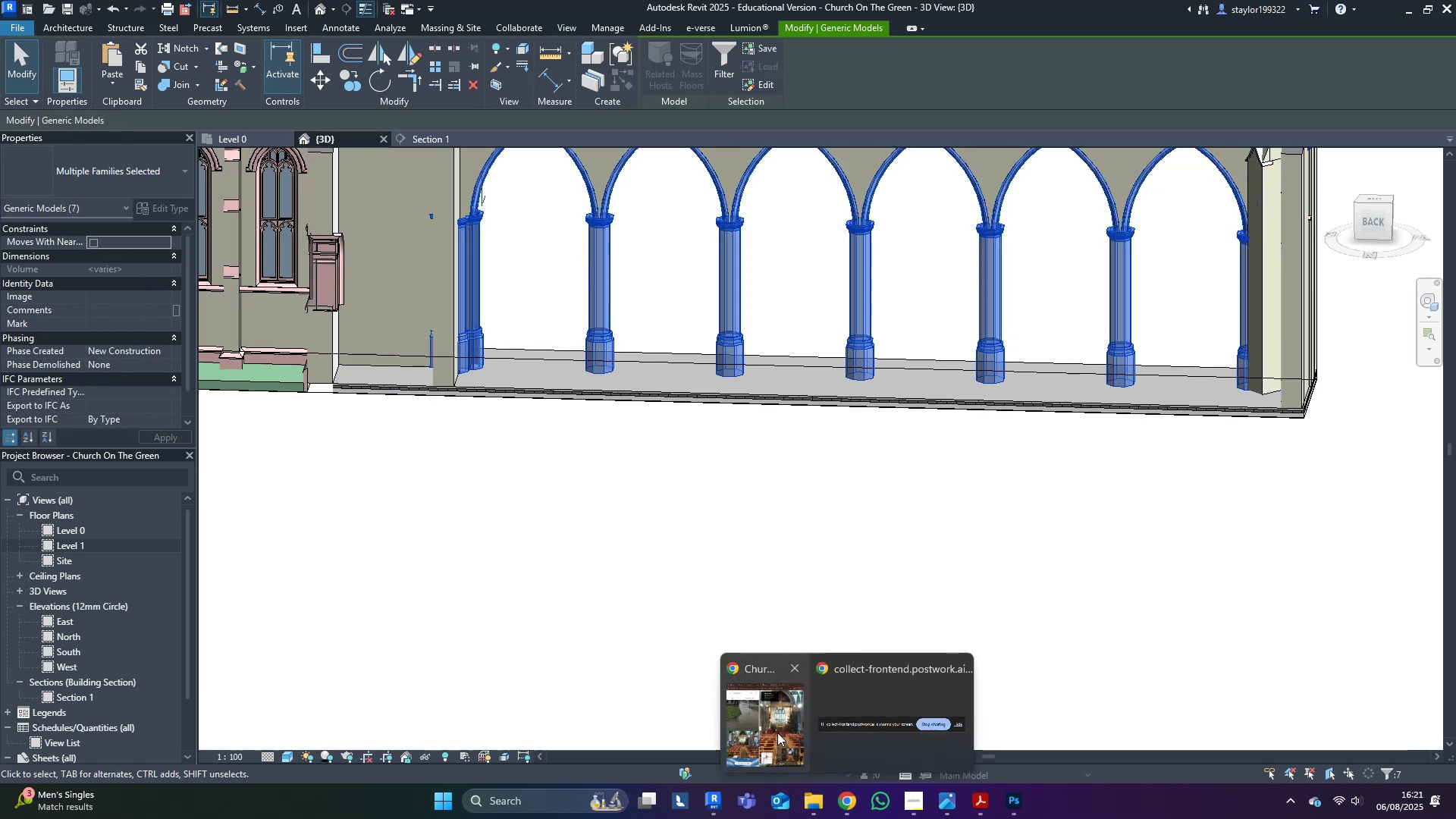 
left_click([777, 726])
 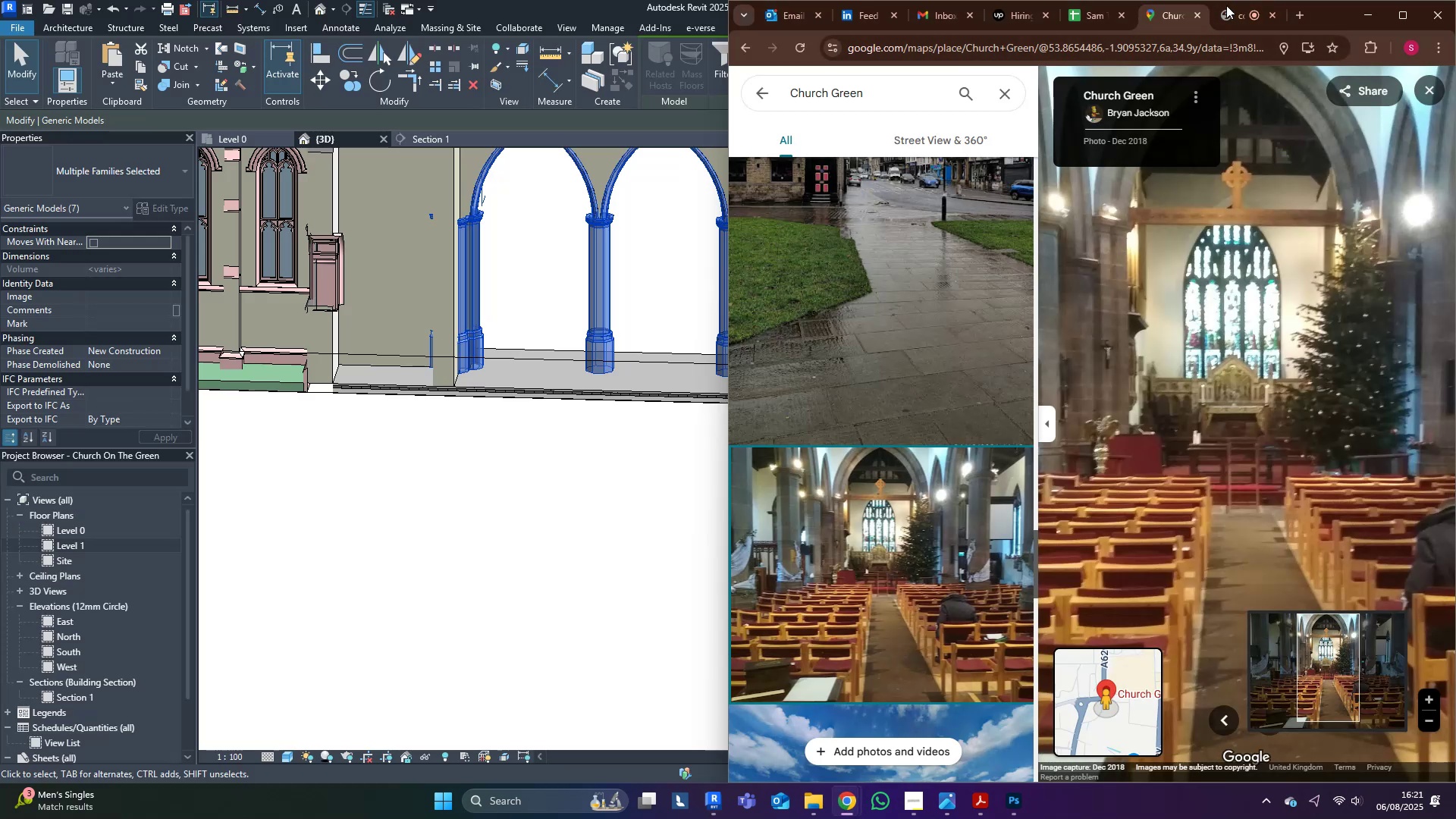 
left_click([1227, 8])
 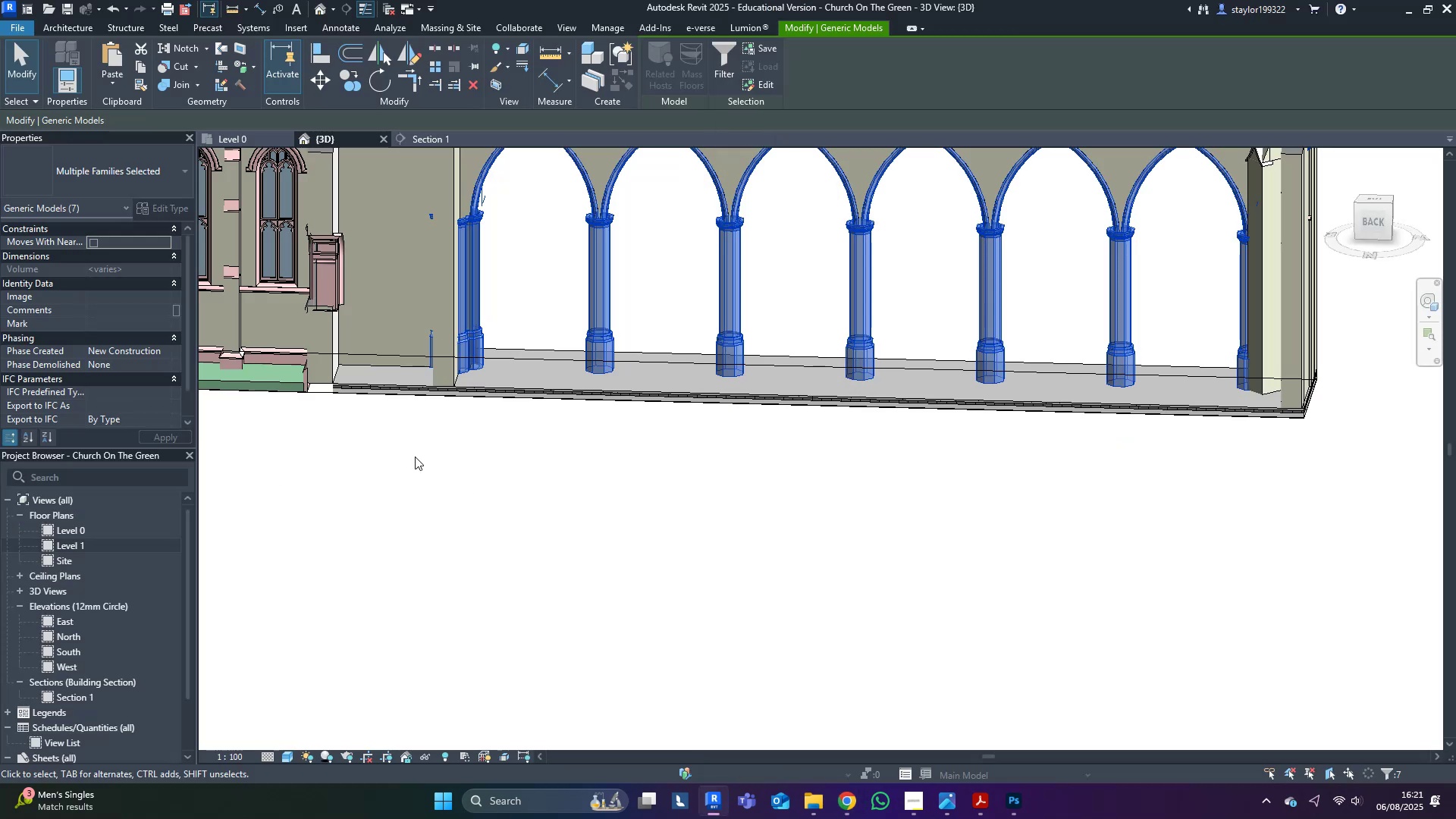 
scroll: coordinate [851, 448], scroll_direction: down, amount: 3.0
 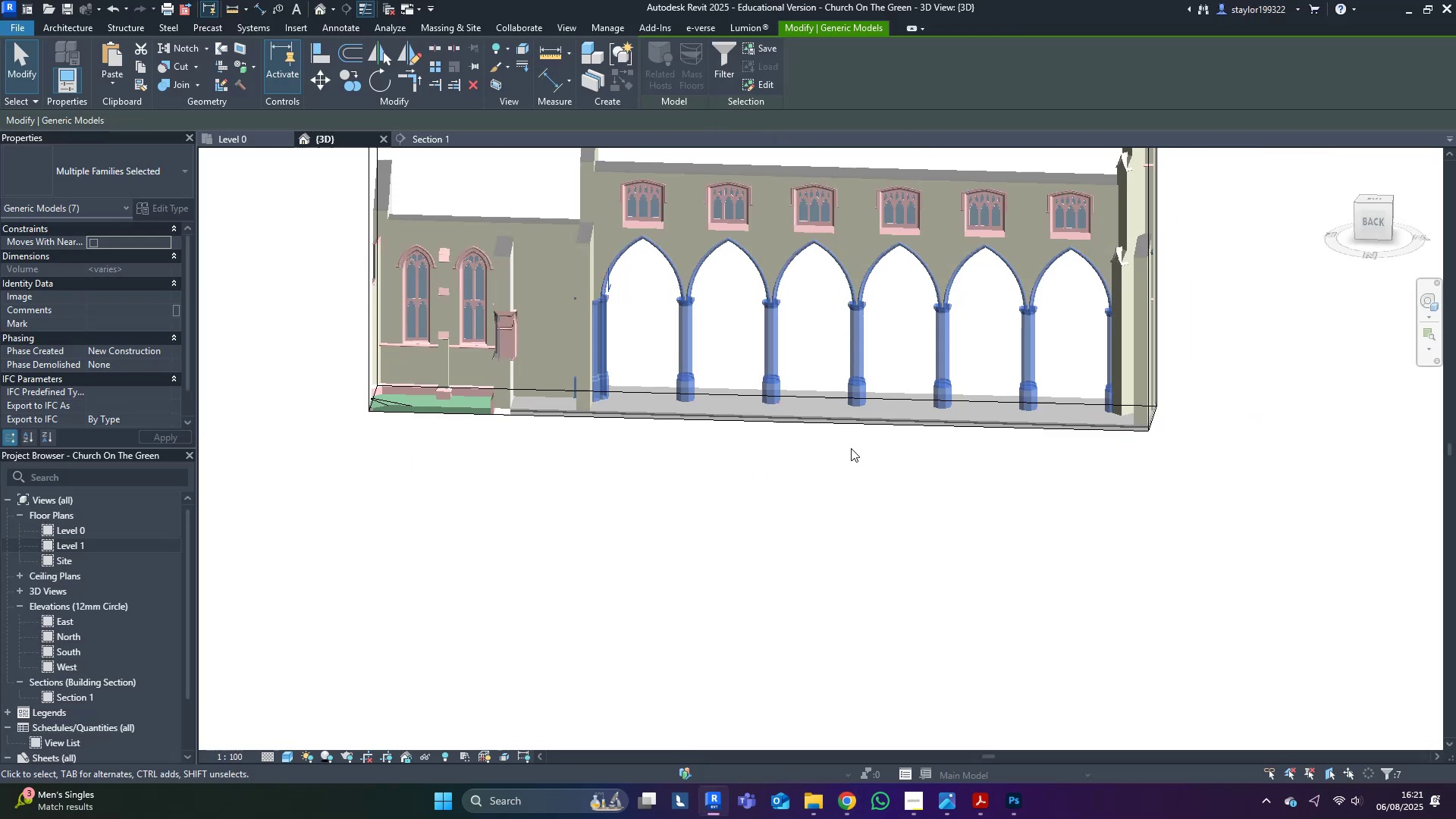 
hold_key(key=ShiftLeft, duration=0.51)
 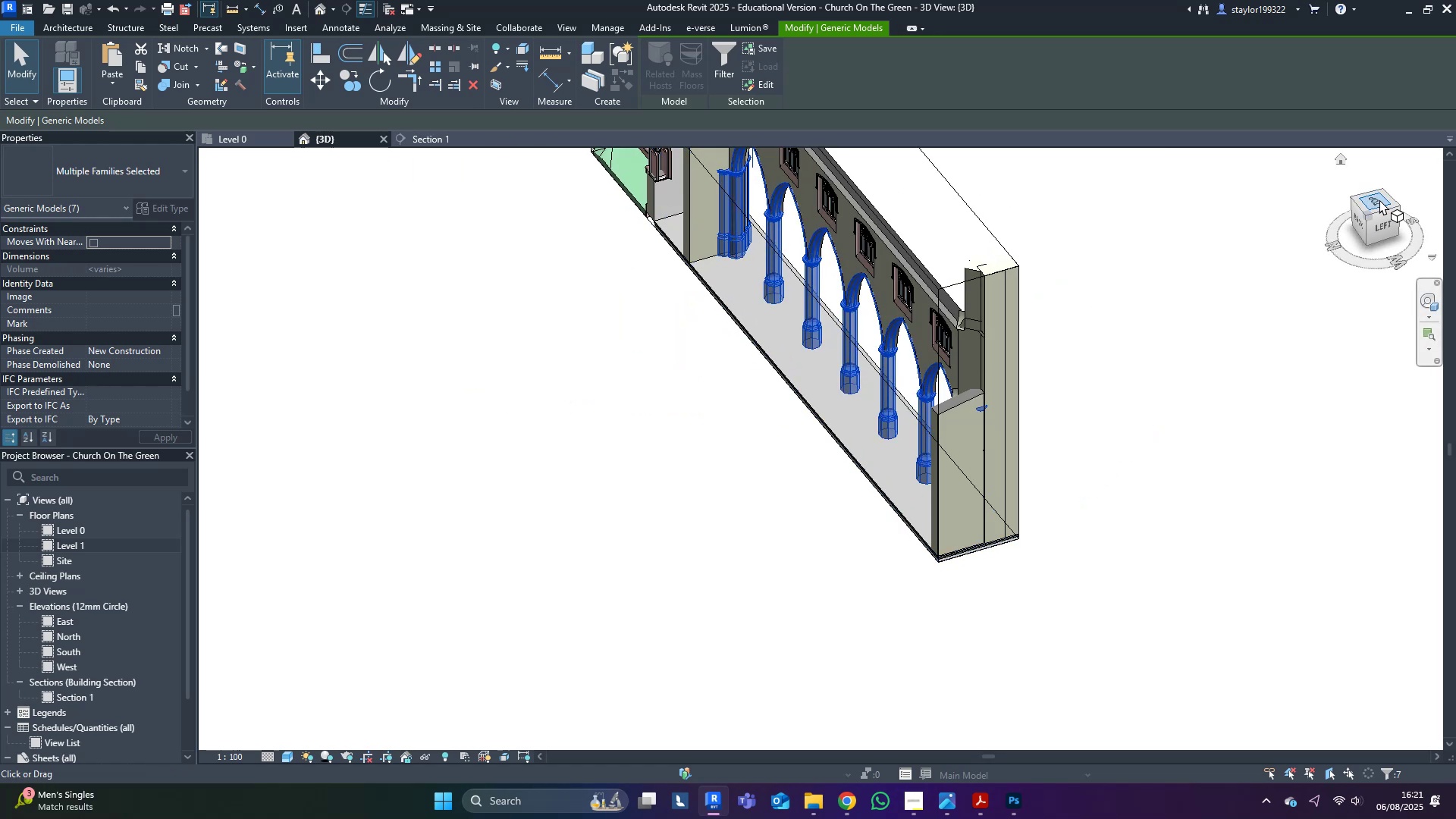 
left_click([1379, 199])
 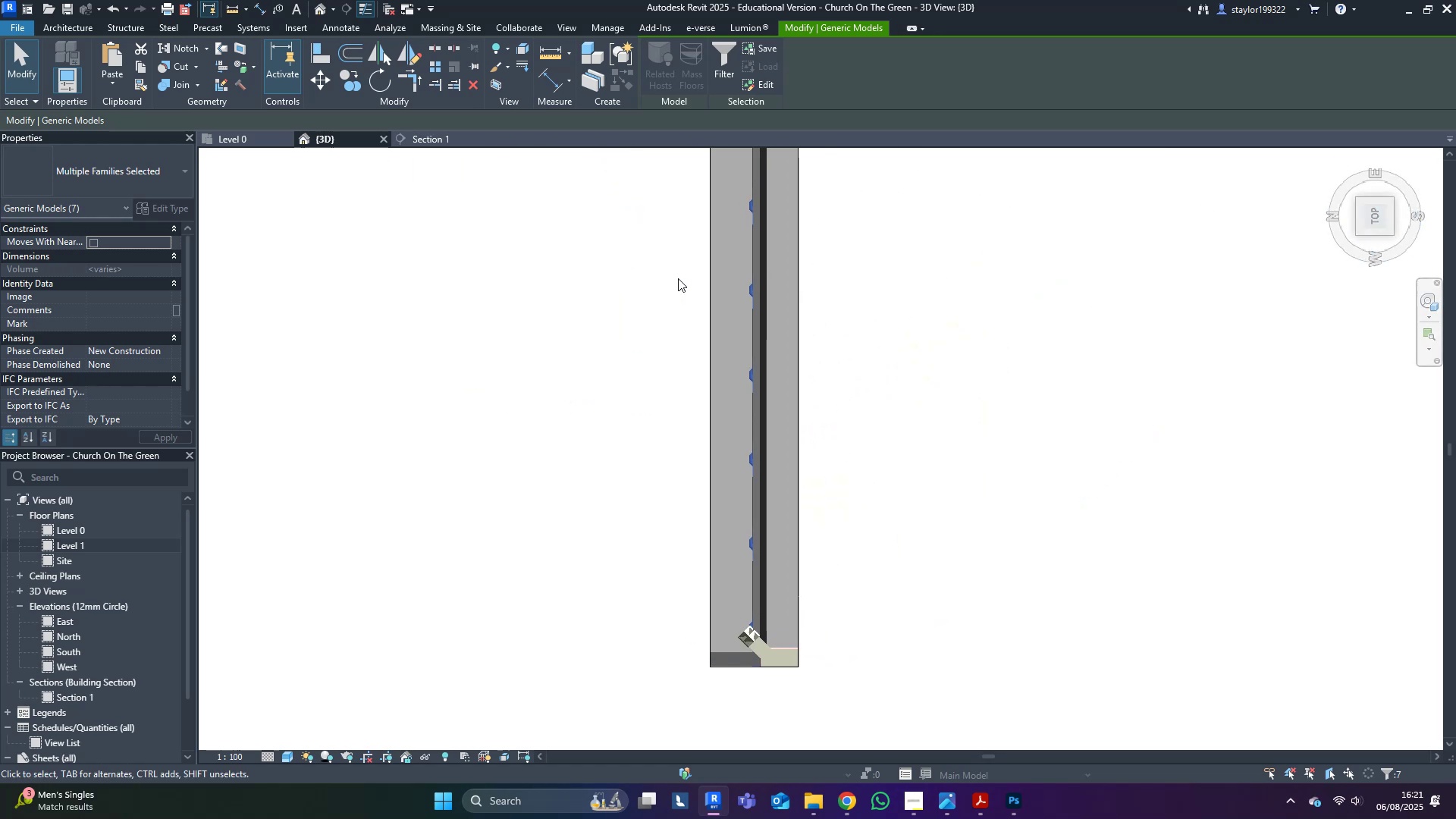 
middle_click([892, 308])
 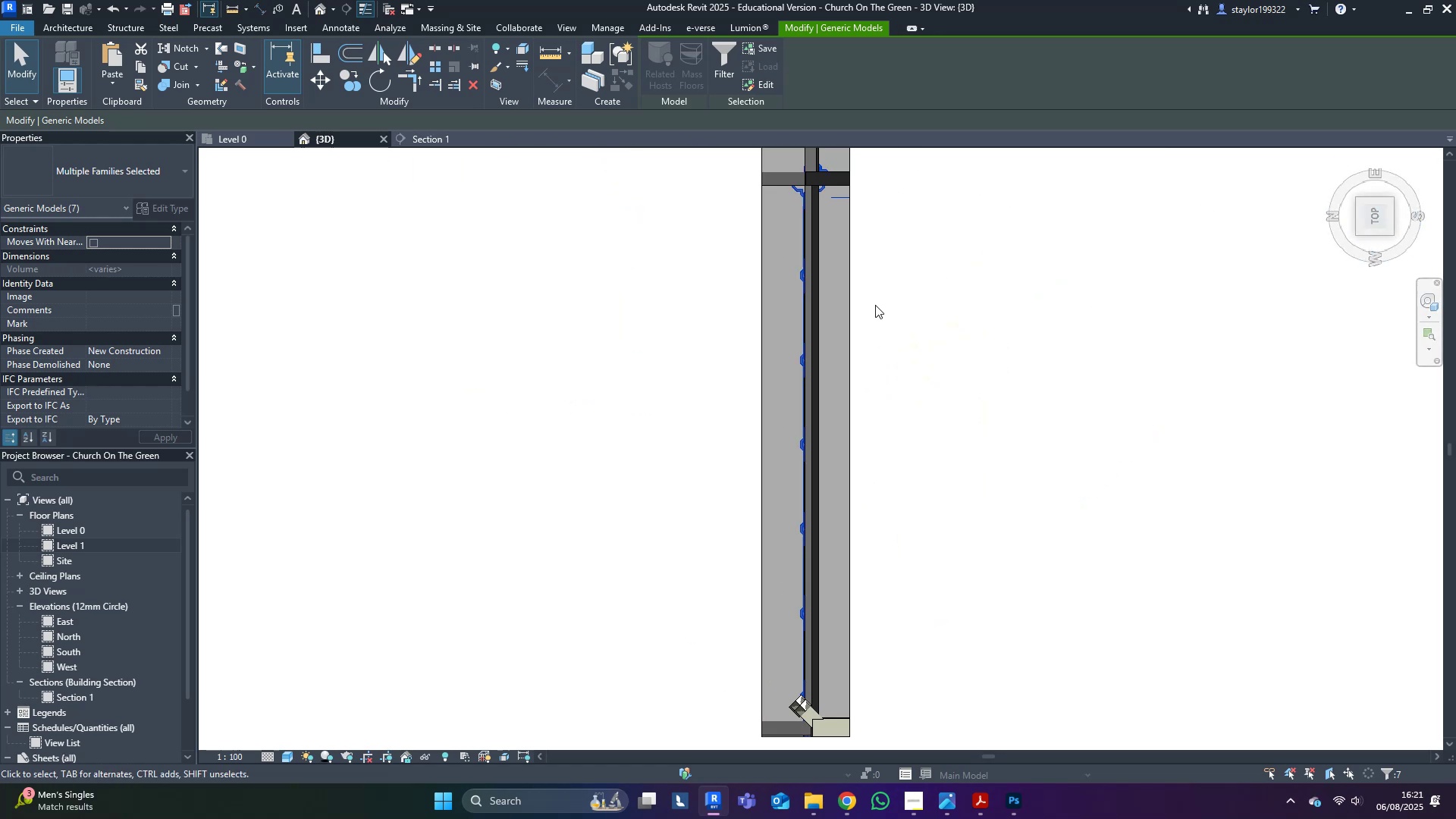 
scroll: coordinate [853, 416], scroll_direction: up, amount: 24.0
 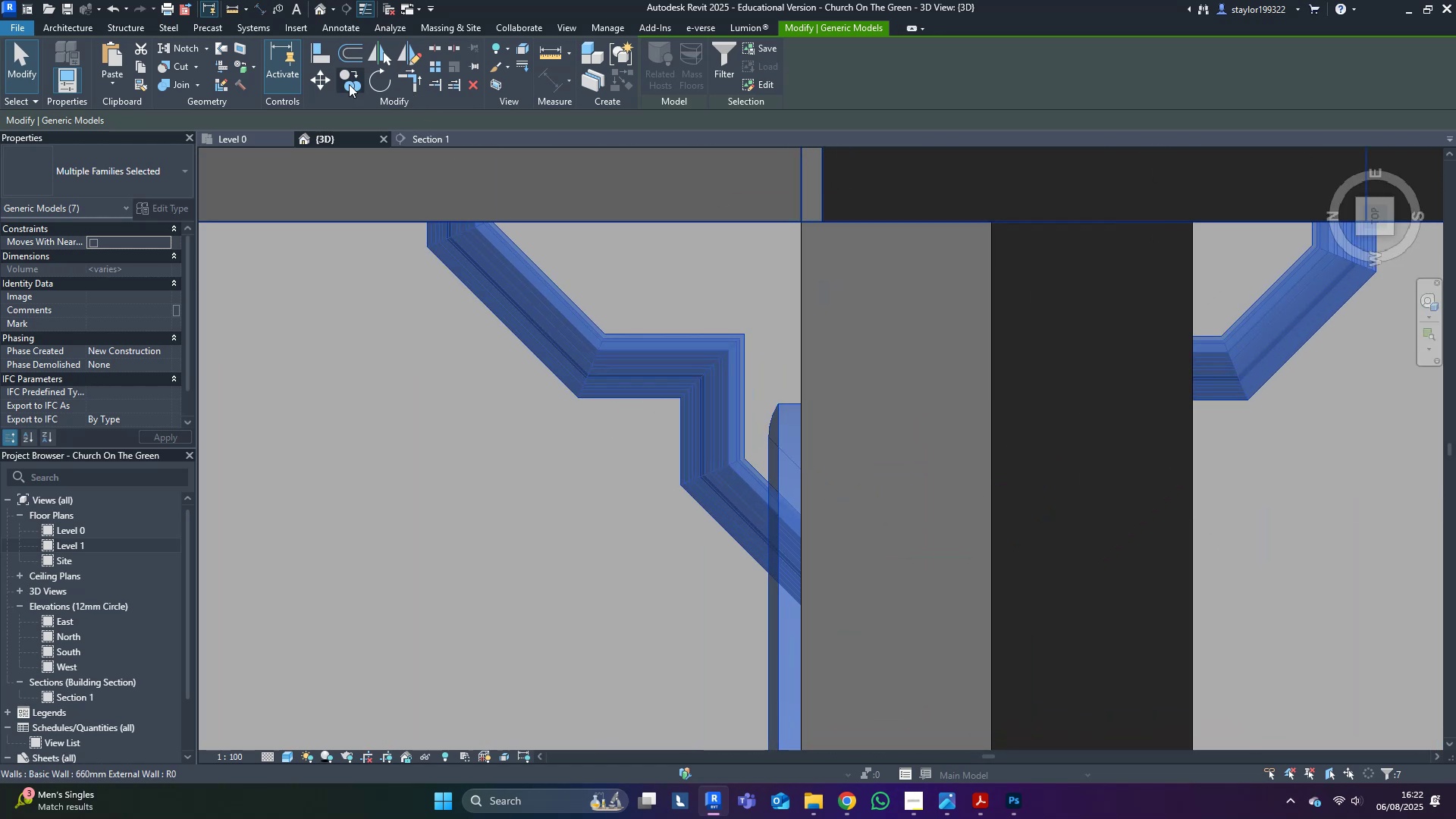 
left_click([316, 77])
 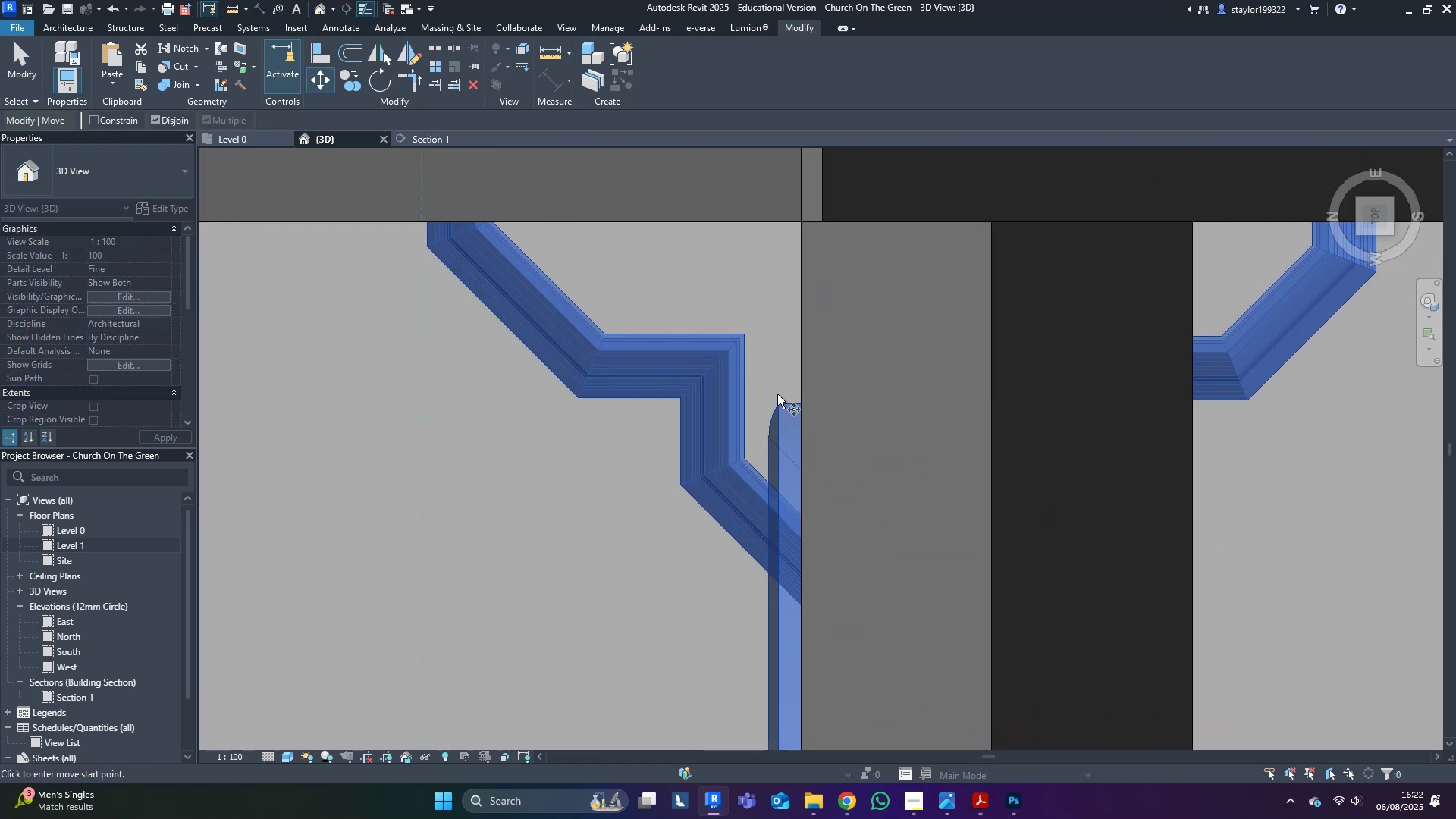 
left_click([777, 403])
 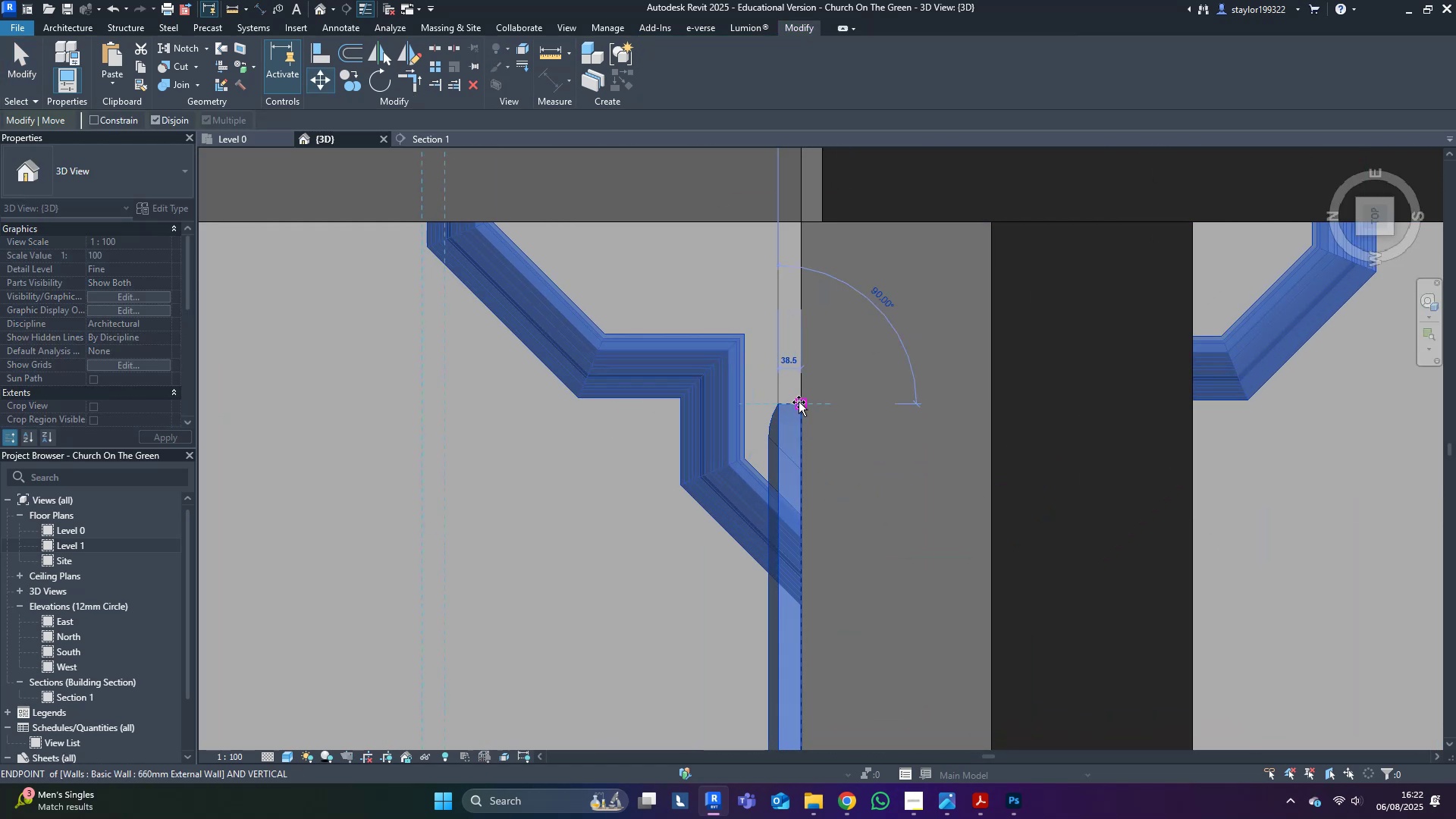 
left_click([799, 402])
 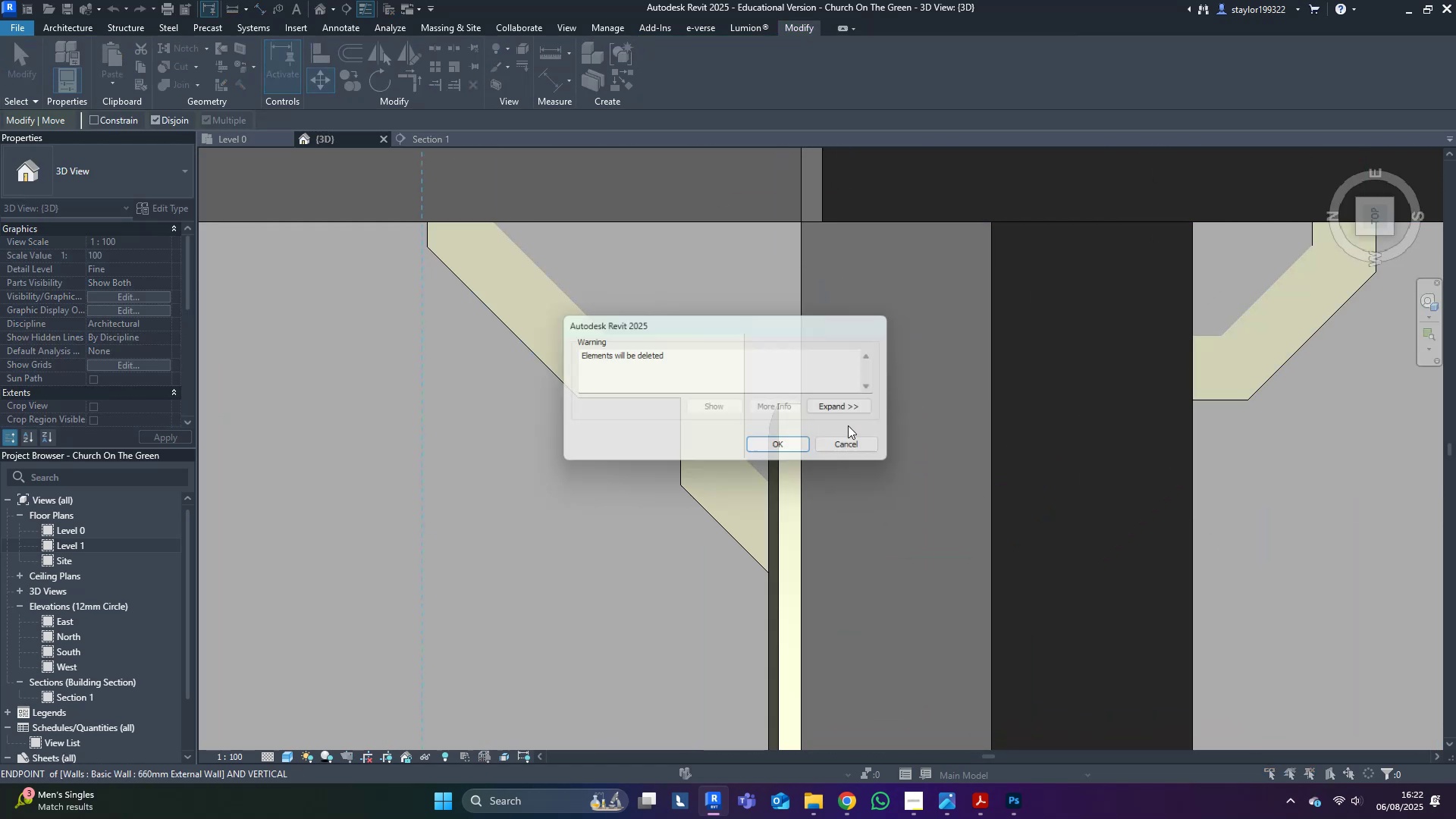 
scroll: coordinate [848, 425], scroll_direction: down, amount: 6.0
 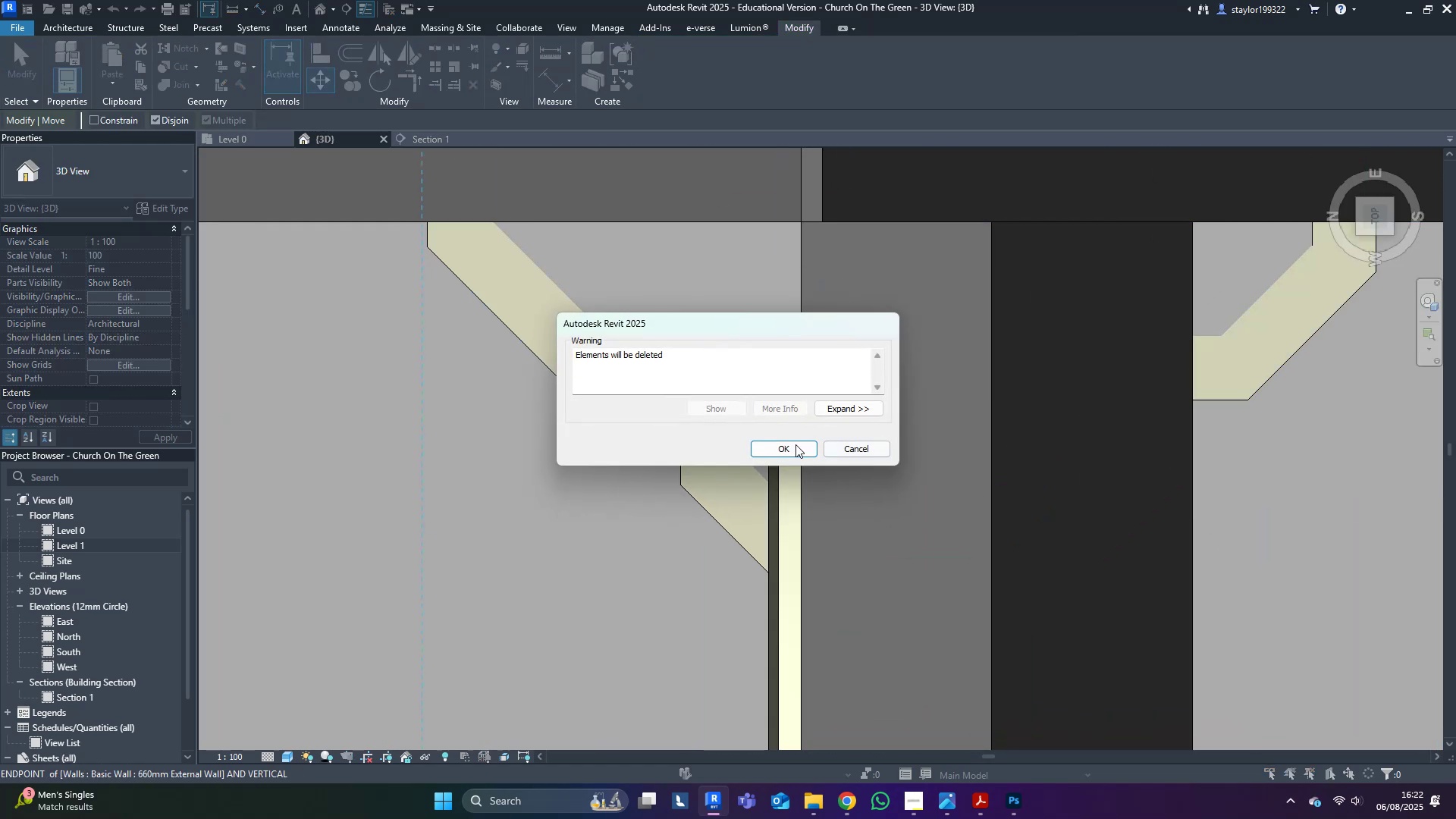 
left_click([794, 447])
 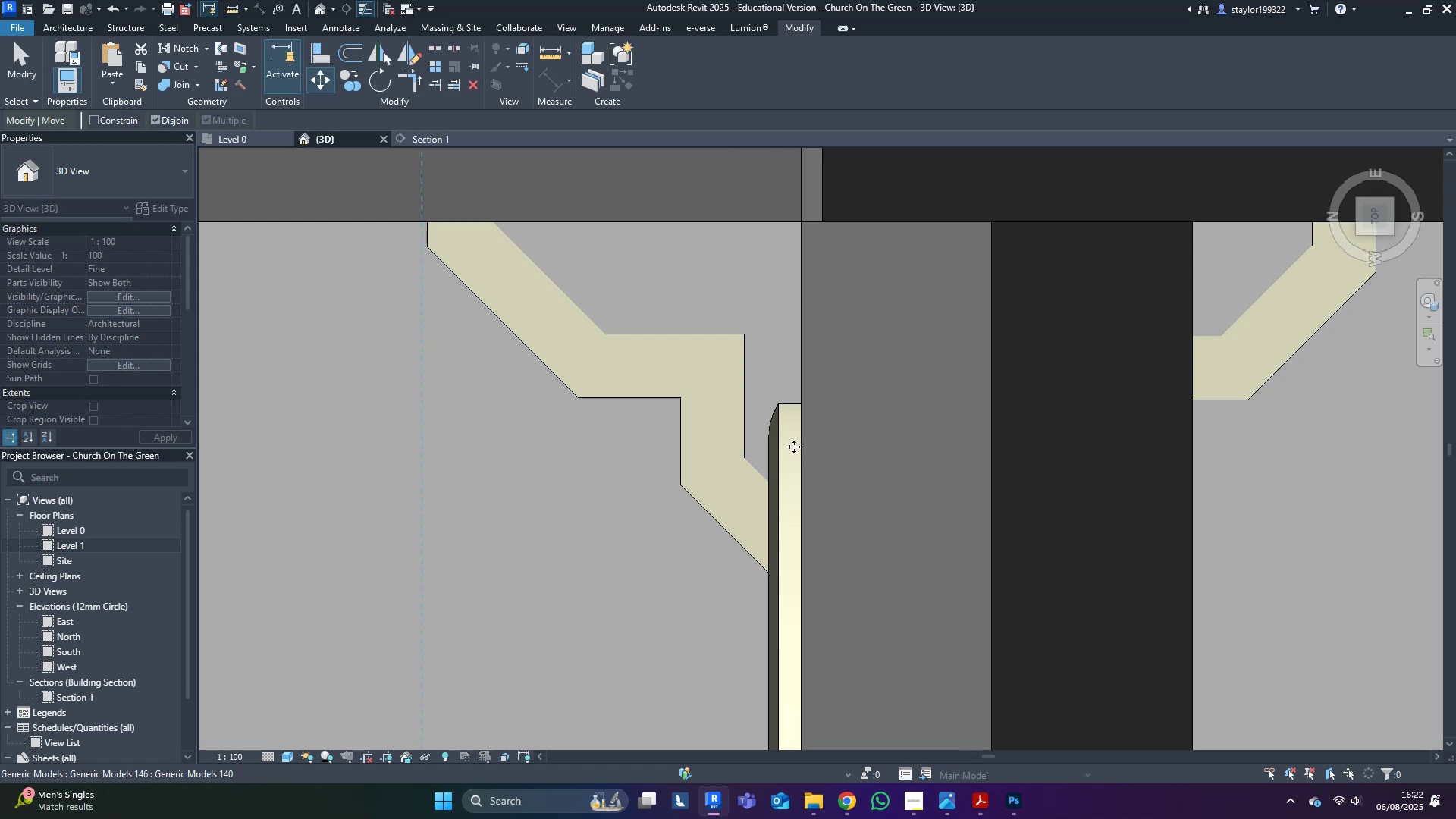 
scroll: coordinate [794, 447], scroll_direction: down, amount: 5.0
 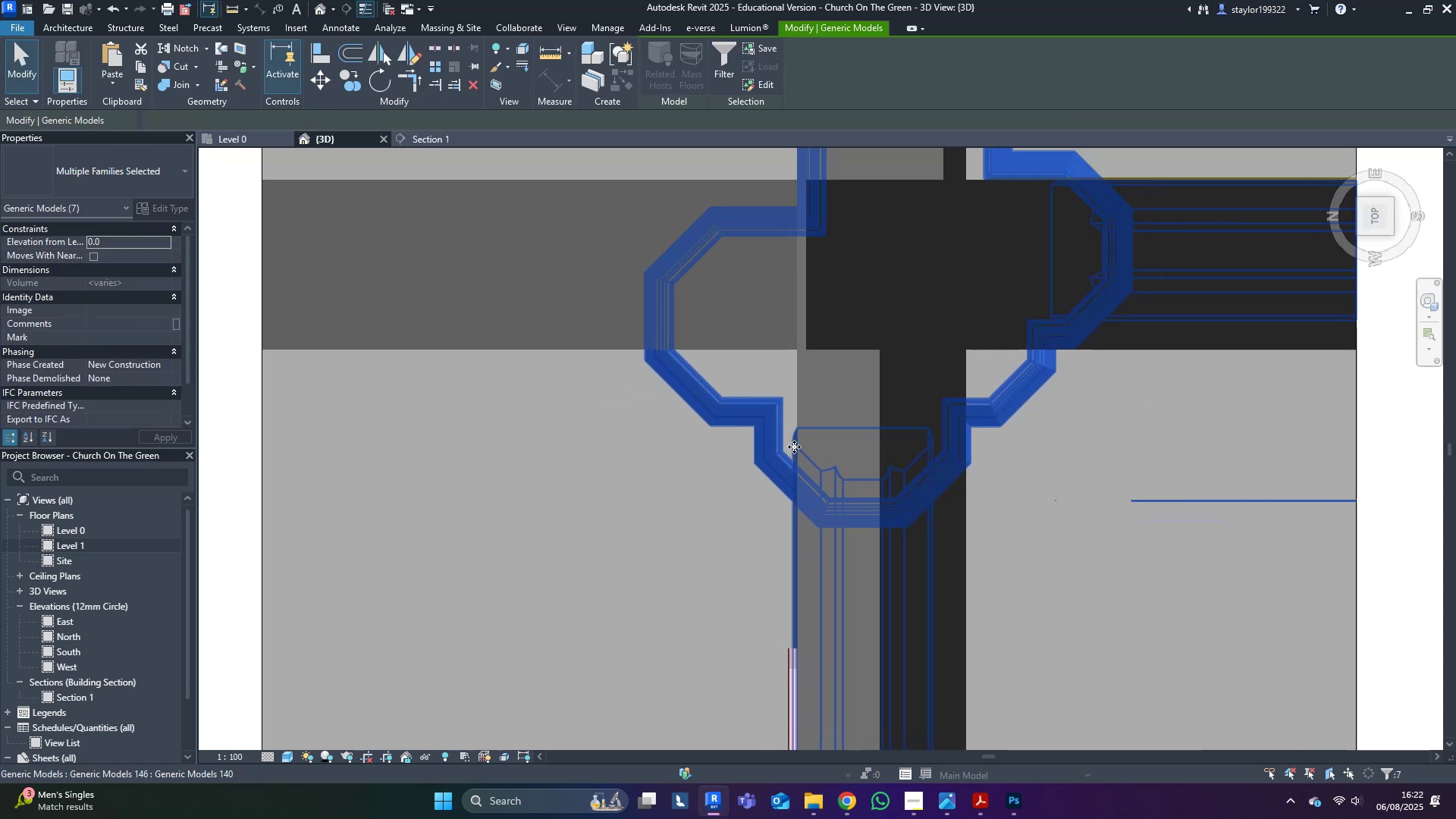 
hold_key(key=ShiftLeft, duration=0.48)
 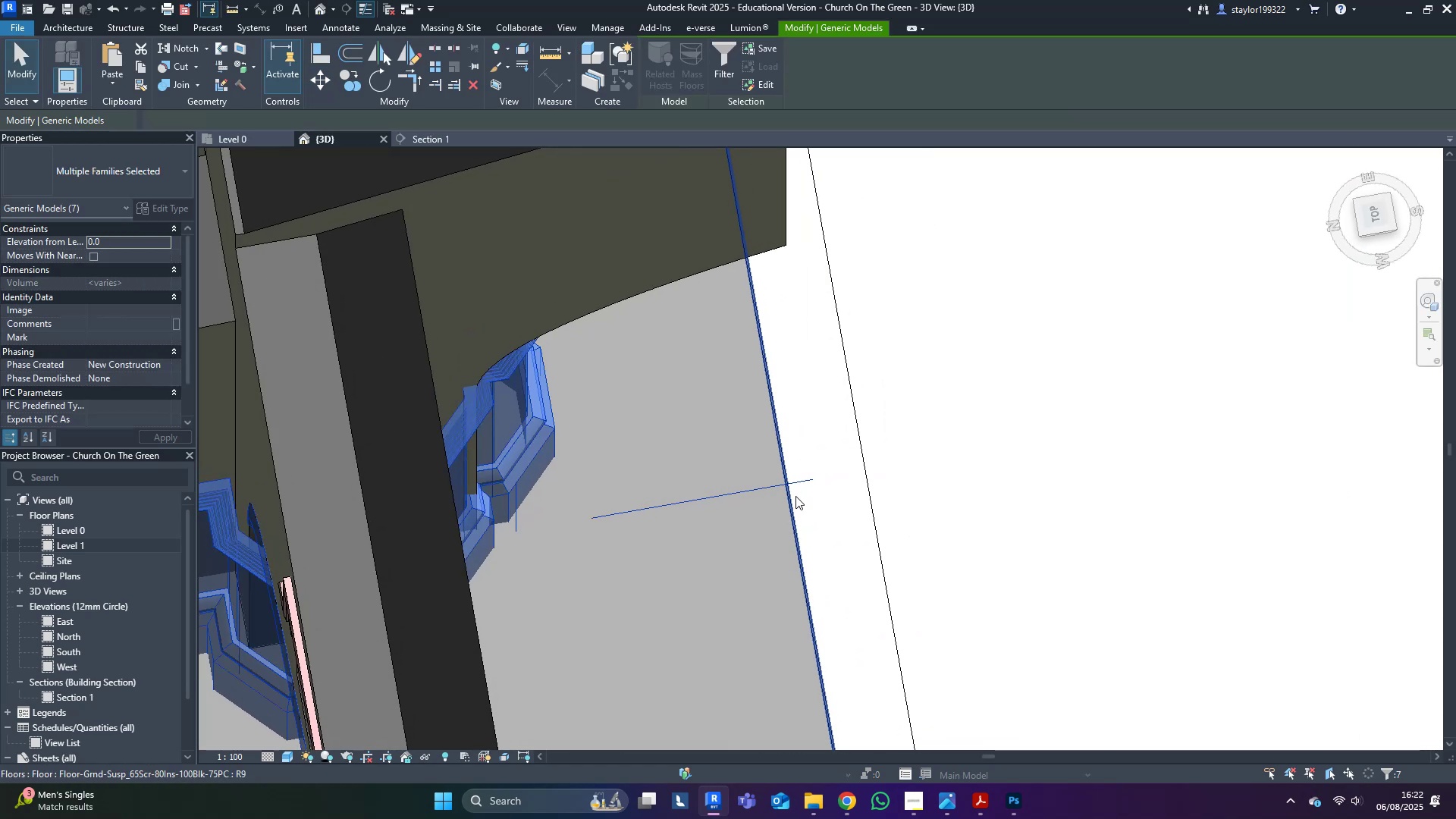 
scroll: coordinate [792, 494], scroll_direction: down, amount: 6.0
 